 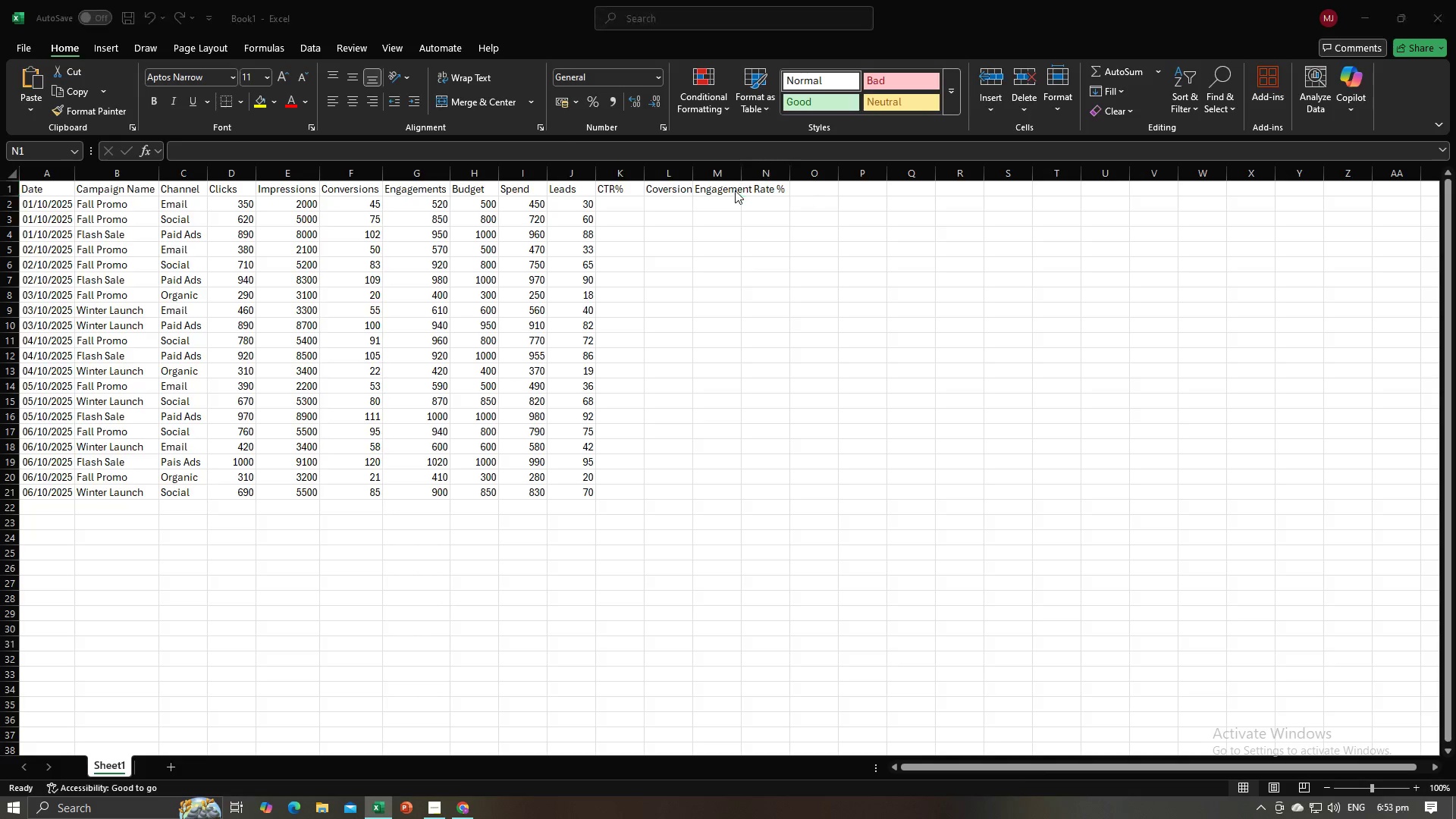 
key(Alt+Tab)
 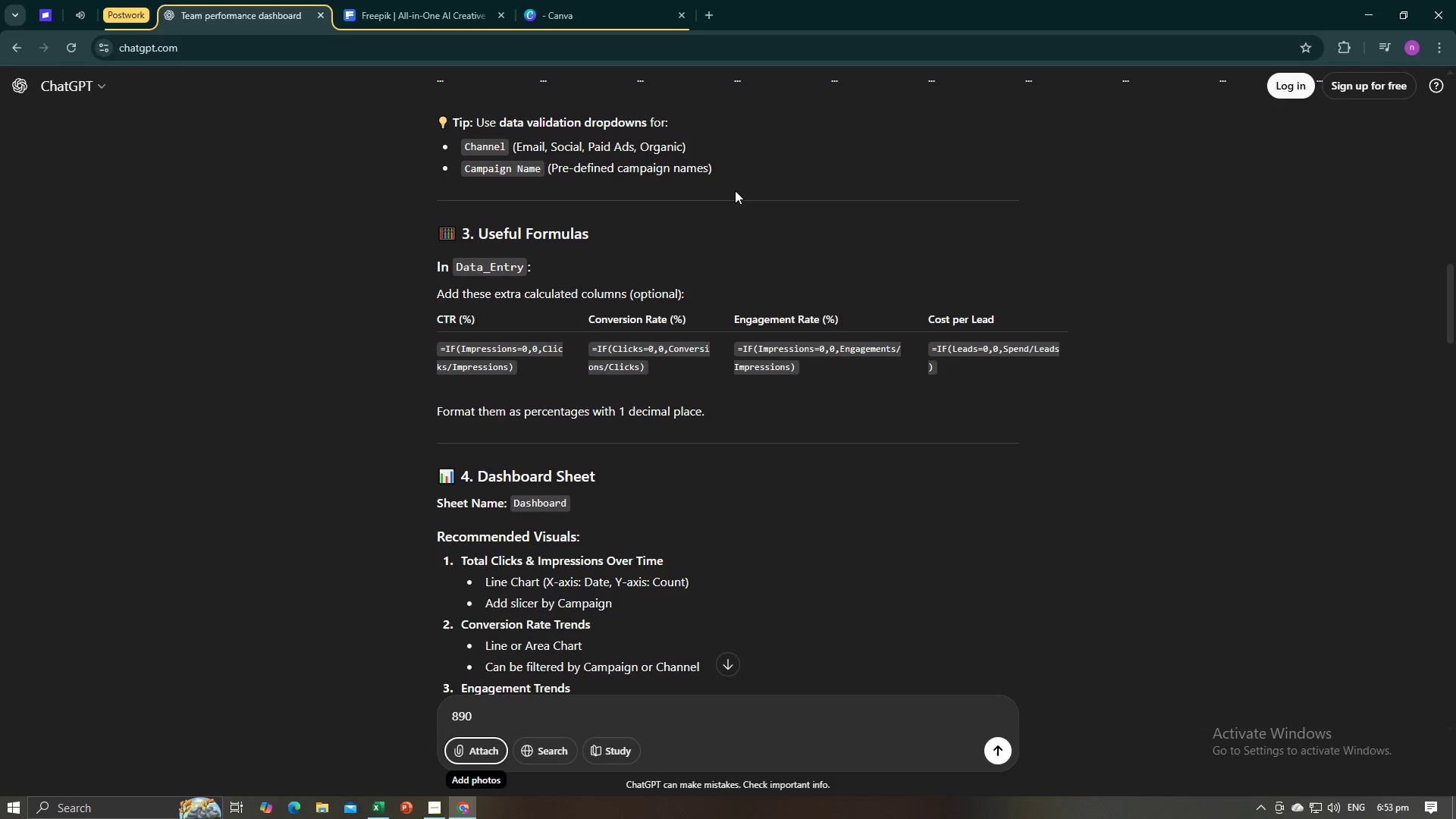 
key(Alt+AltLeft)
 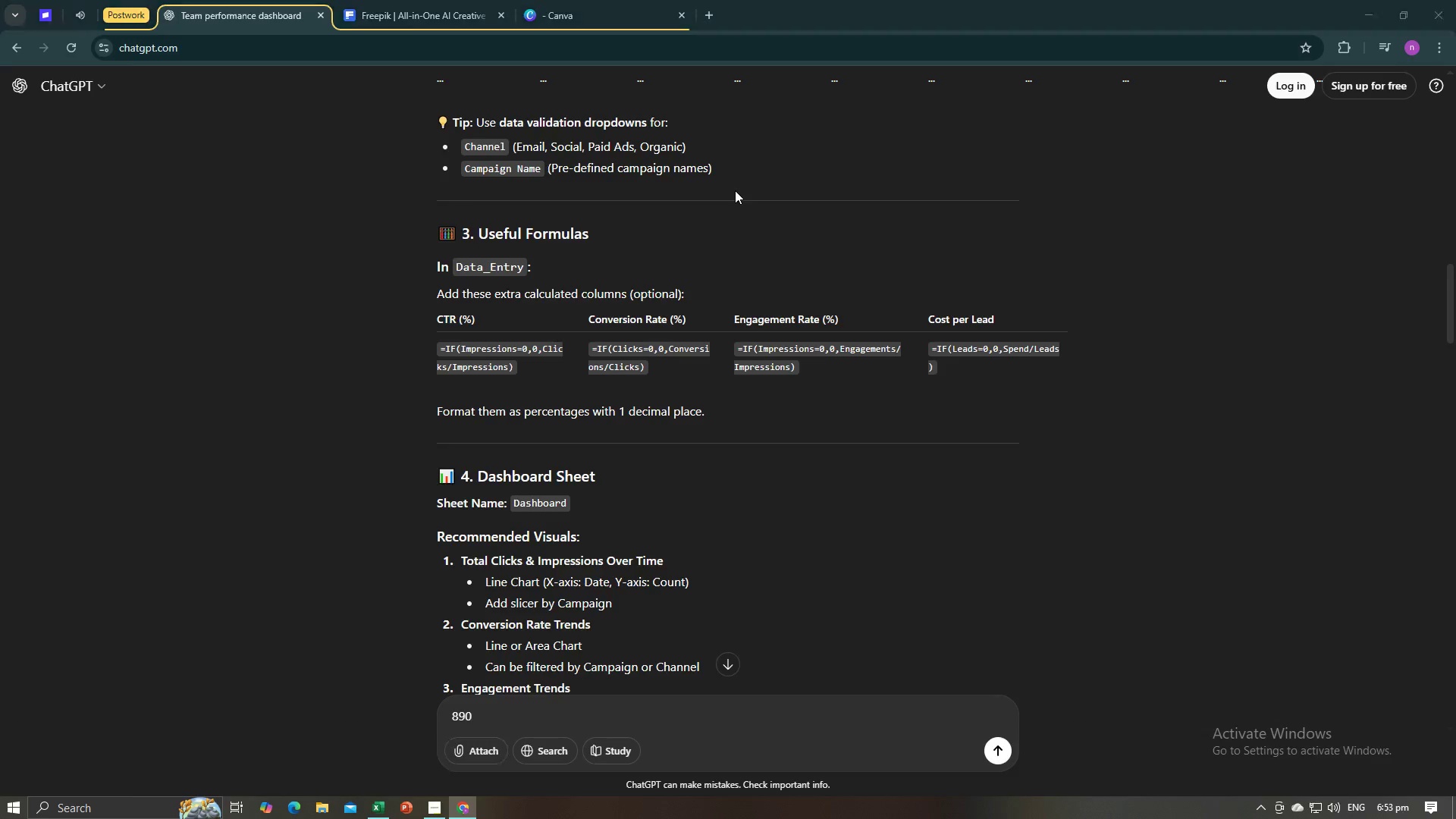 
key(Tab)
type(Cost per )
 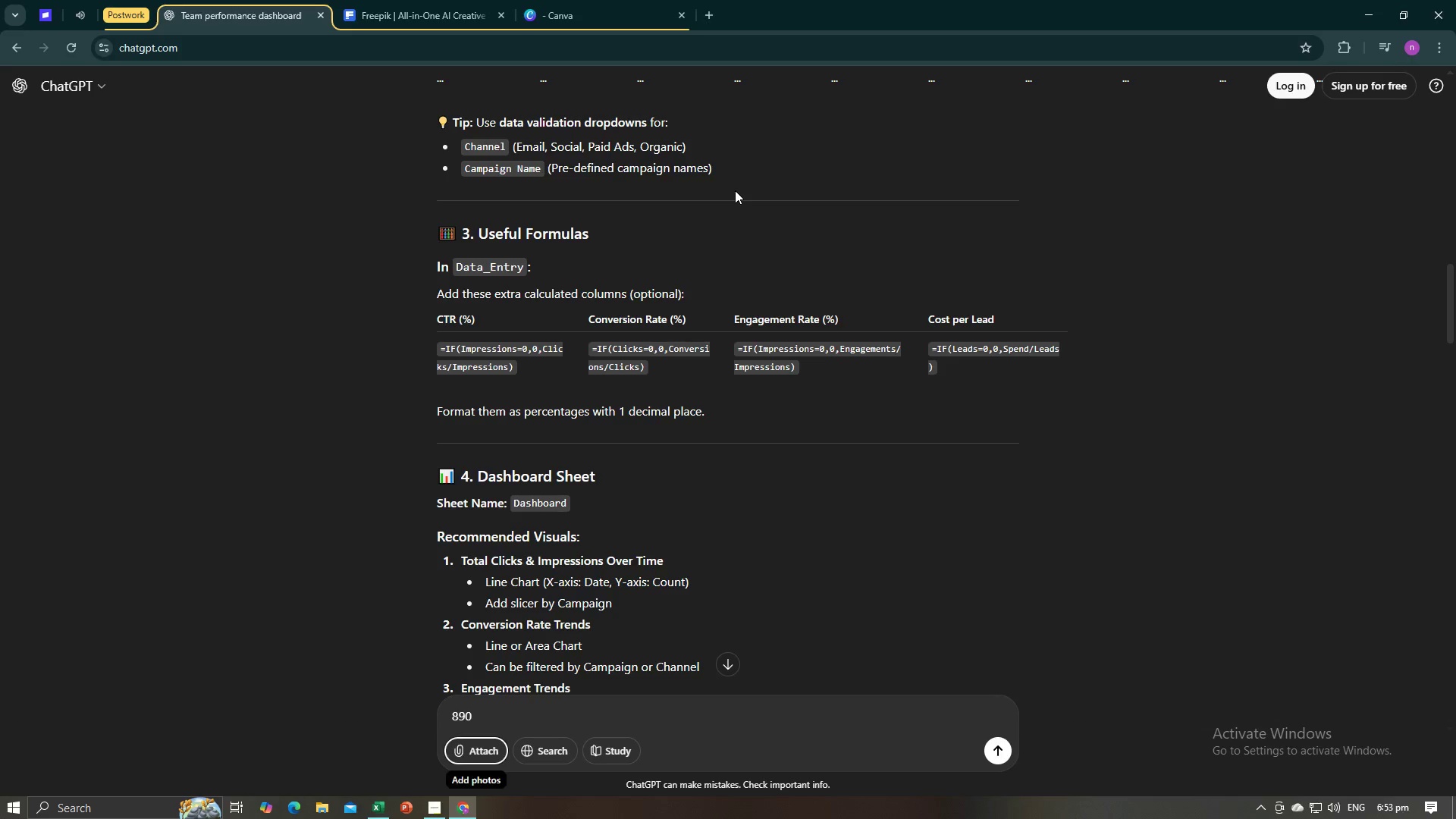 
 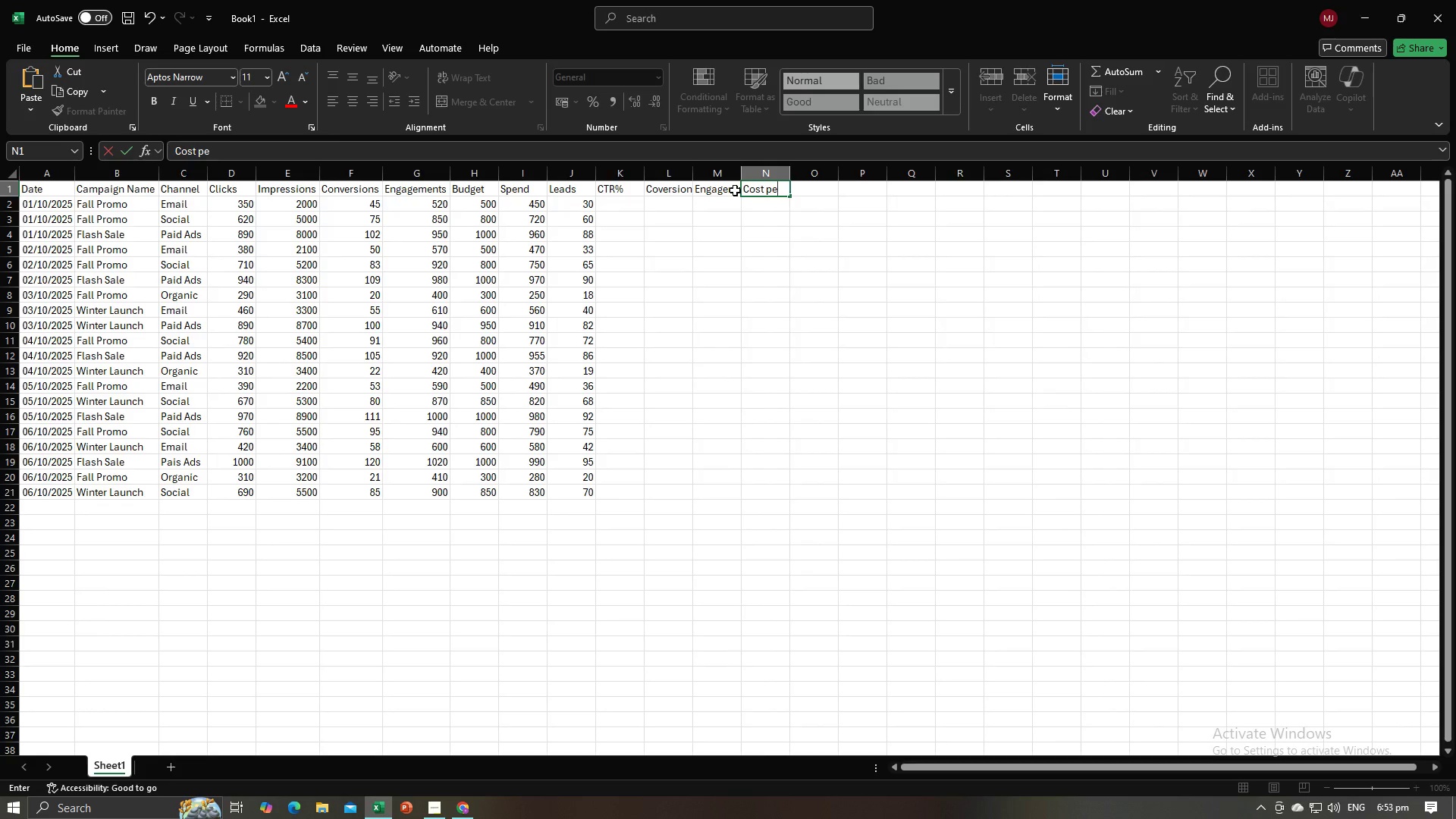 
key(Alt+AltLeft)
 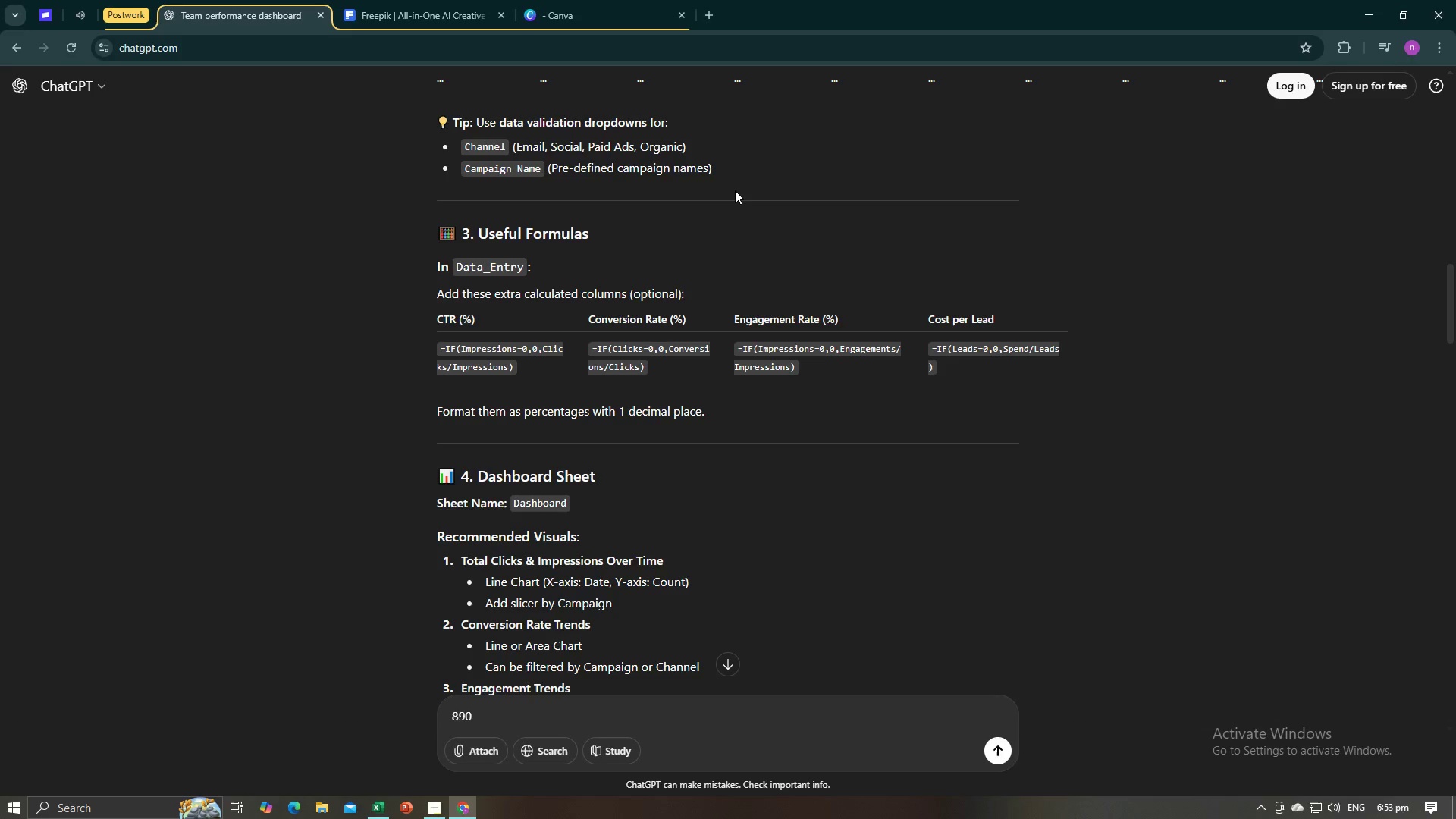 
key(Alt+Tab)
 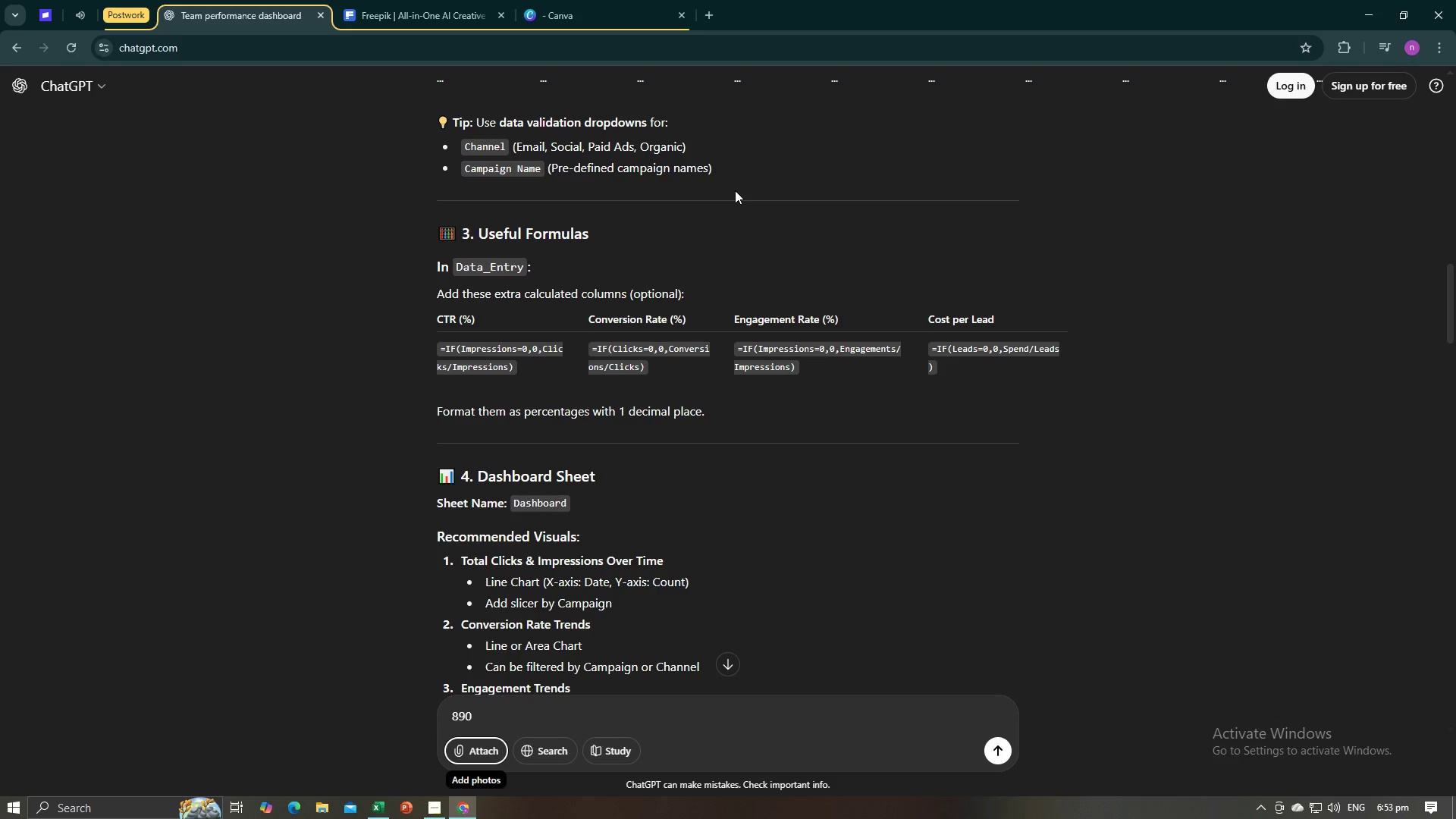 
key(Alt+AltLeft)
 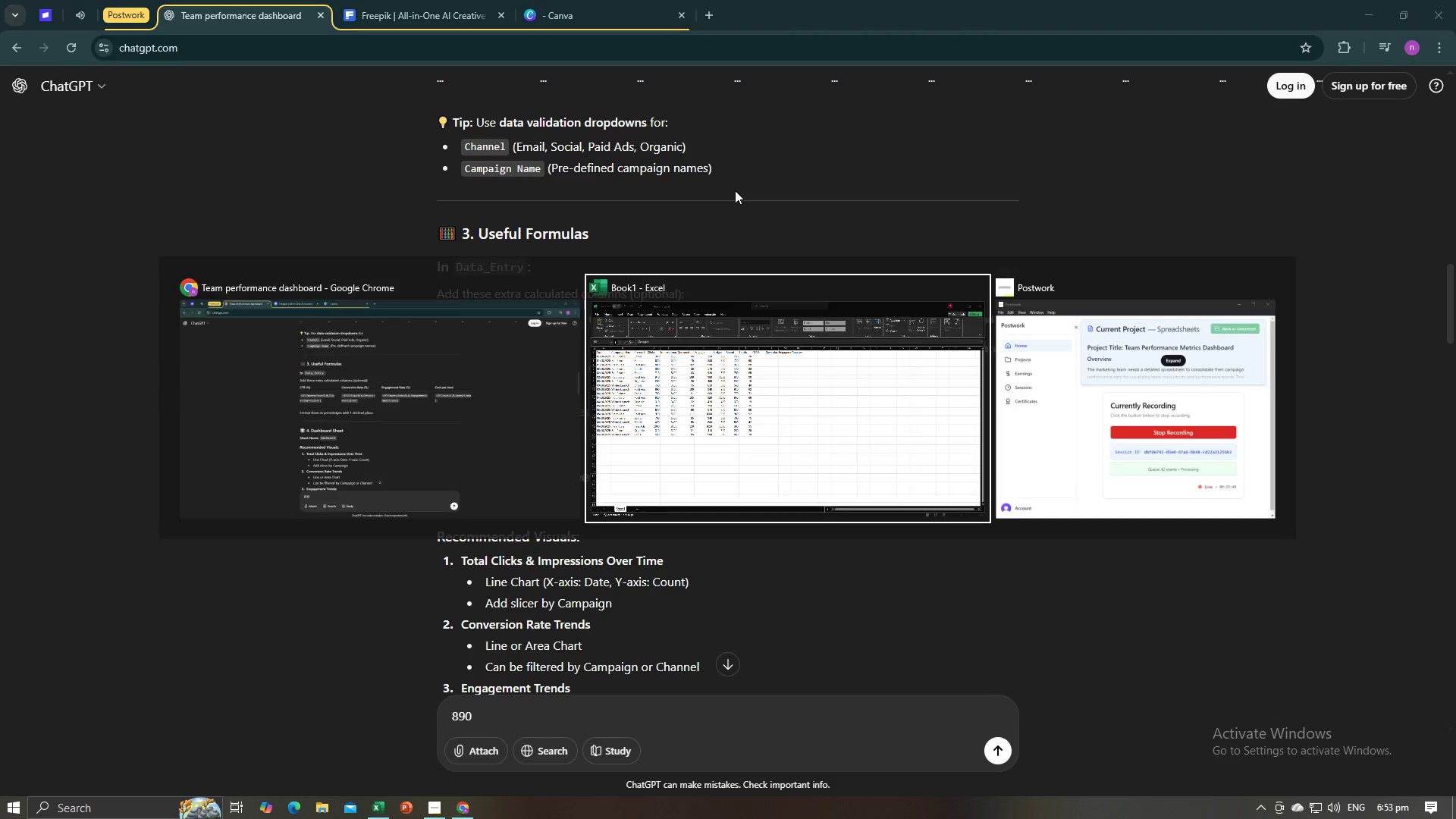 
key(Tab)
type(Lead)
 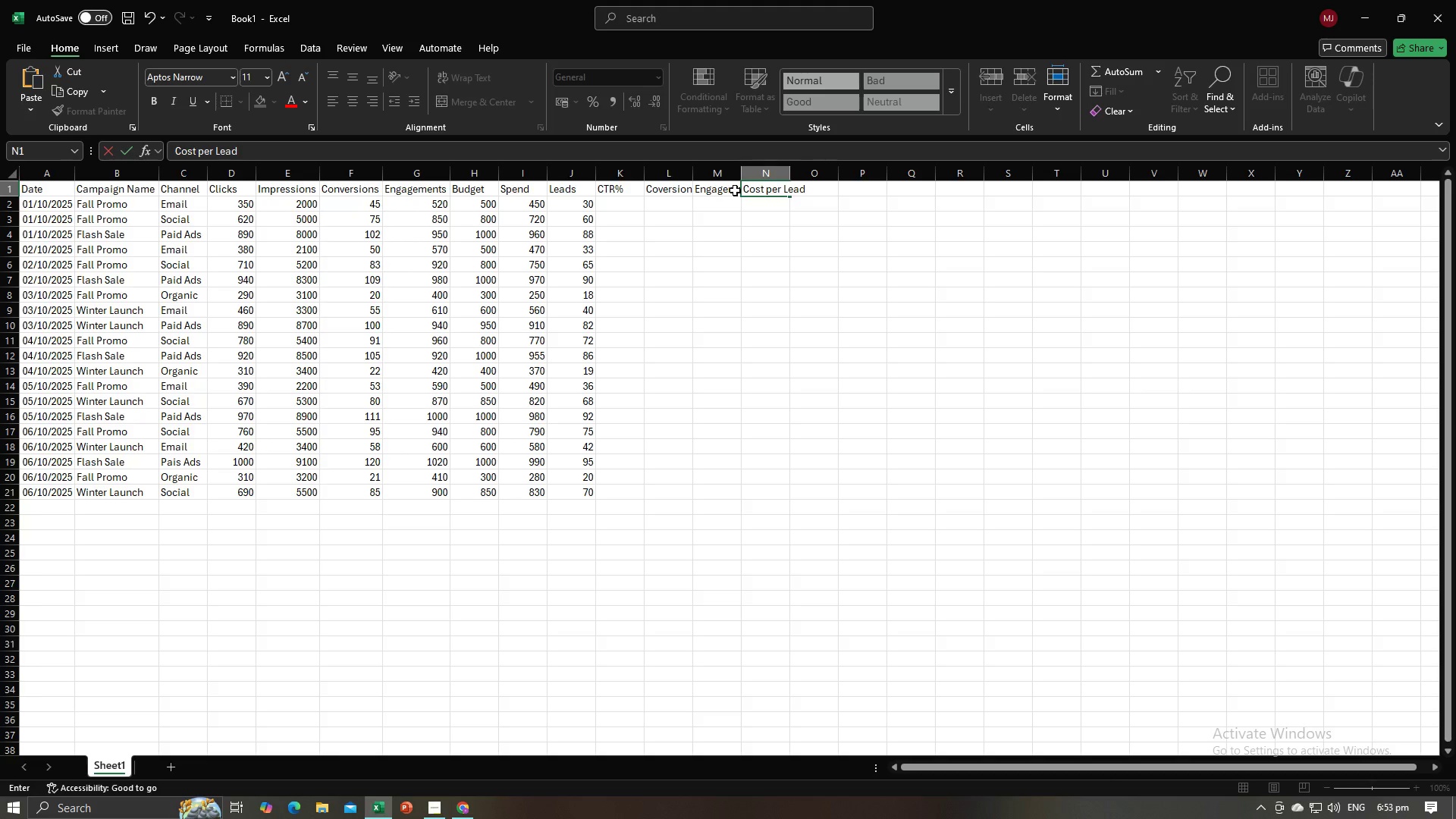 
key(Enter)
 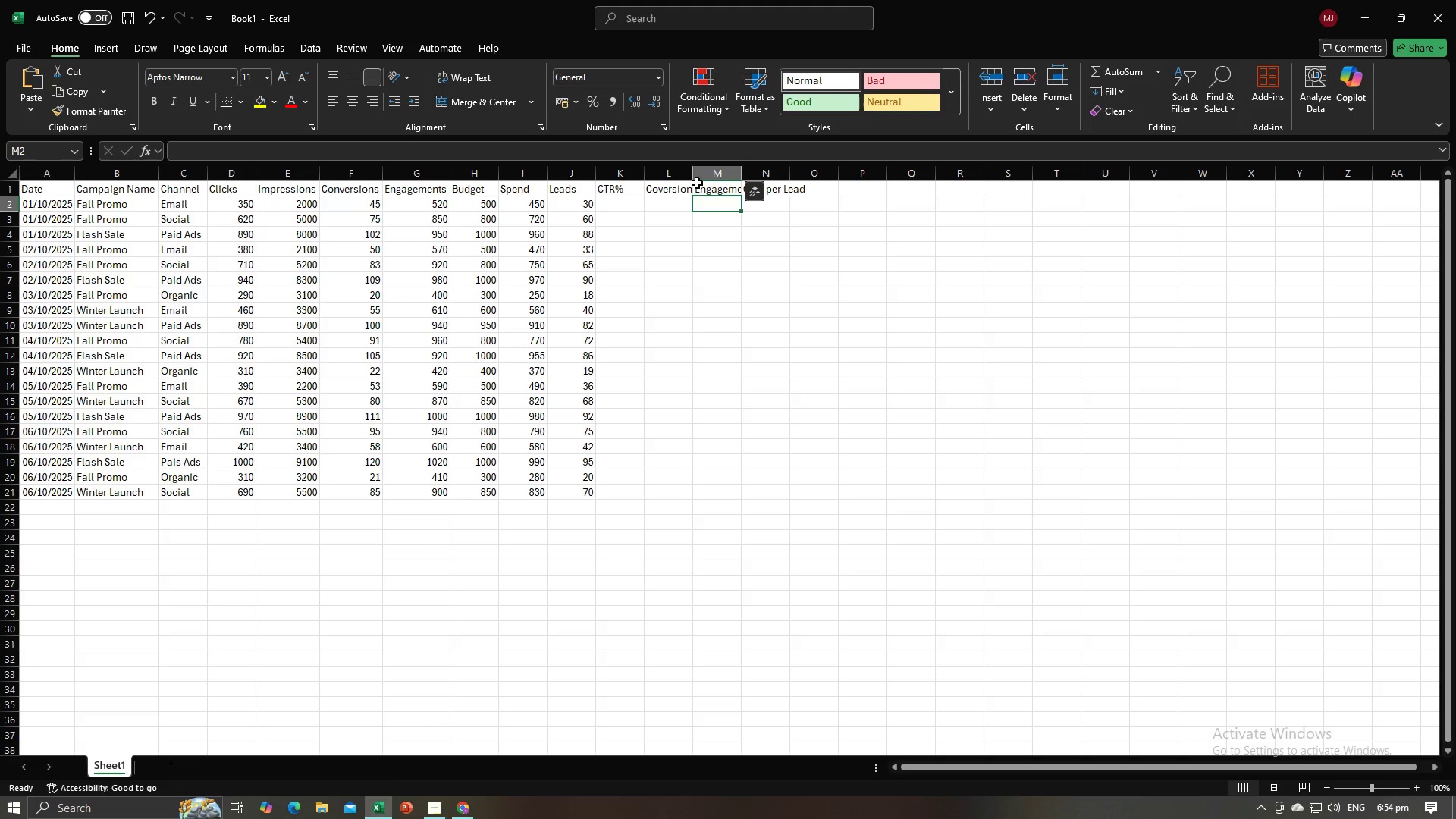 
double_click([697, 180])
 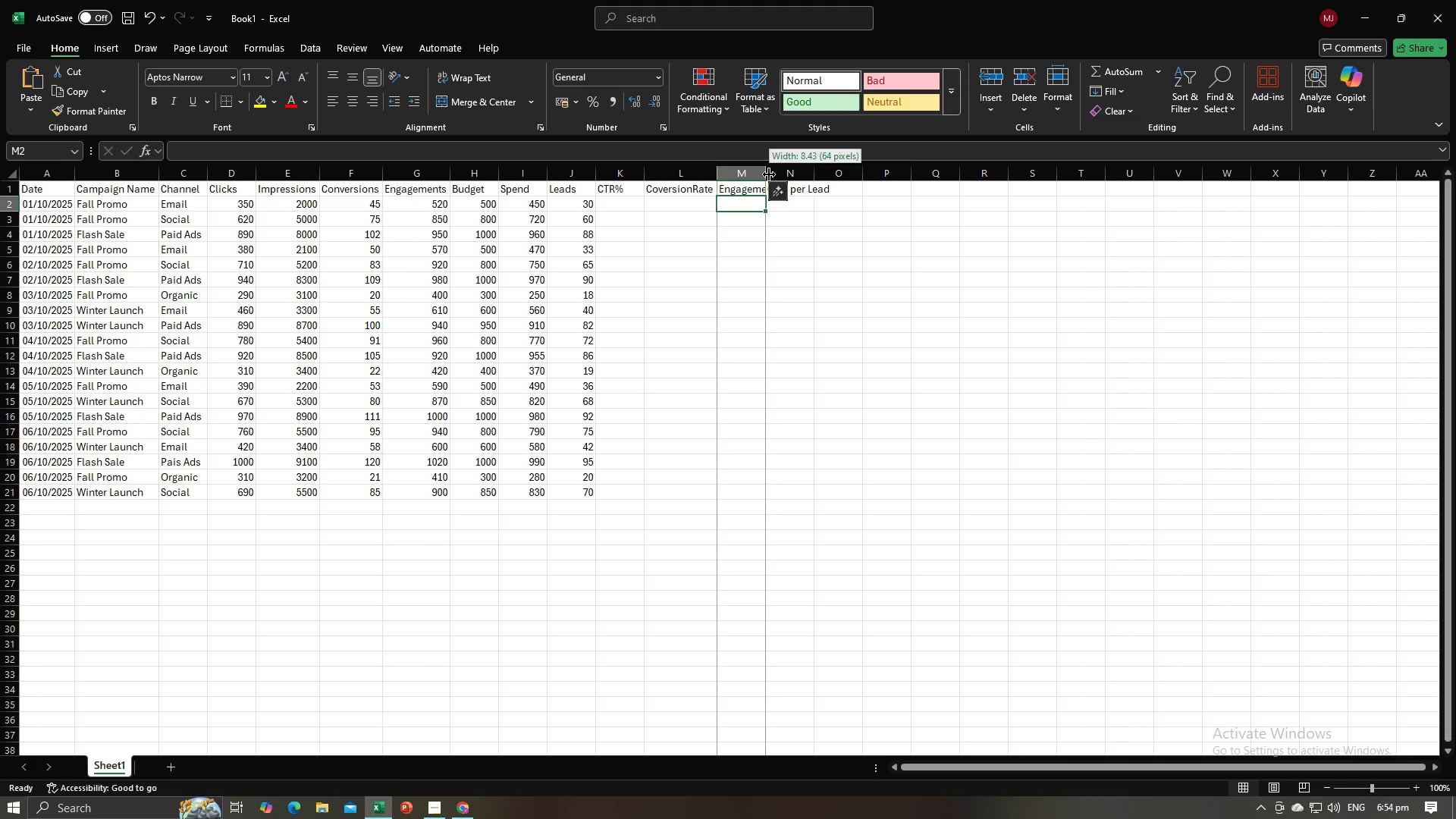 
double_click([769, 174])
 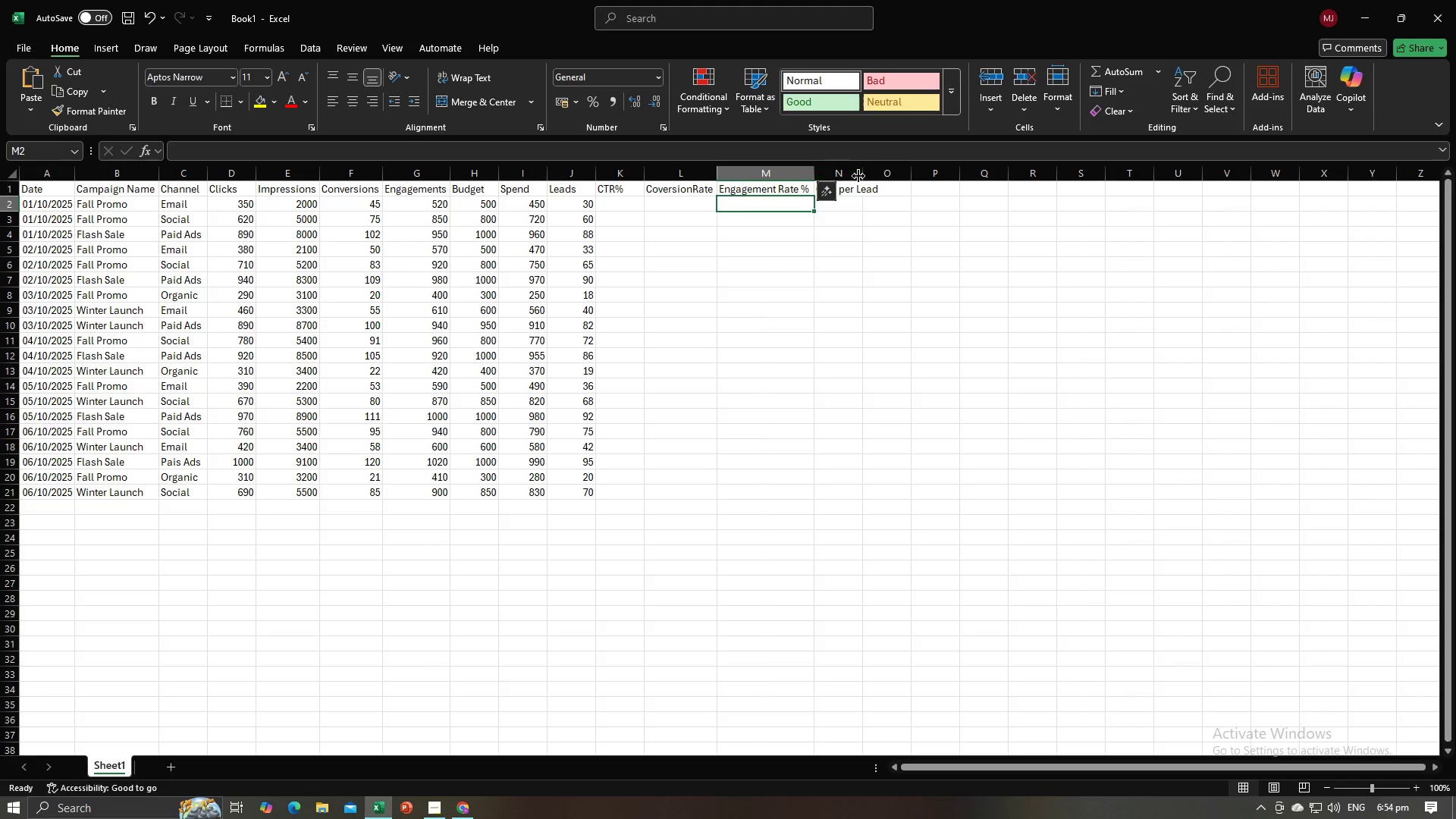 
left_click([858, 176])
 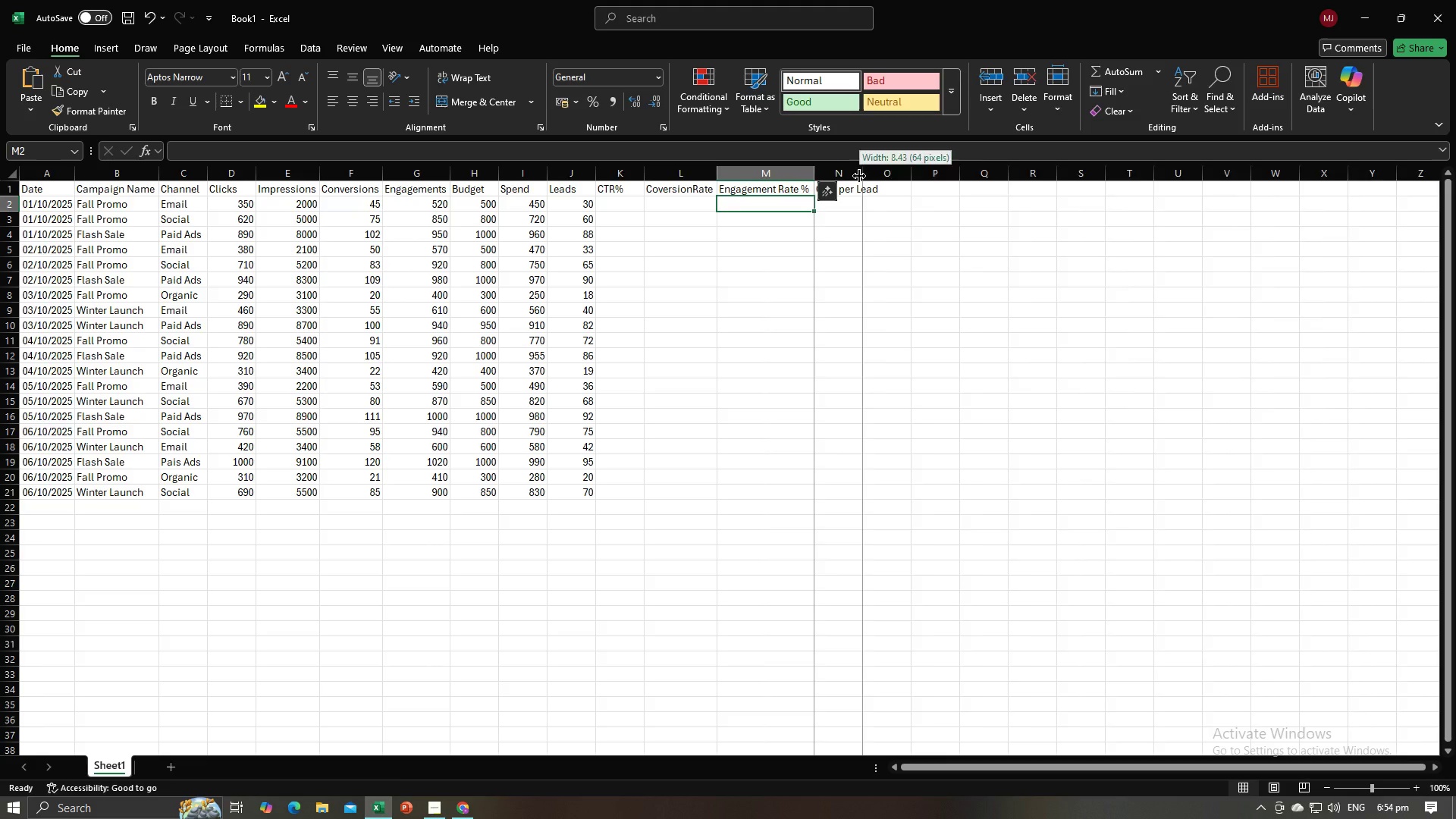 
double_click([859, 176])
 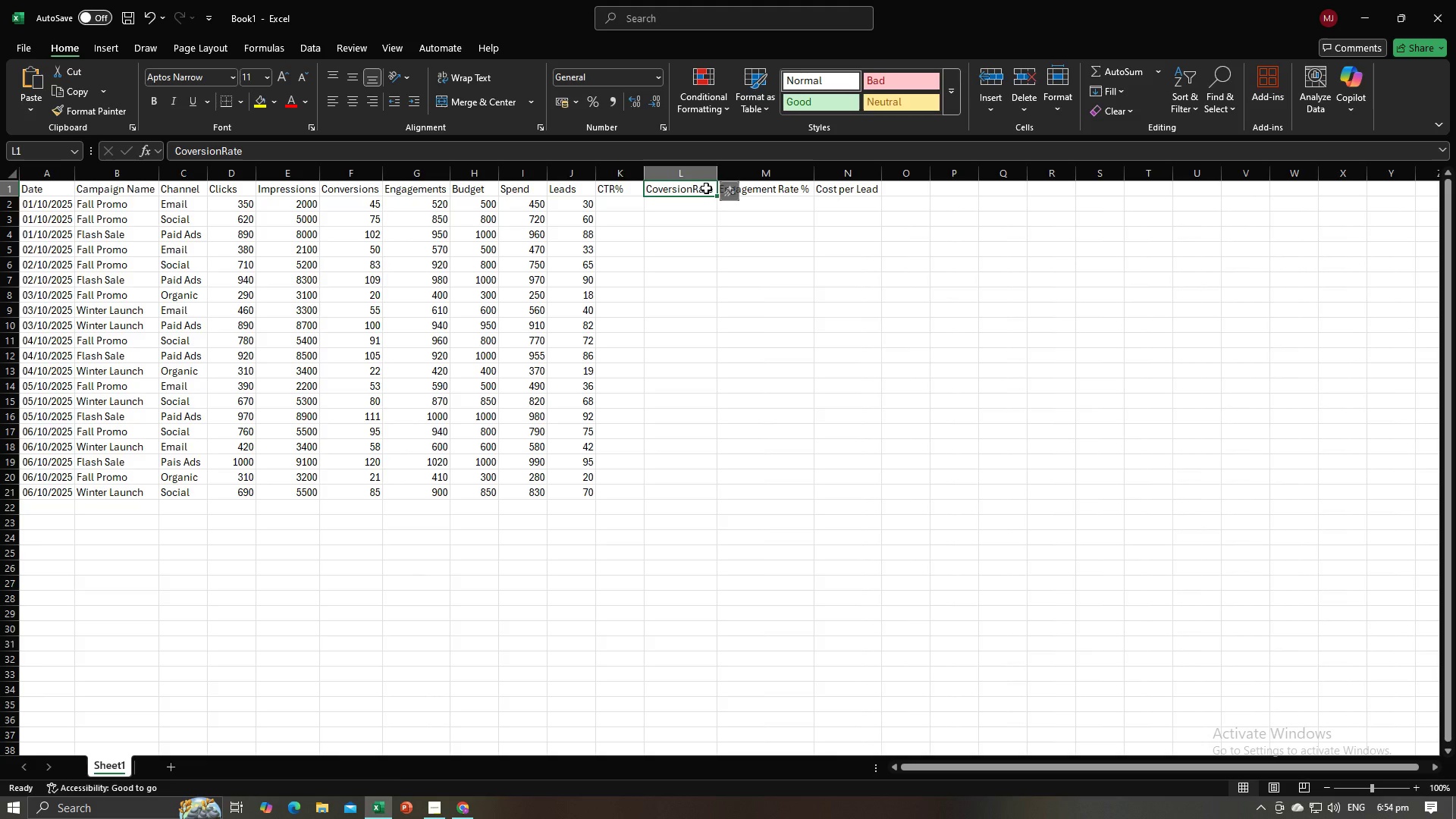 
double_click([706, 188])
 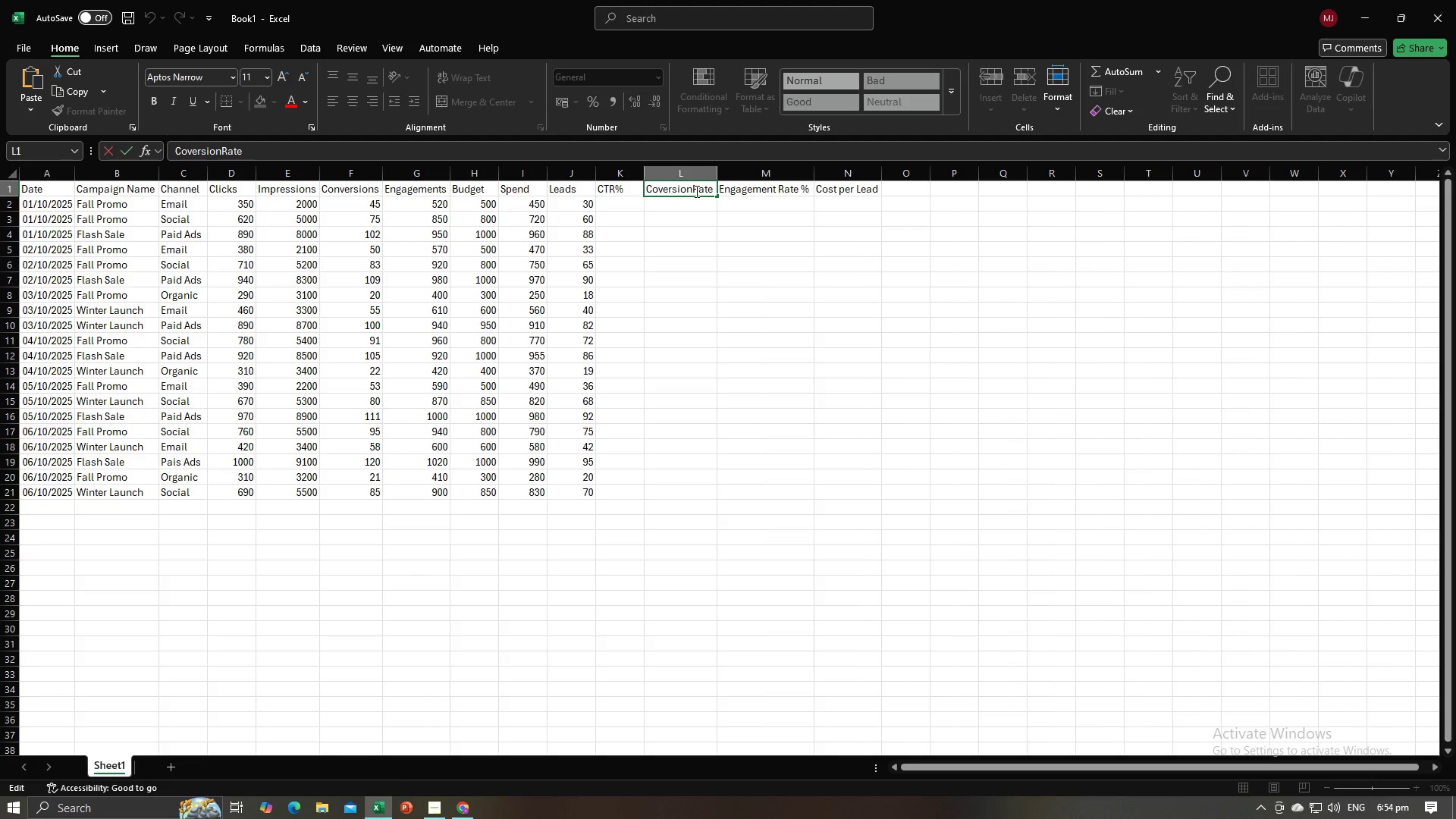 
left_click([695, 191])
 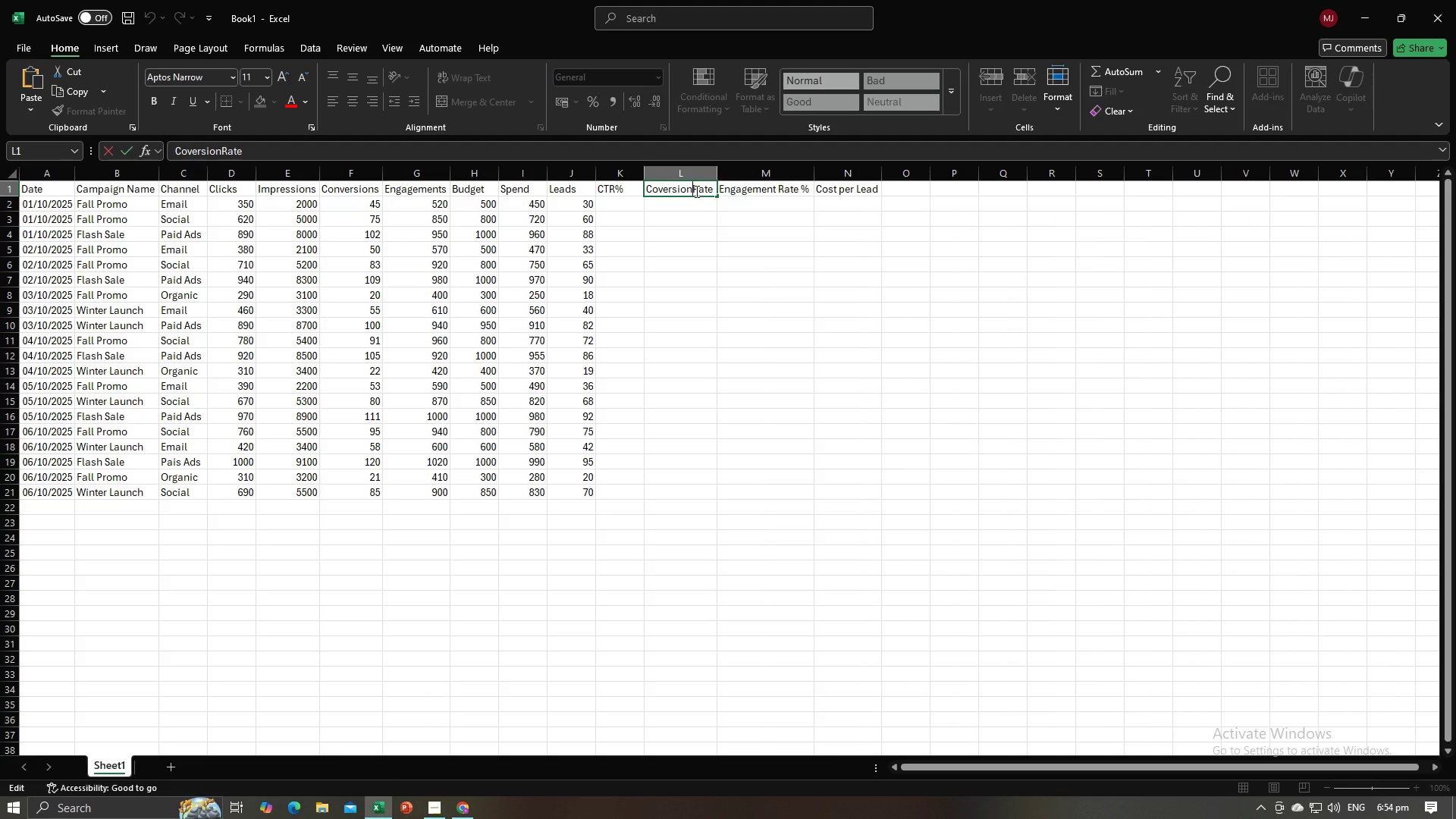 
key(Space)
 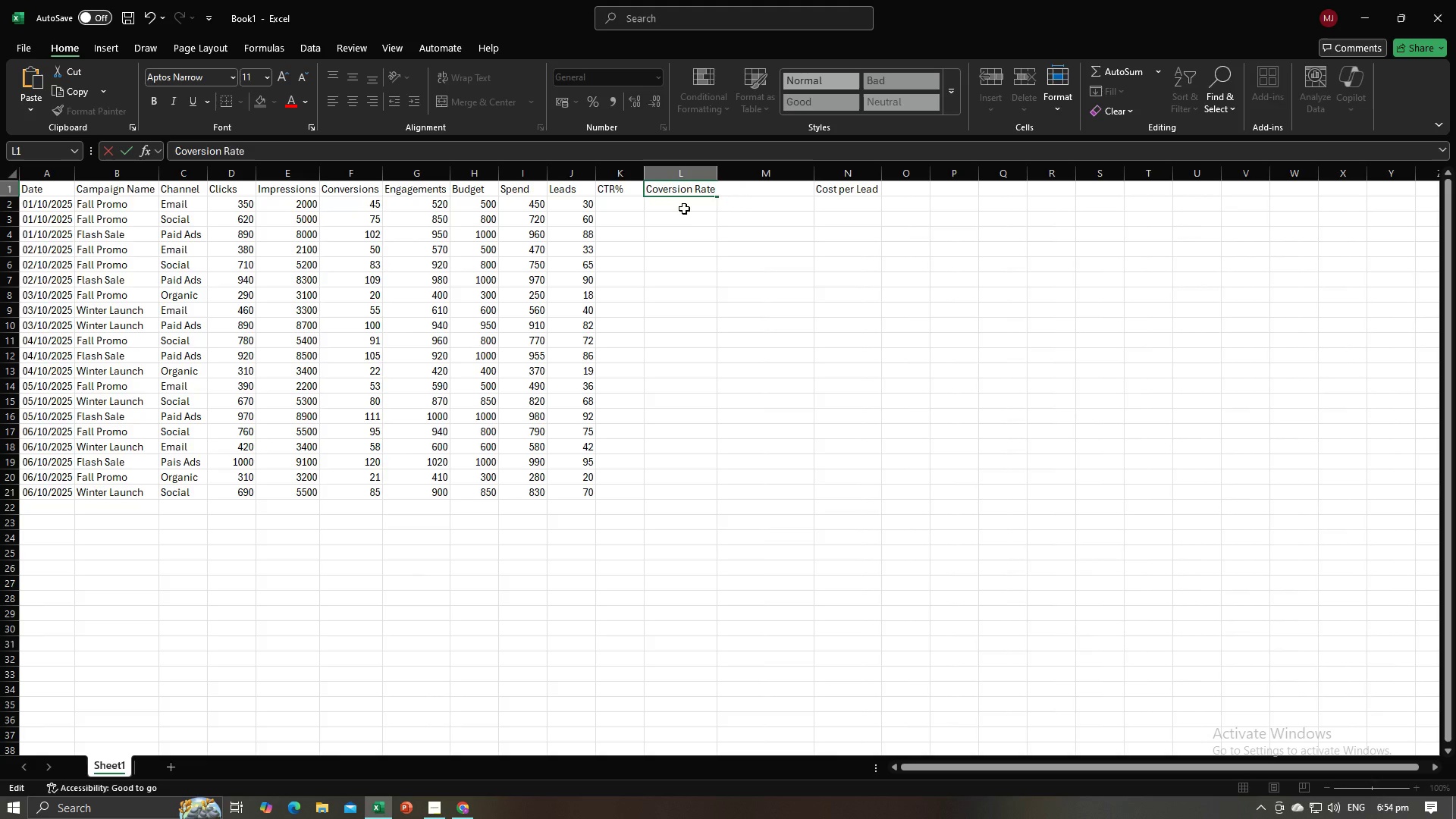 
left_click([684, 209])
 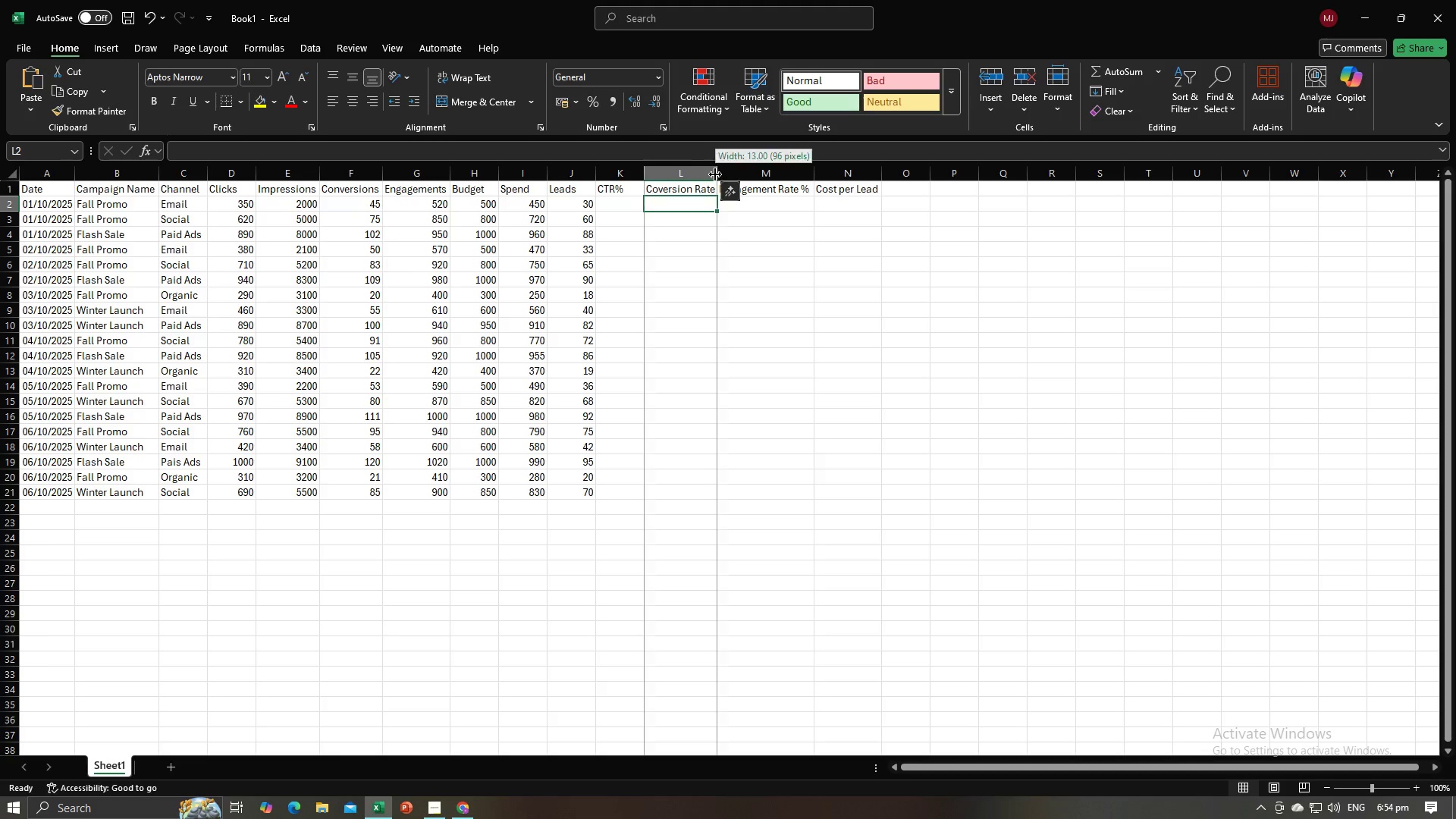 
double_click([715, 174])
 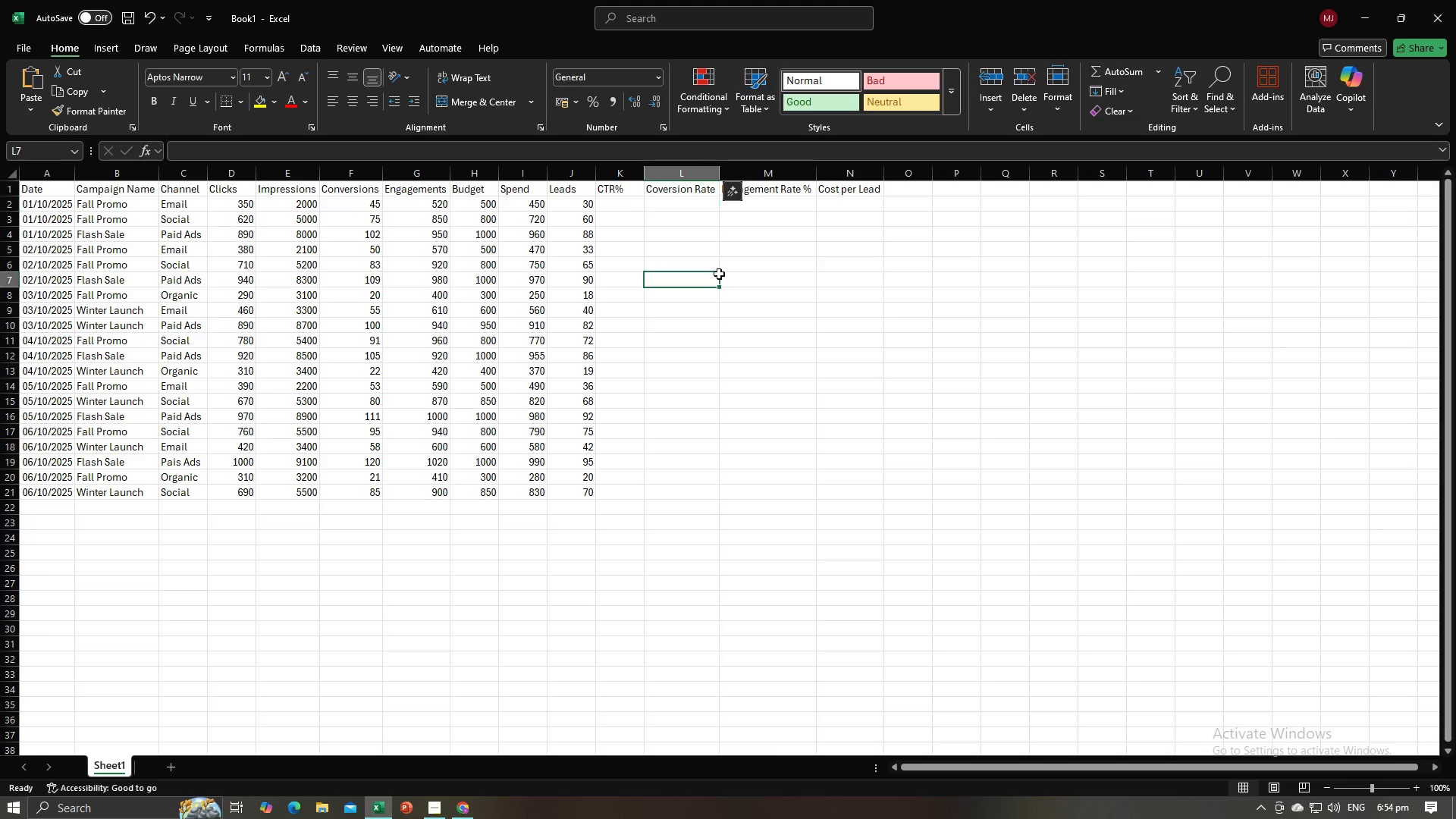 
triple_click([719, 274])
 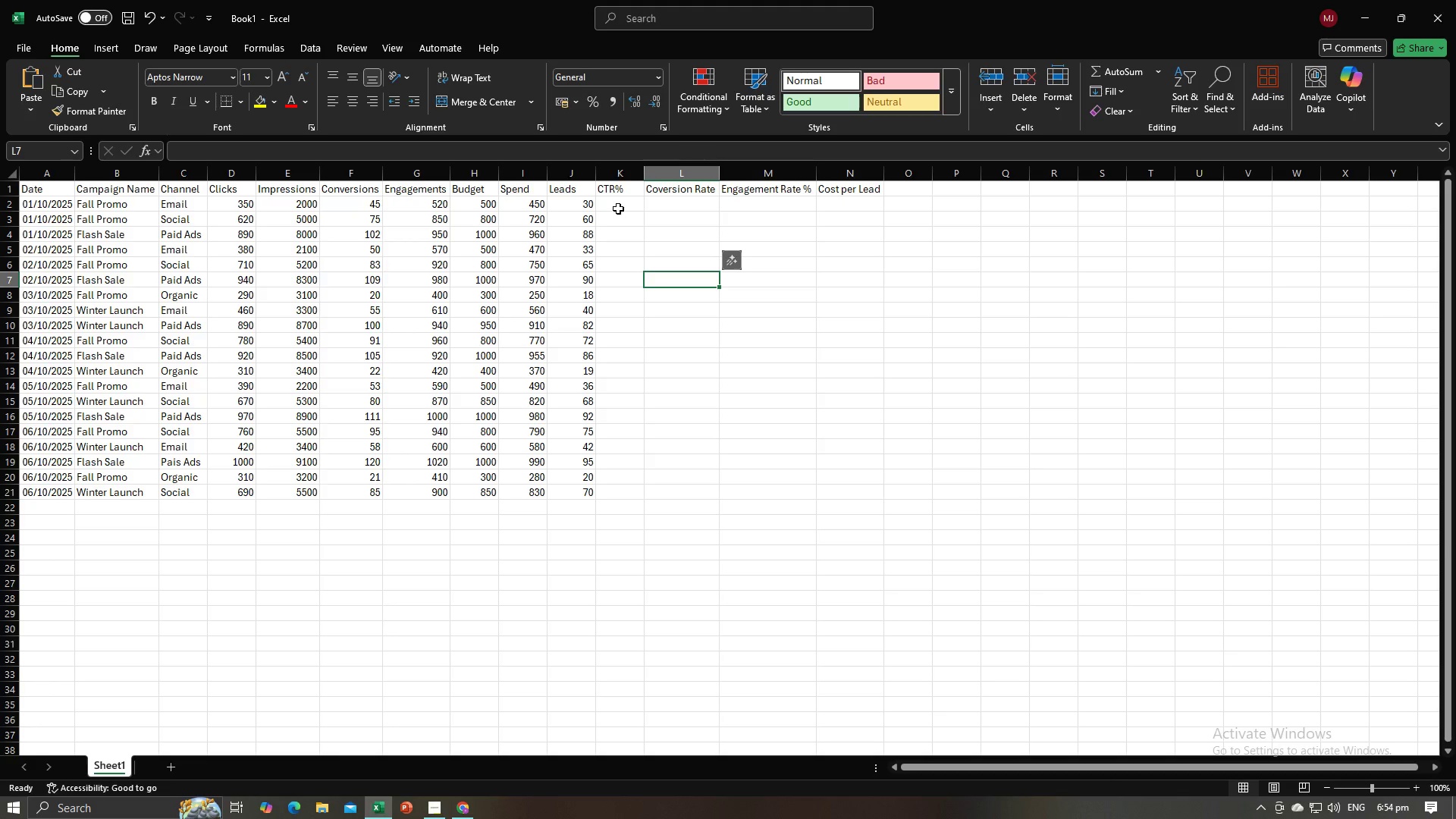 
left_click([618, 209])
 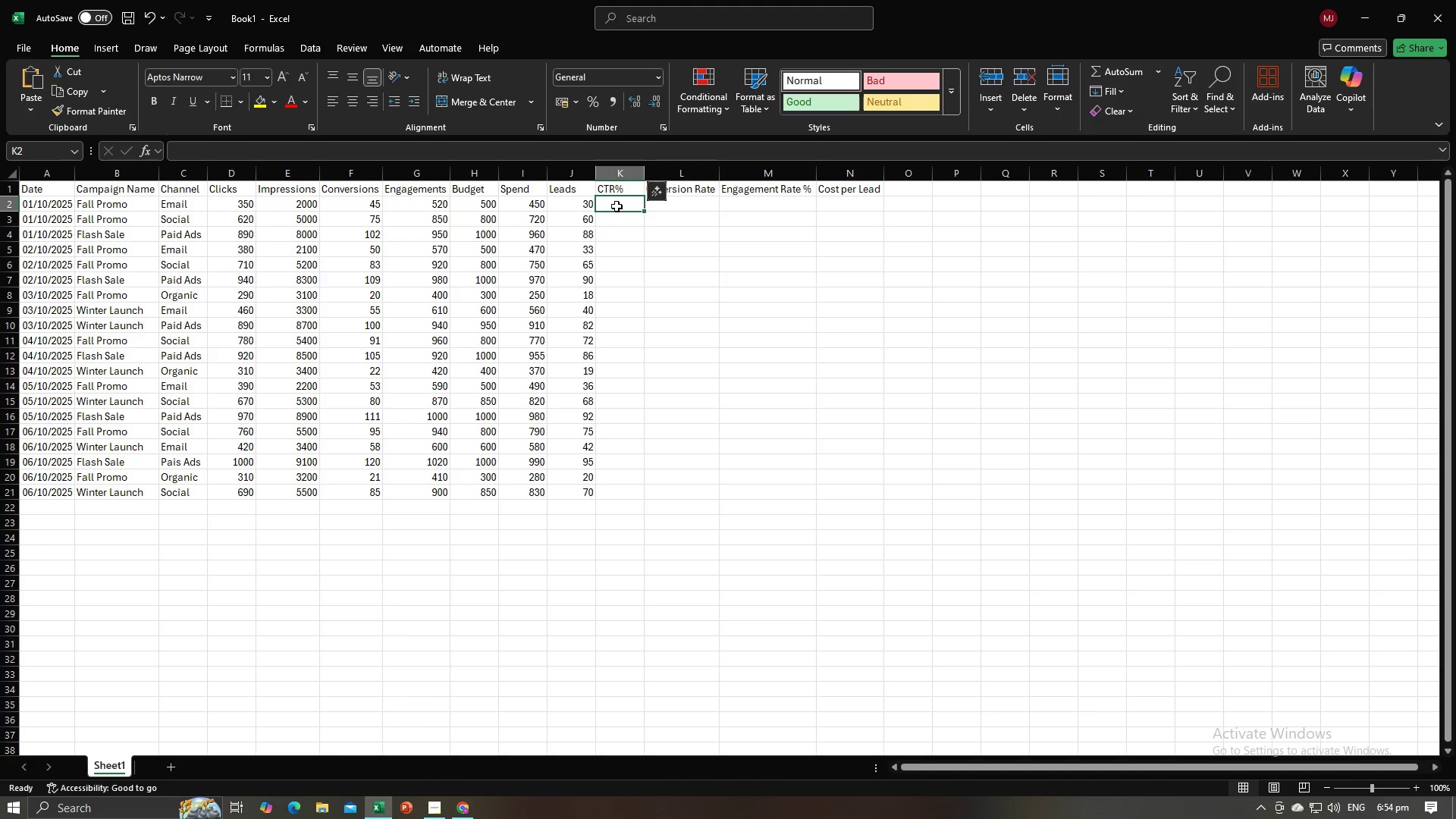 
key(Alt+AltLeft)
 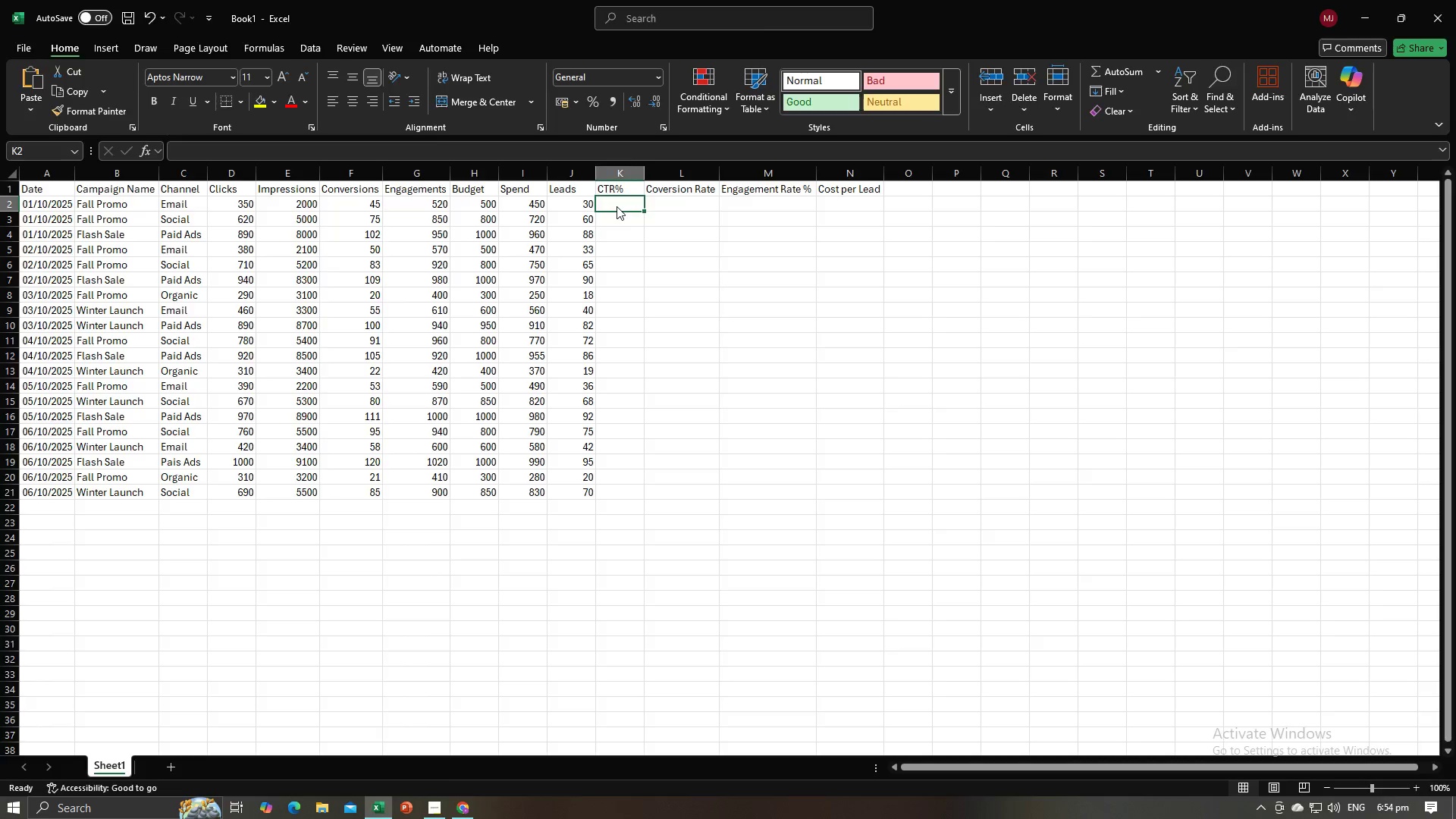 
key(Alt+Tab)
 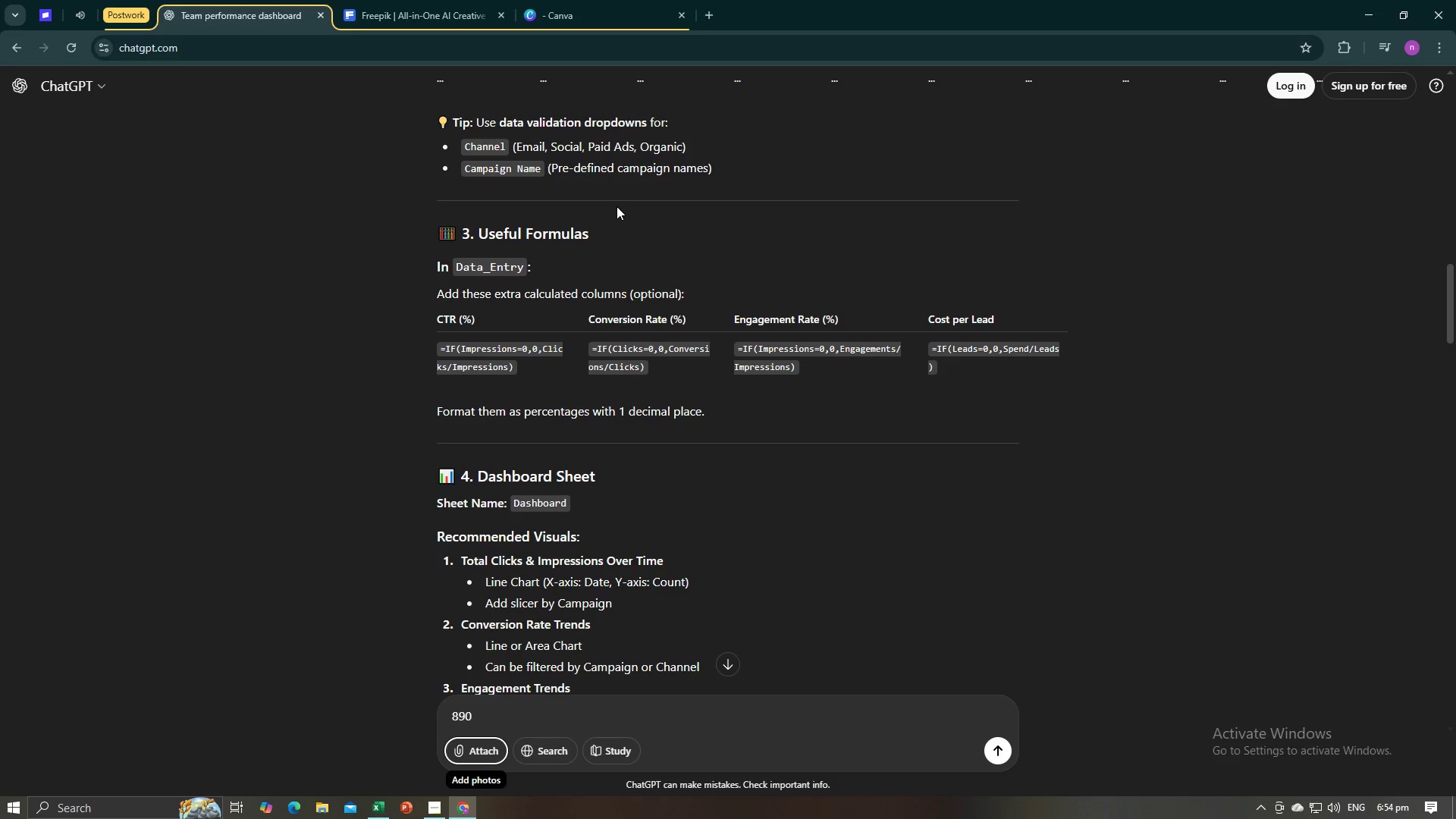 
key(Alt+AltLeft)
 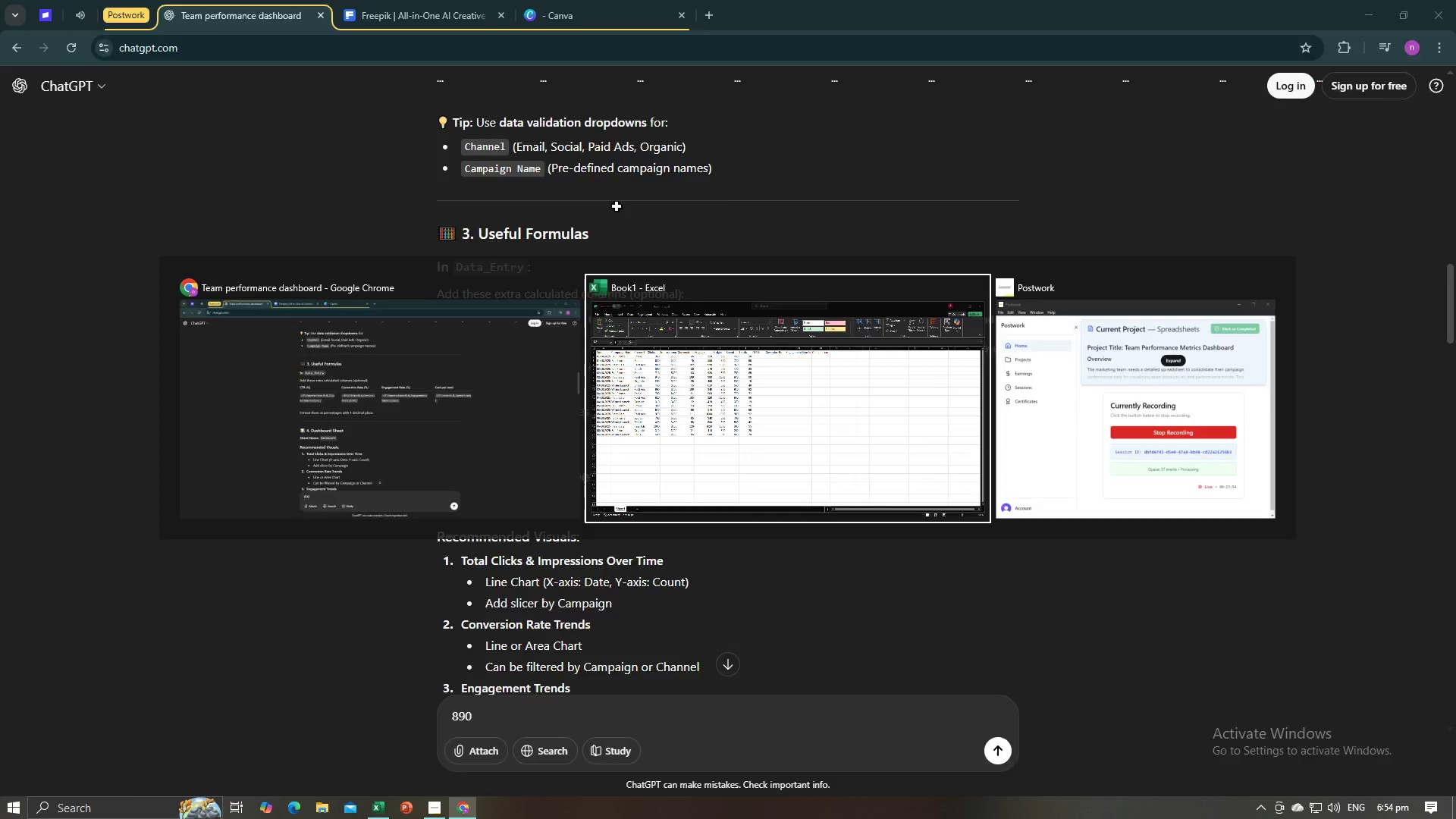 
key(Tab)
type(=if()
 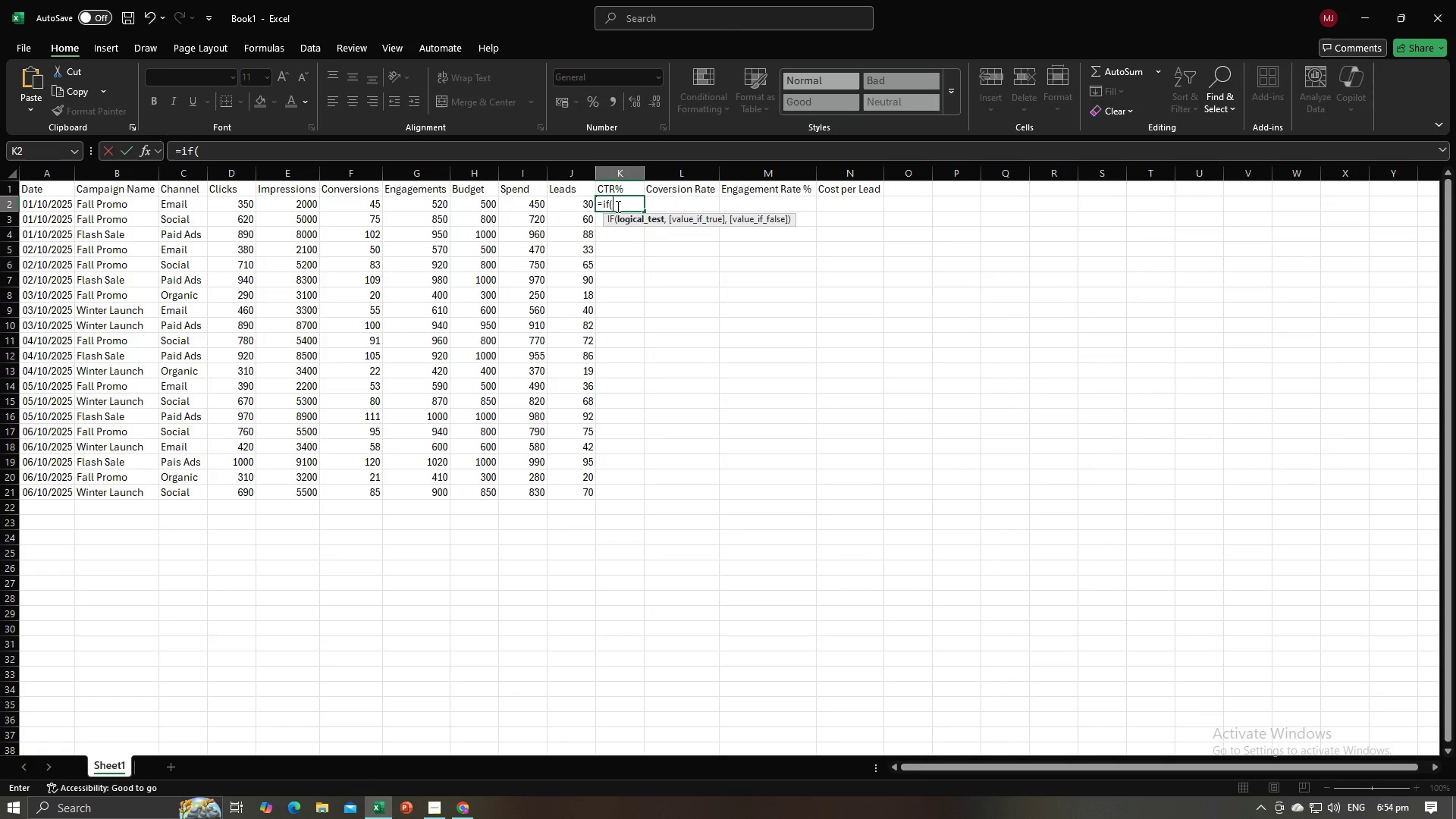 
key(Alt+AltLeft)
 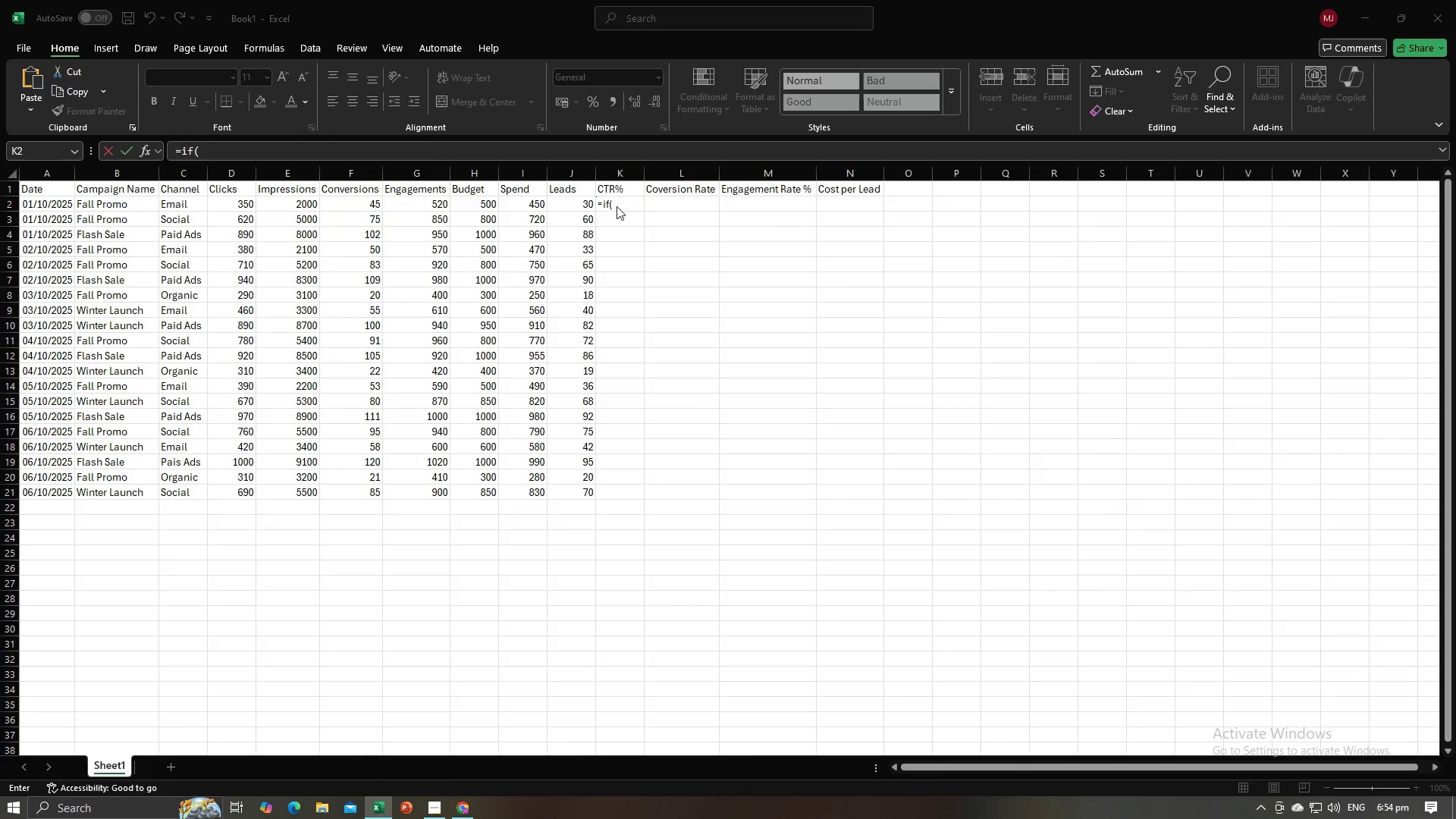 
key(Alt+Tab)
 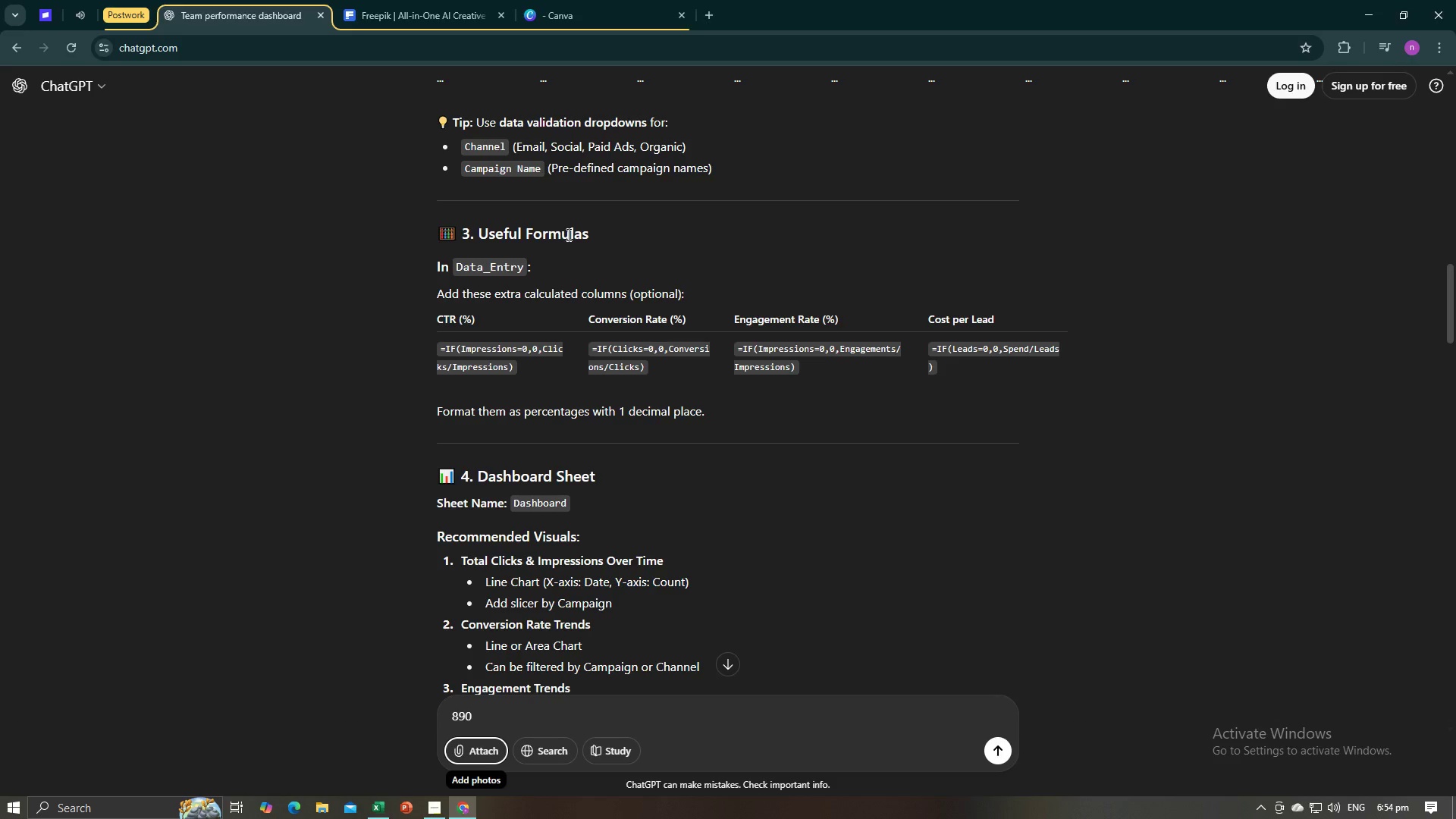 
key(Alt+AltLeft)
 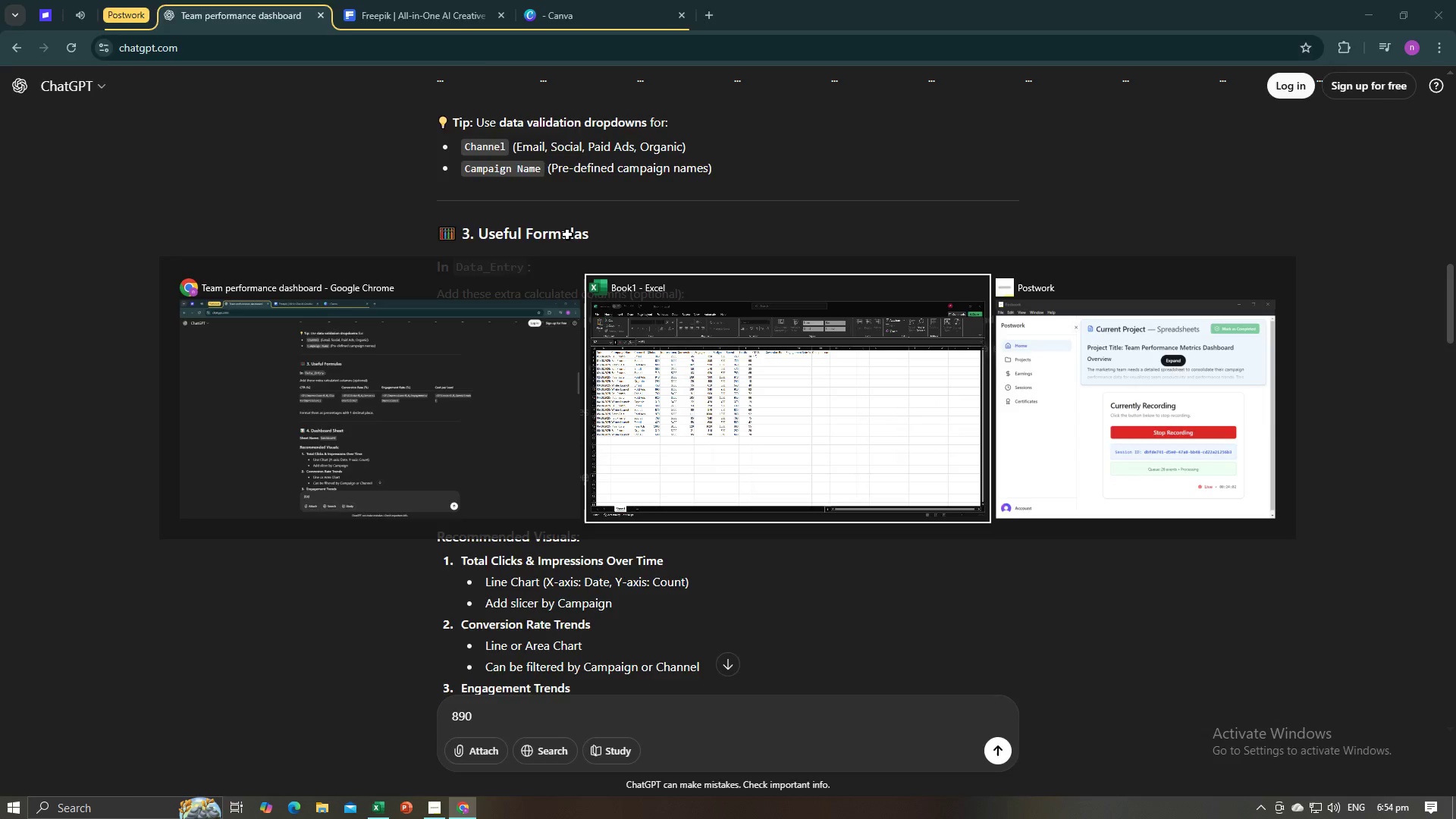 
key(Alt+Tab)
 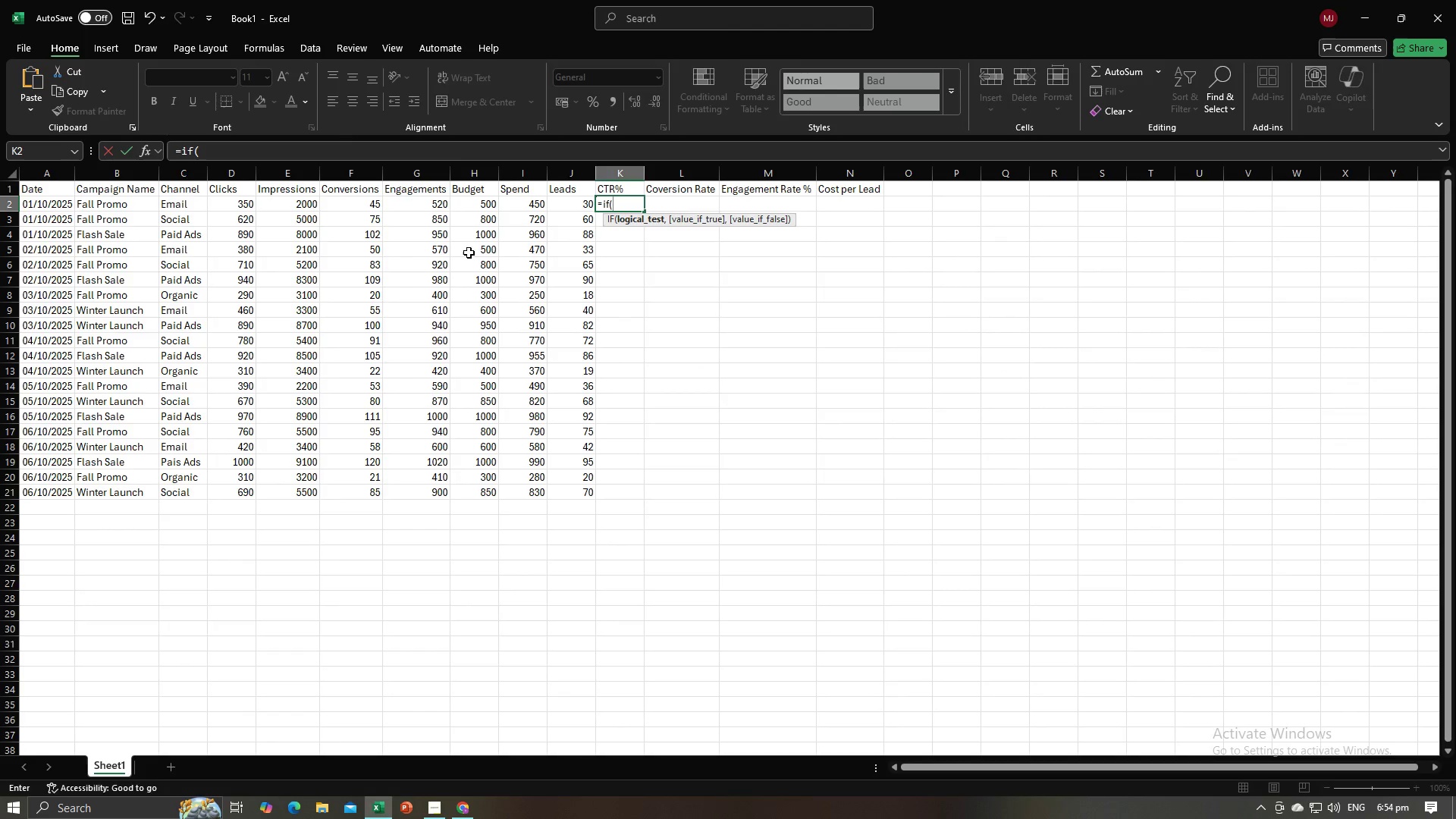 
left_click([303, 206])
 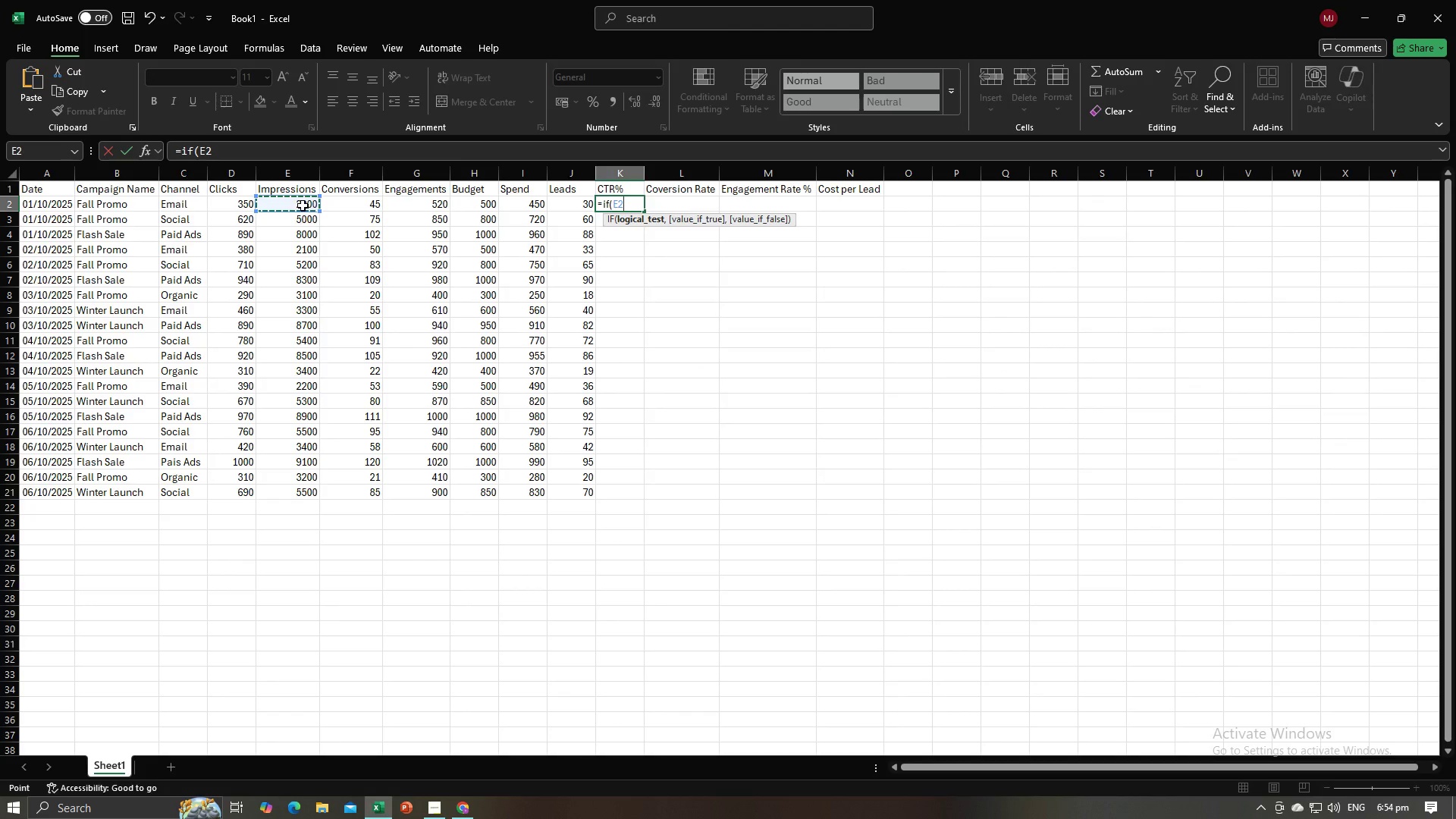 
key(Alt+AltLeft)
 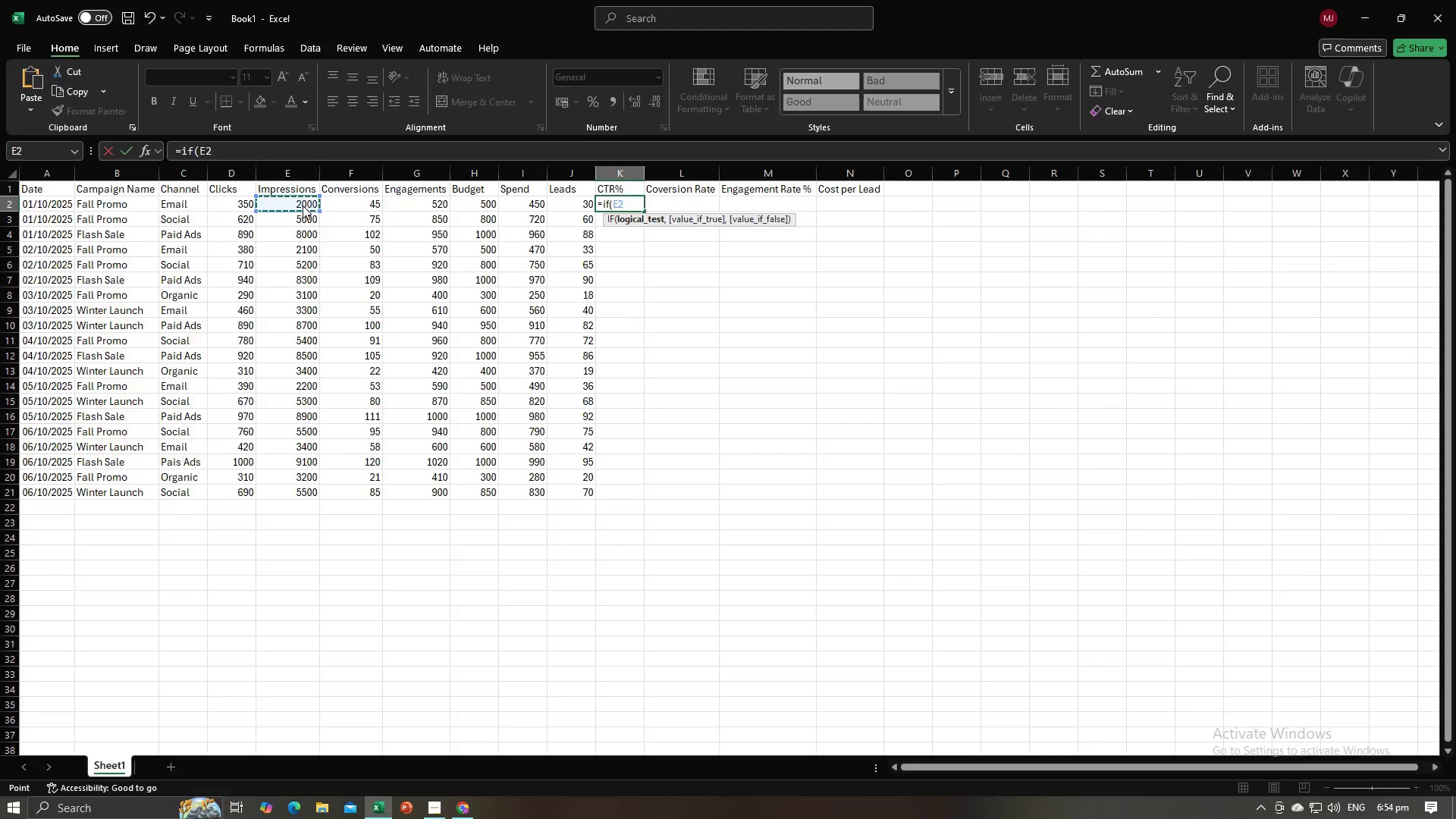 
key(Alt+Tab)
 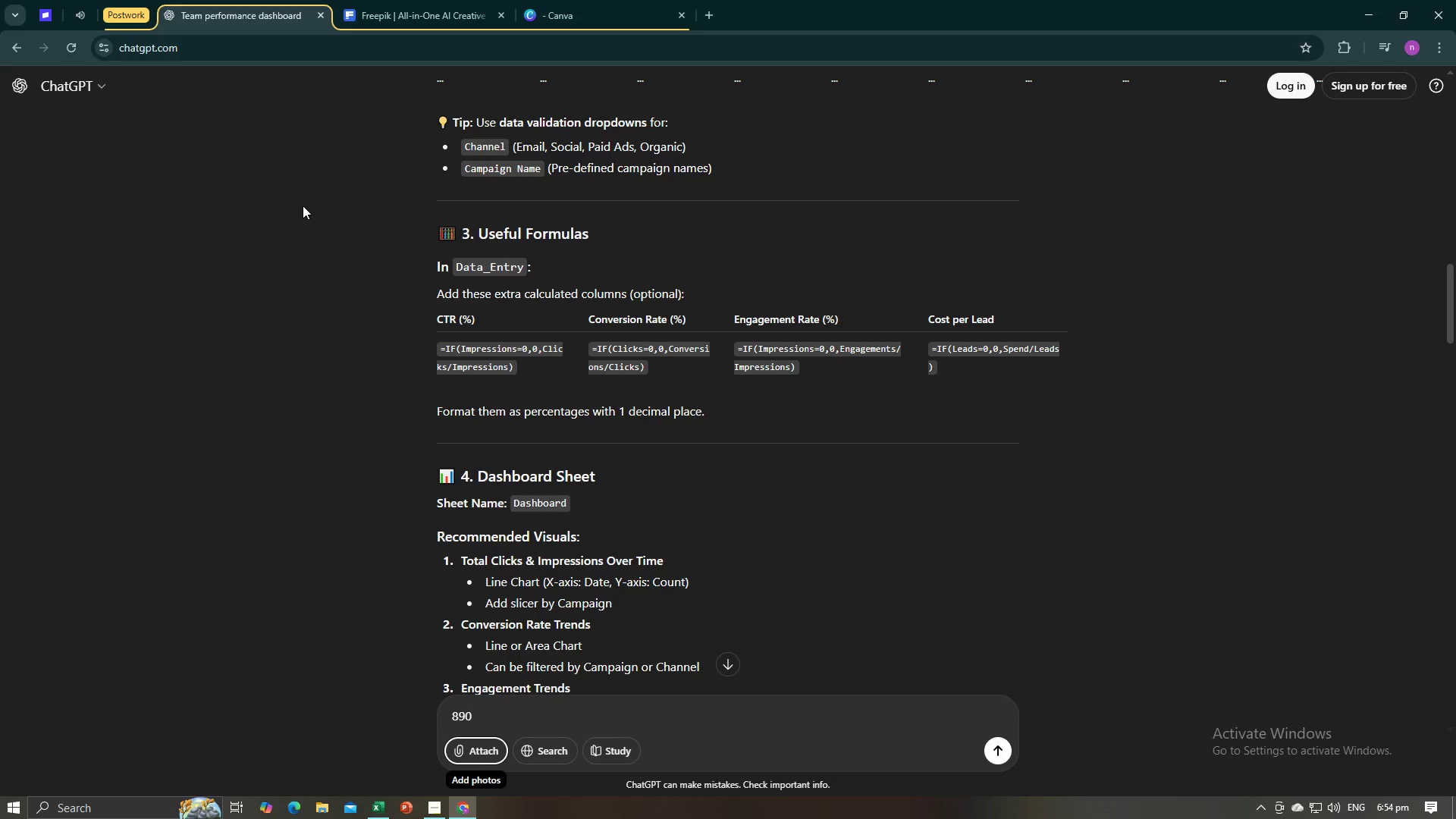 
wait(6.7)
 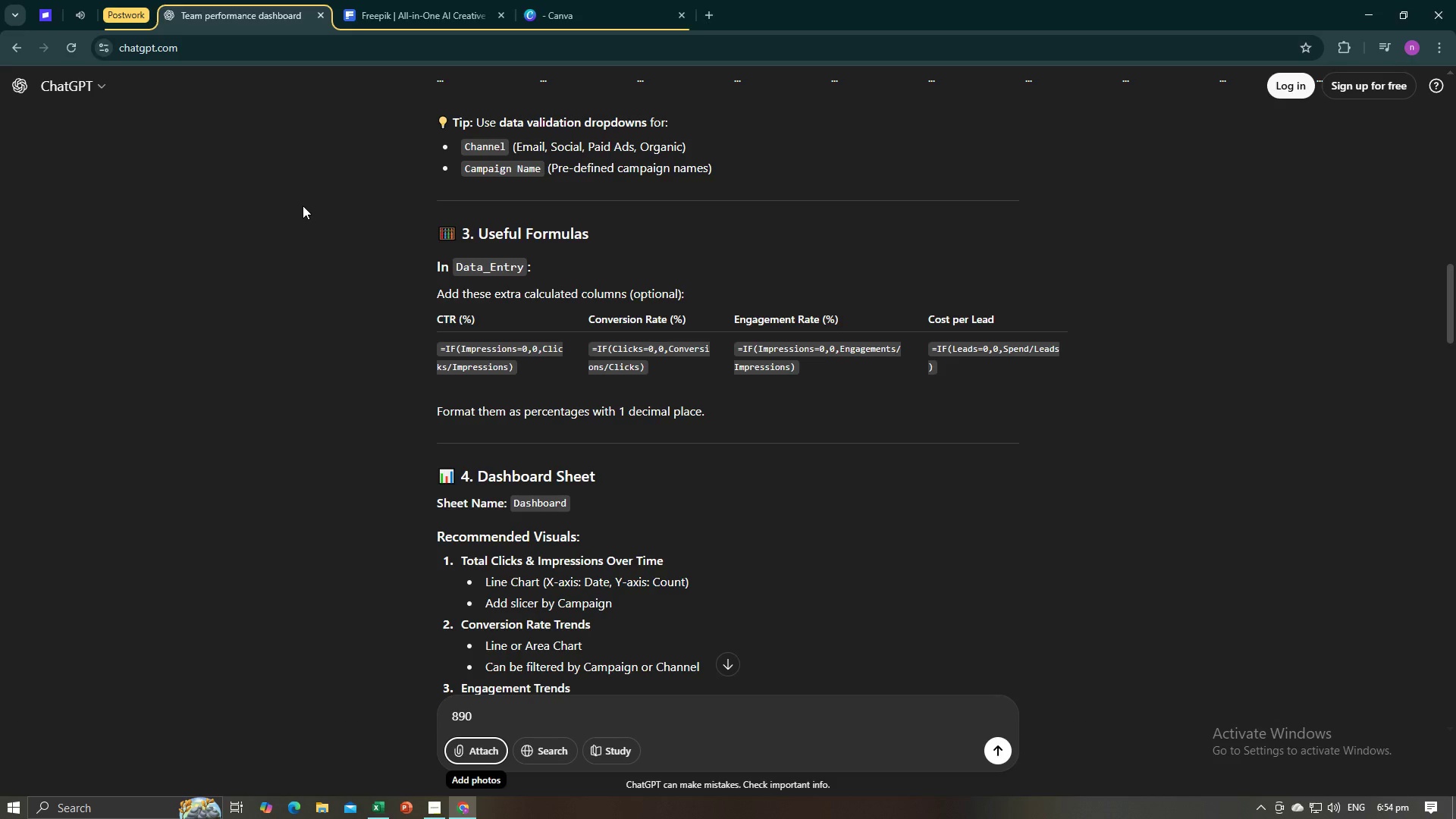 
key(Alt+AltLeft)
 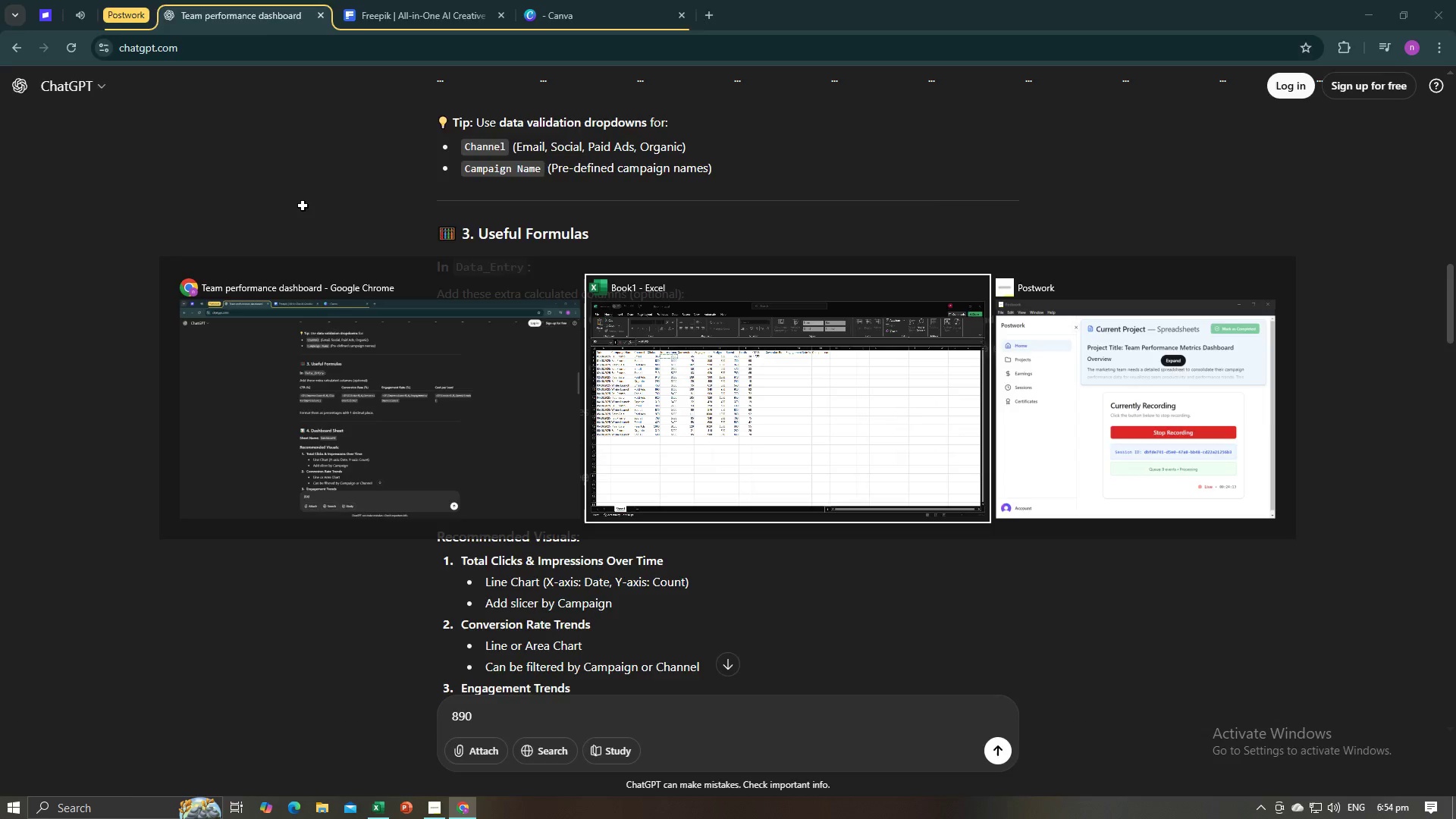 
key(Alt+Tab)
 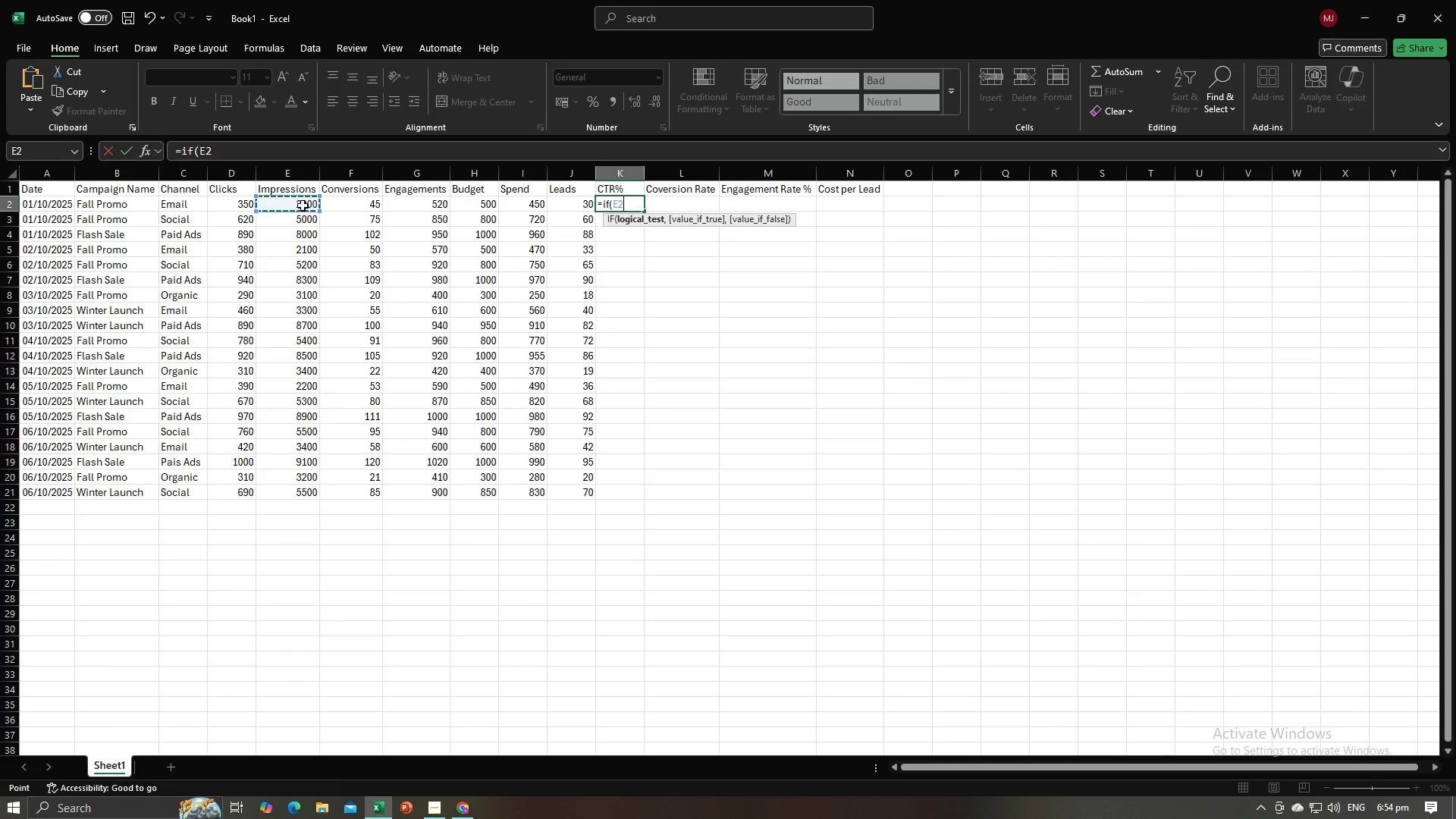 
key(Equal)
 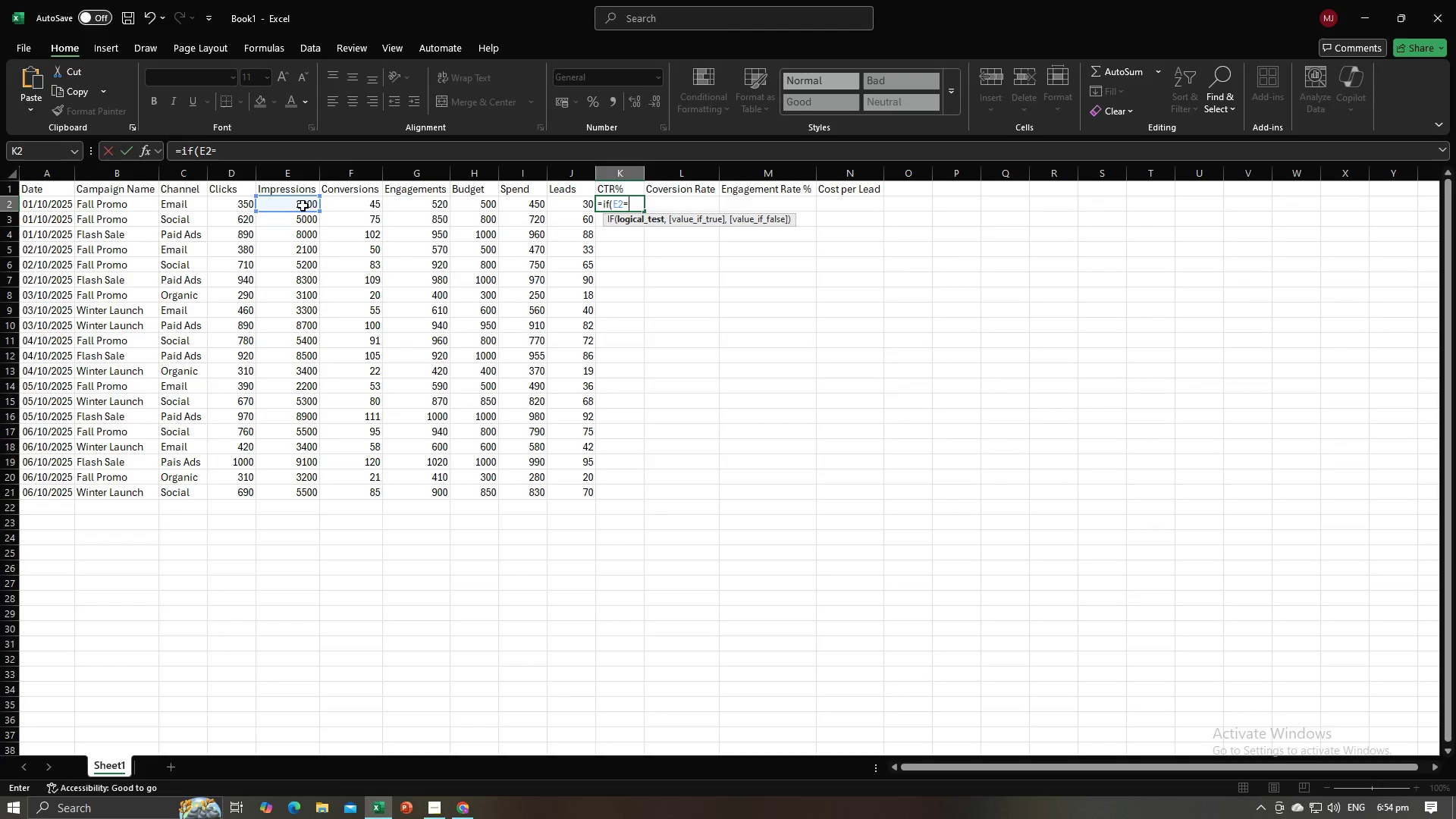 
key(0)
 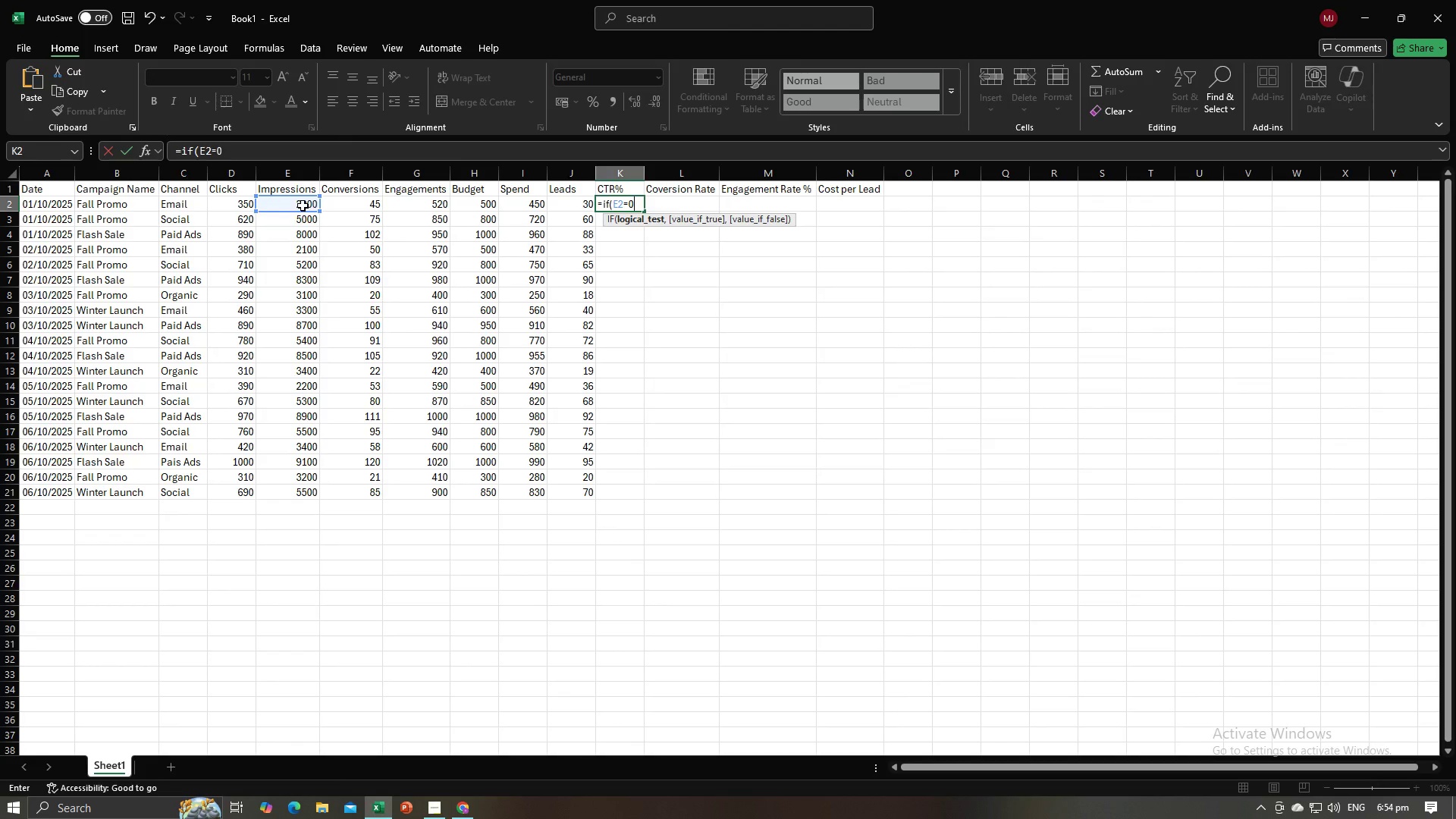 
key(Alt+AltLeft)
 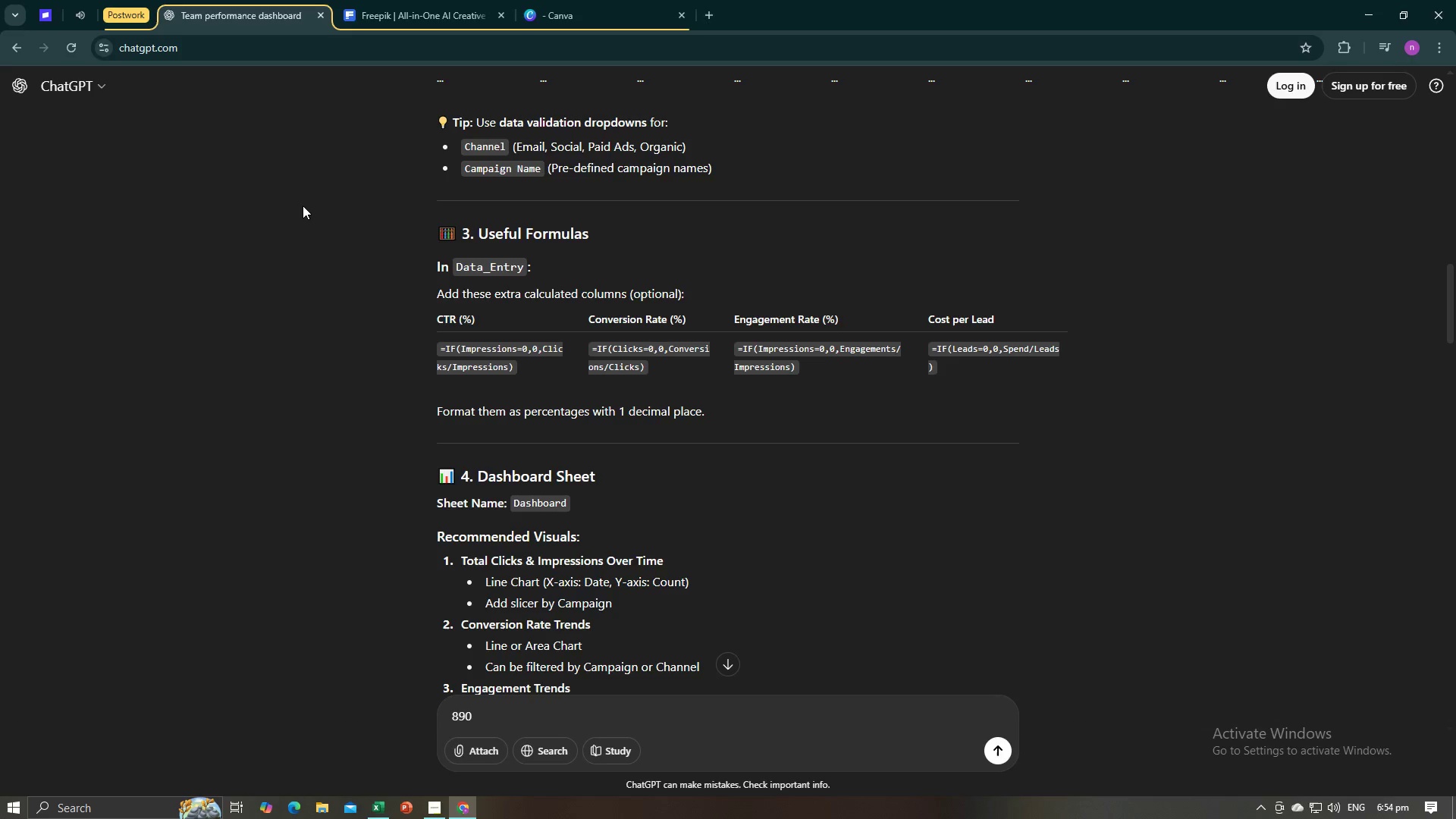 
key(Alt+Tab)
 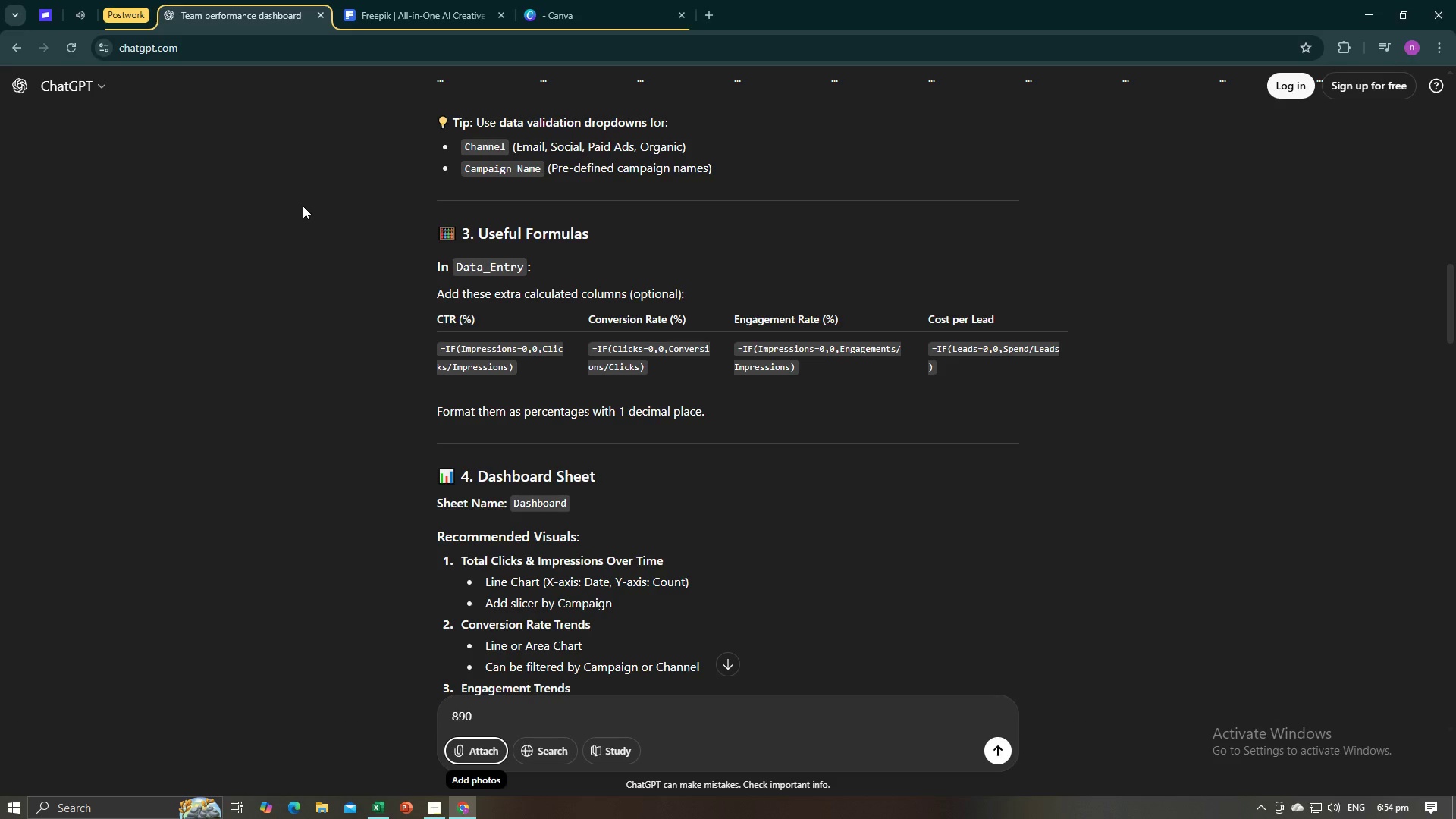 
key(Alt+AltLeft)
 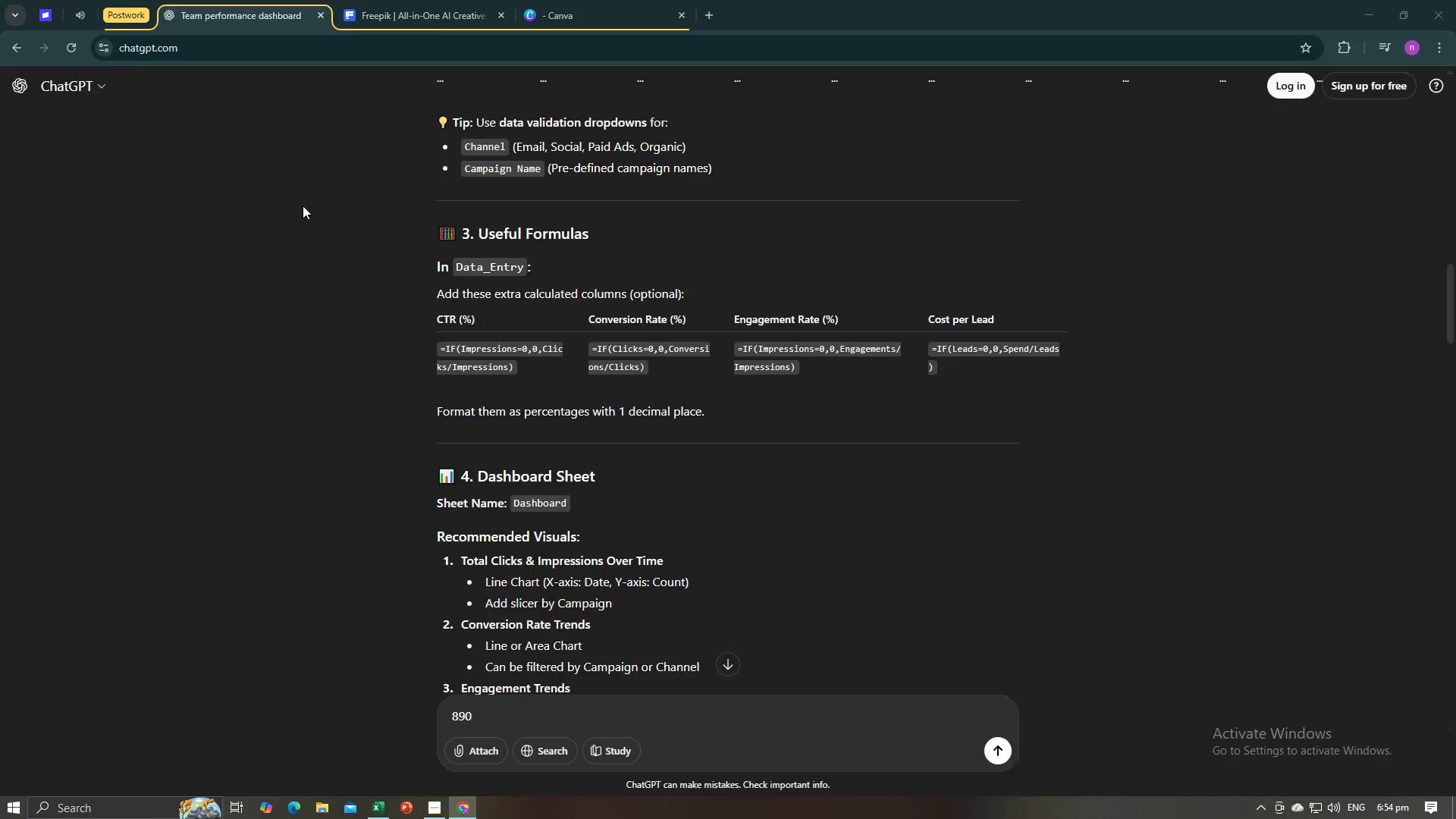 
key(Alt+Tab)
 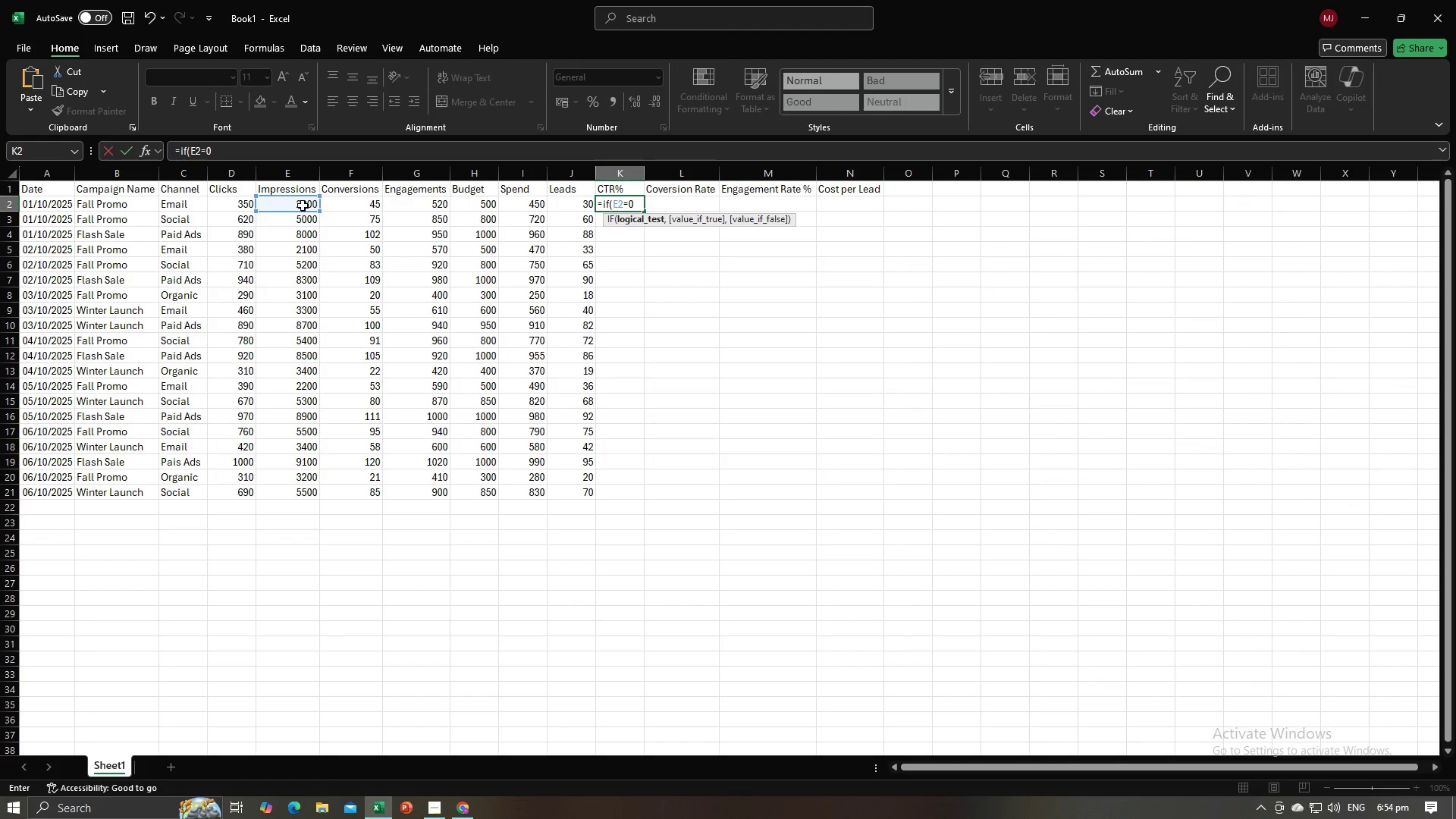 
key(Comma)
 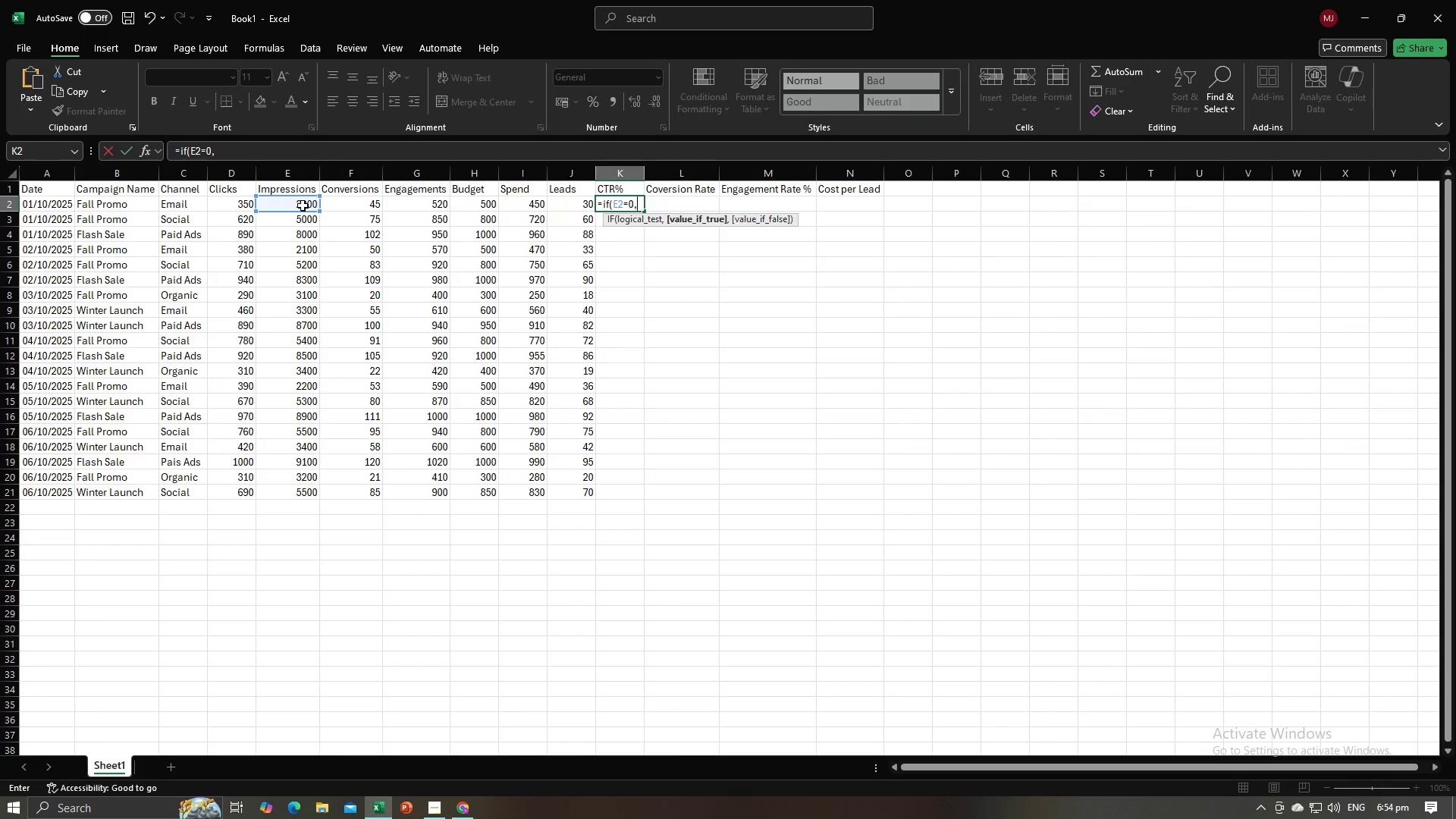 
key(0)
 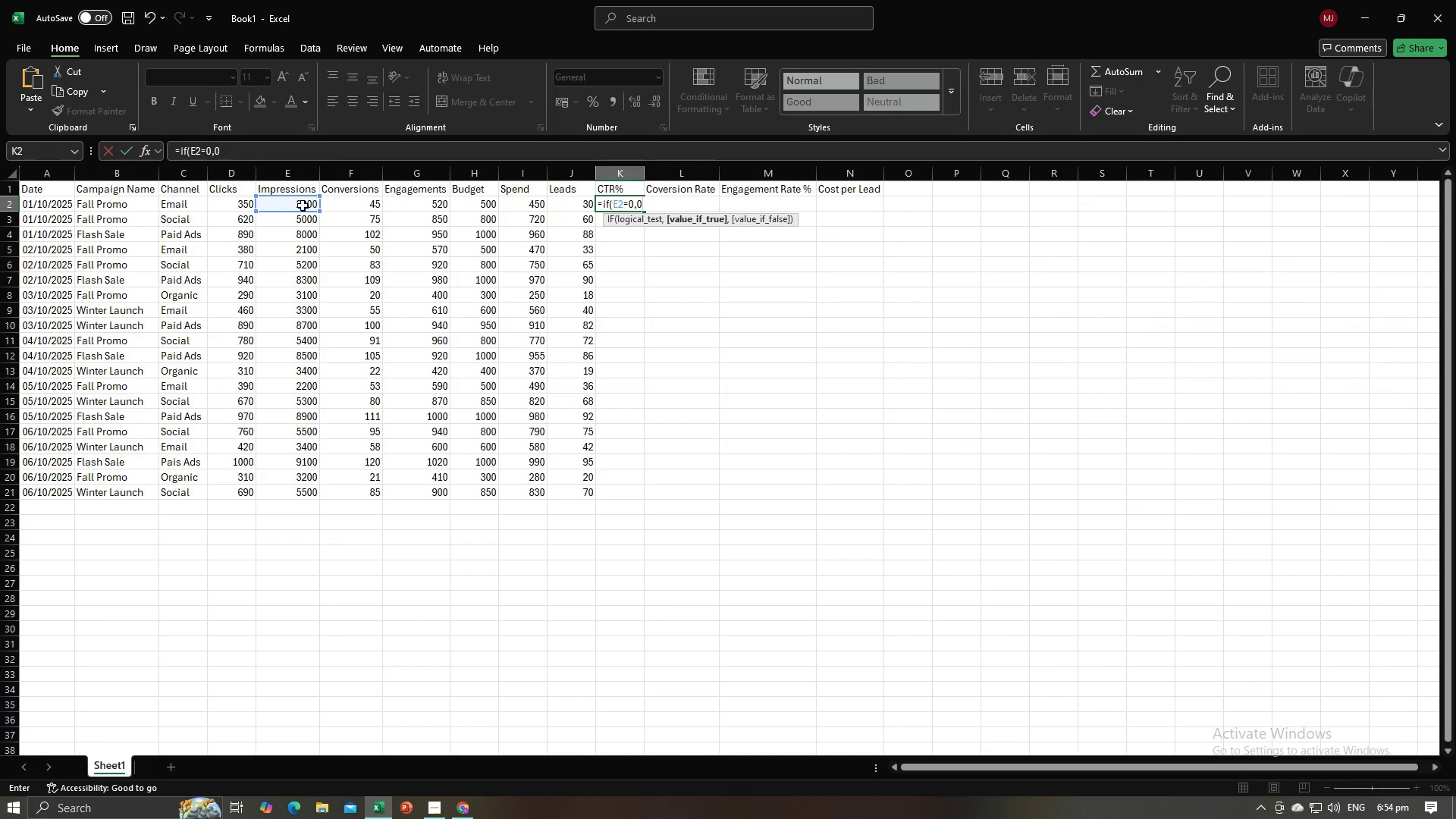 
key(Alt+AltLeft)
 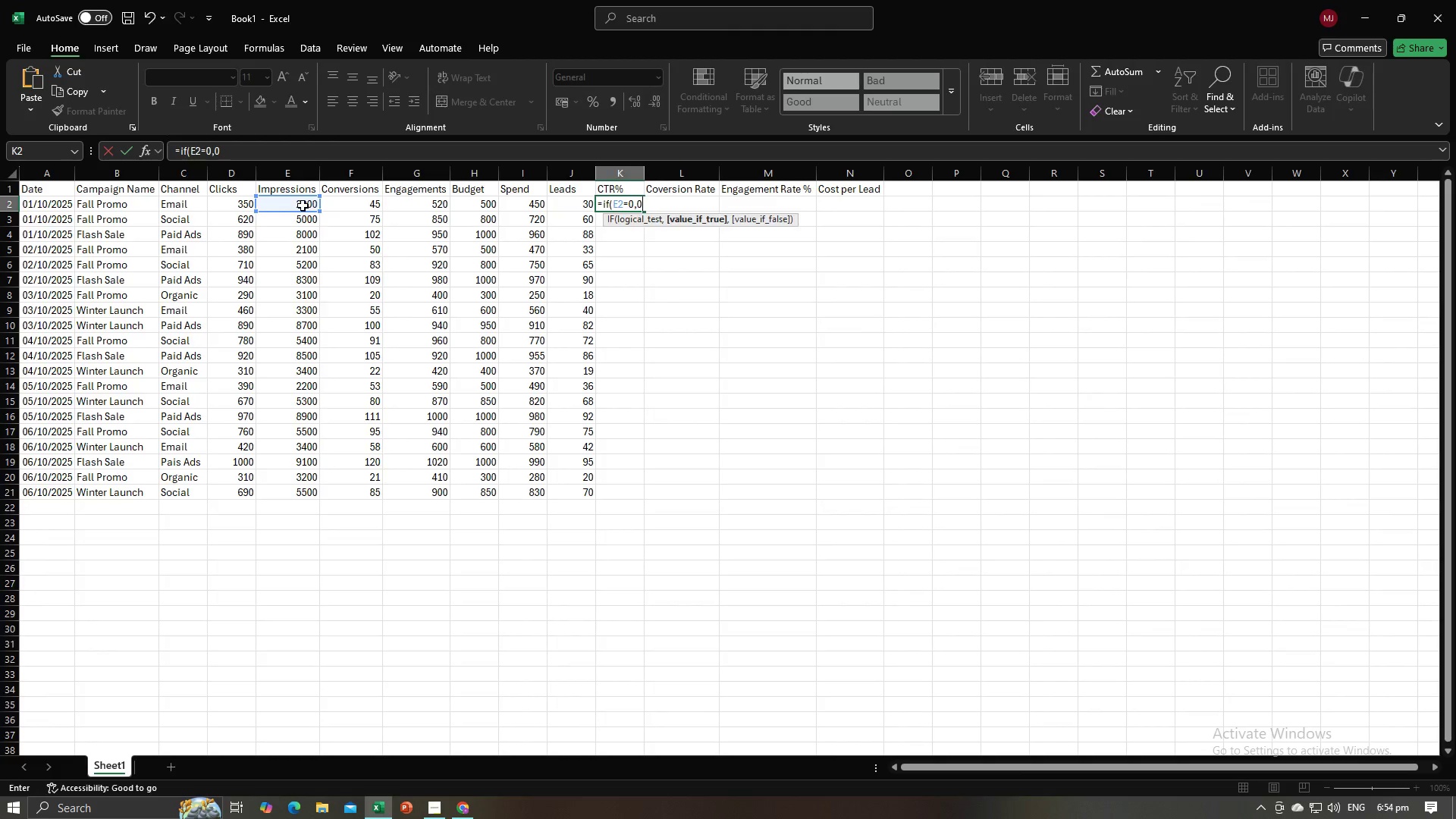 
key(Alt+Tab)
 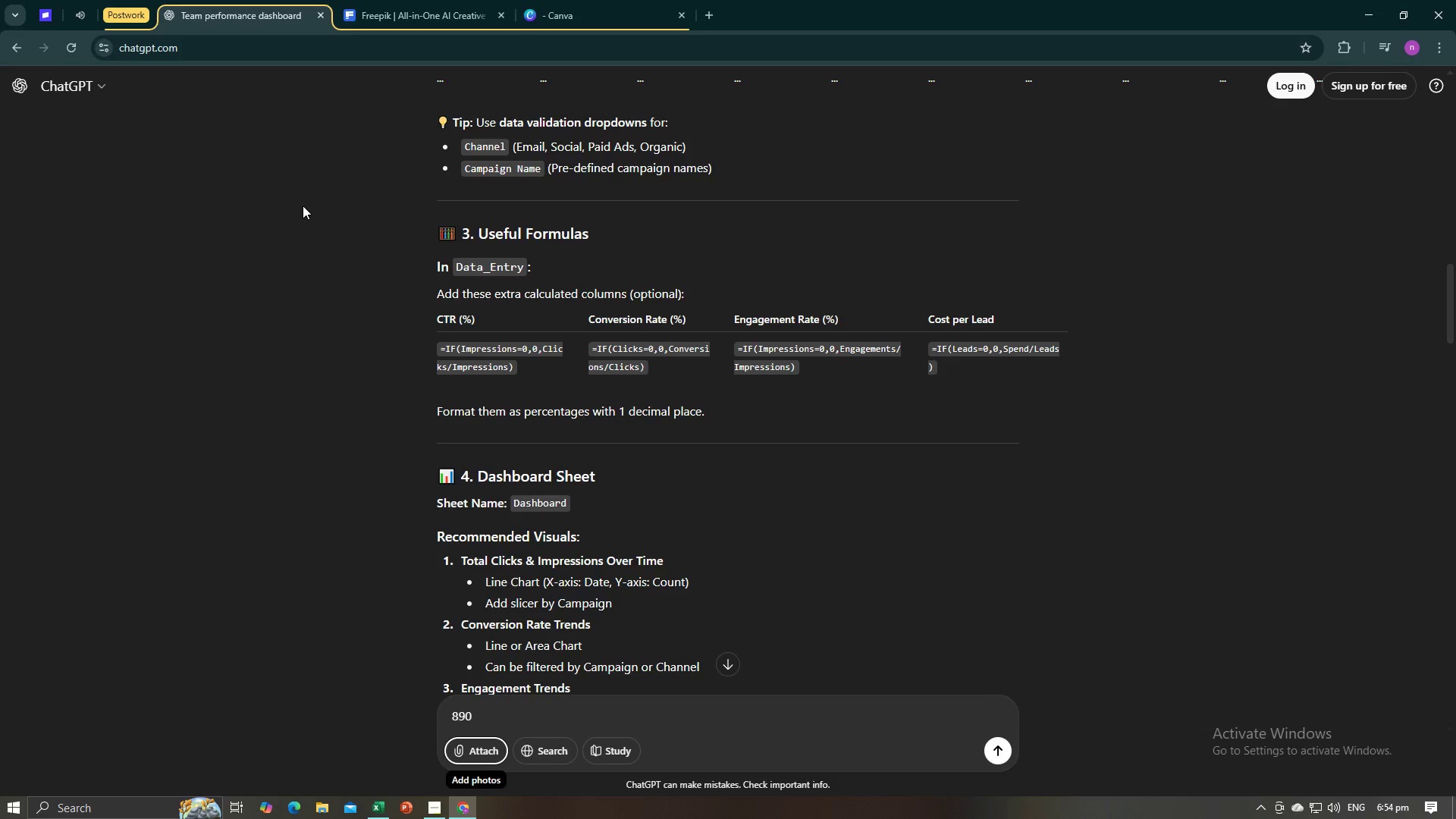 
key(Alt+AltLeft)
 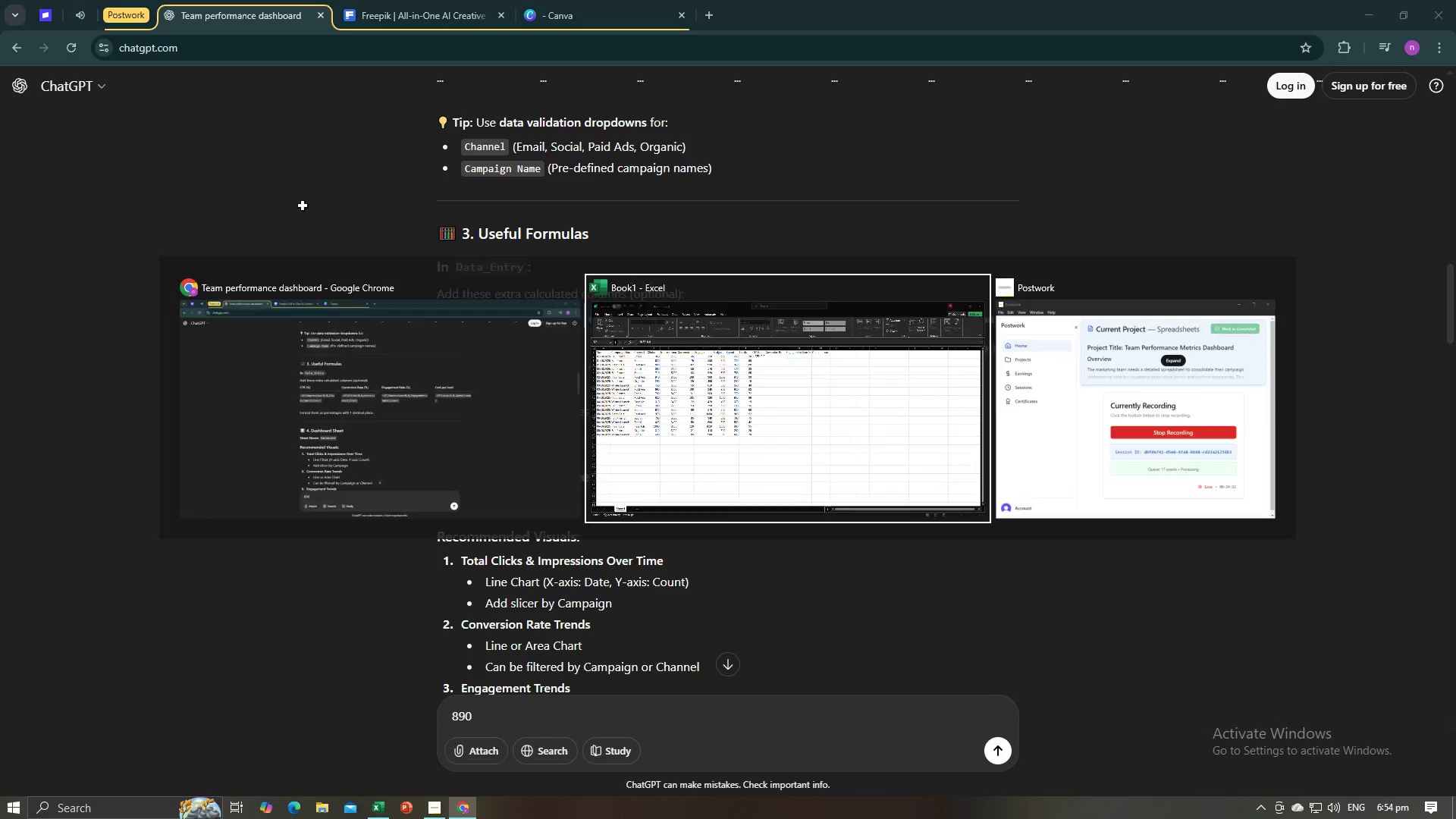 
key(Alt+Tab)
 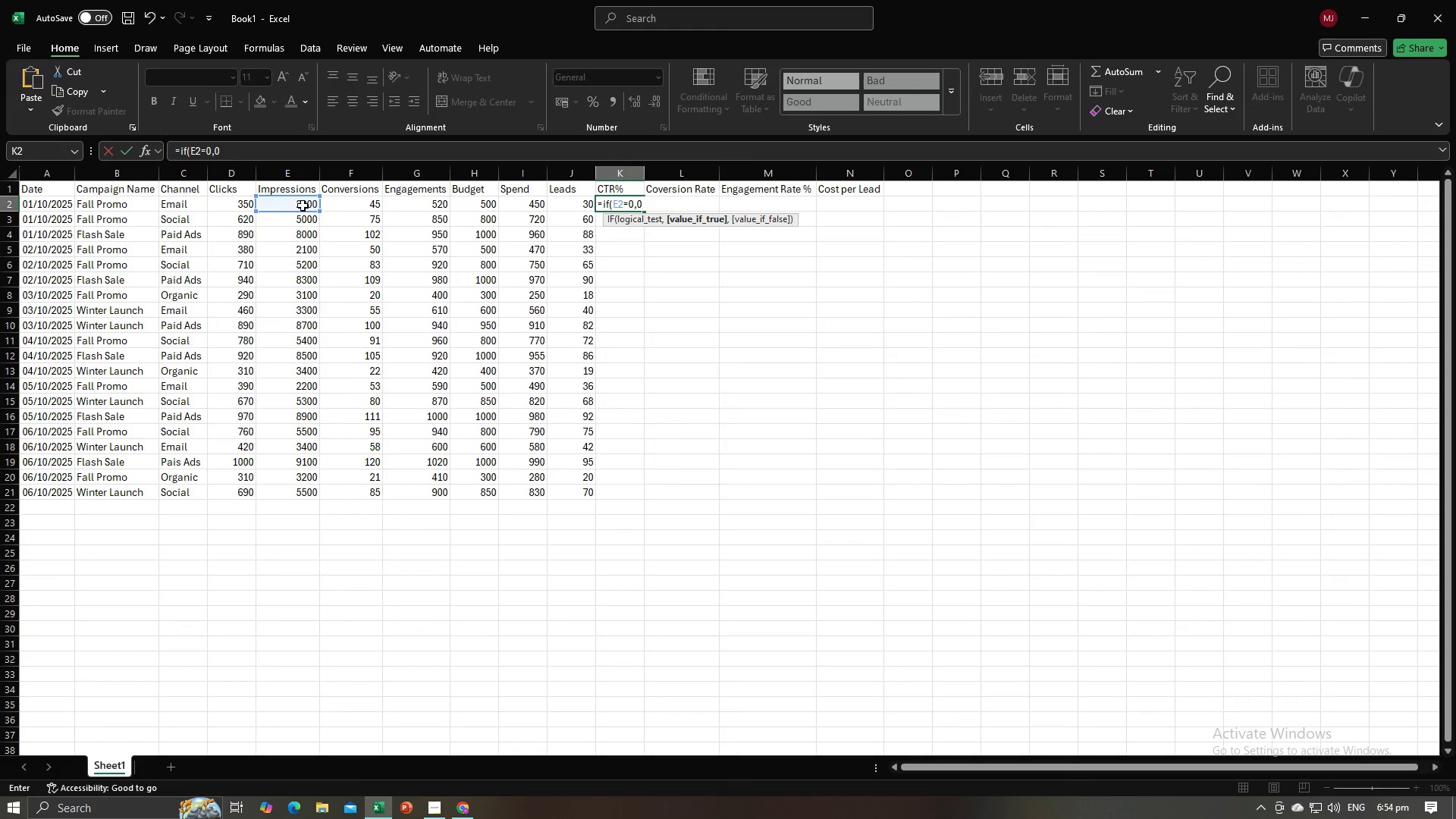 
key(Comma)
 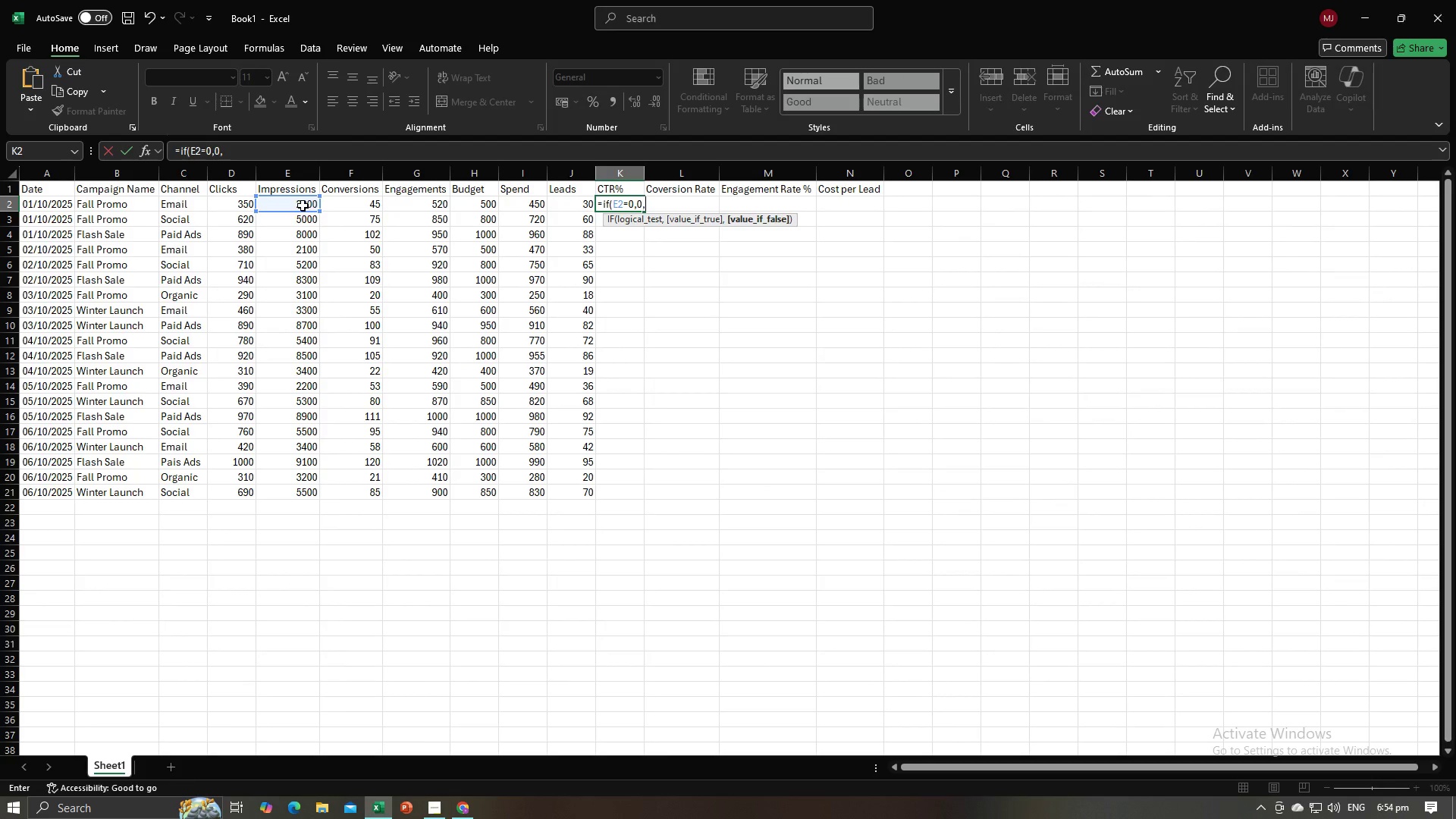 
key(Alt+AltLeft)
 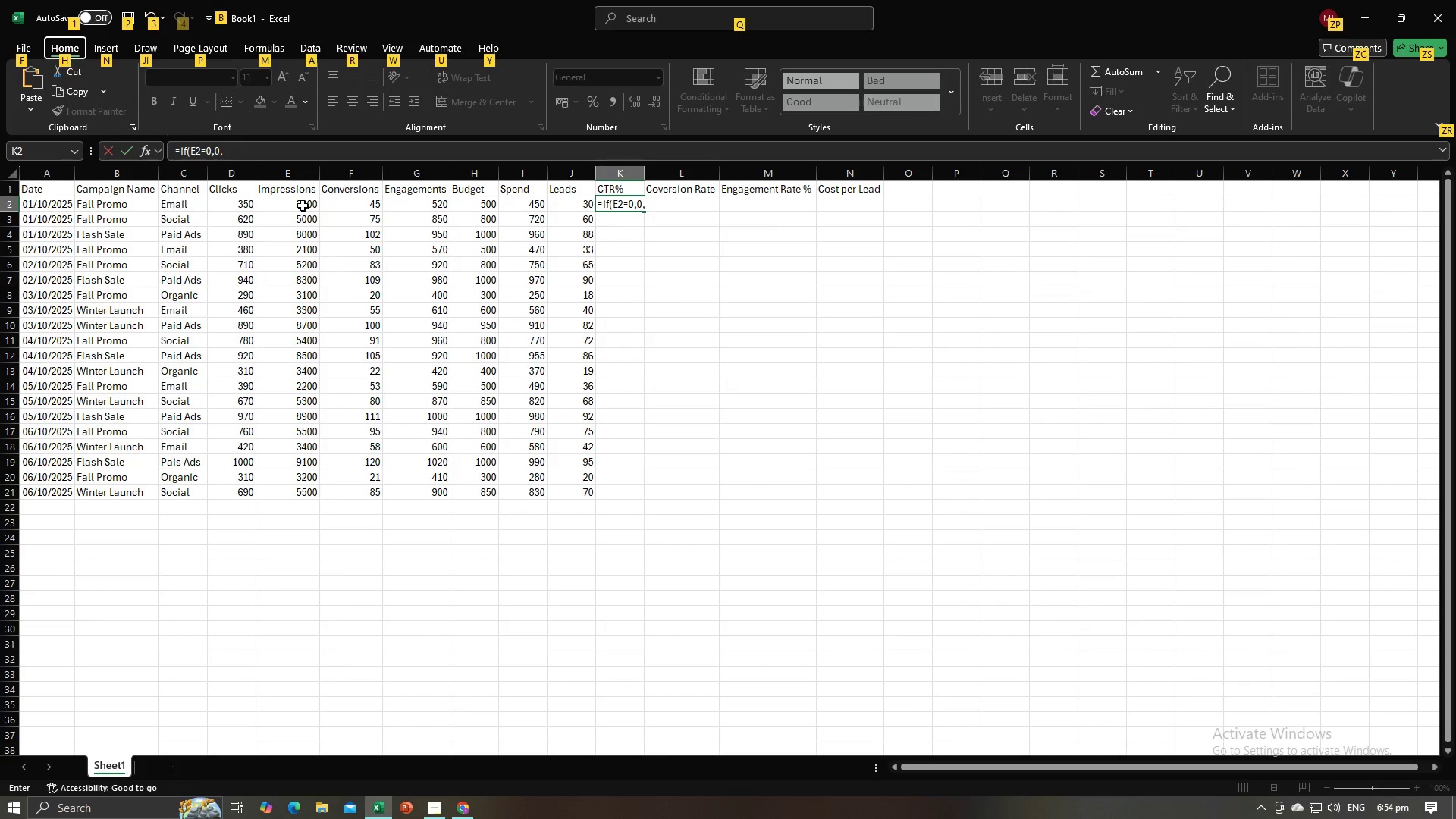 
key(Alt+AltLeft)
 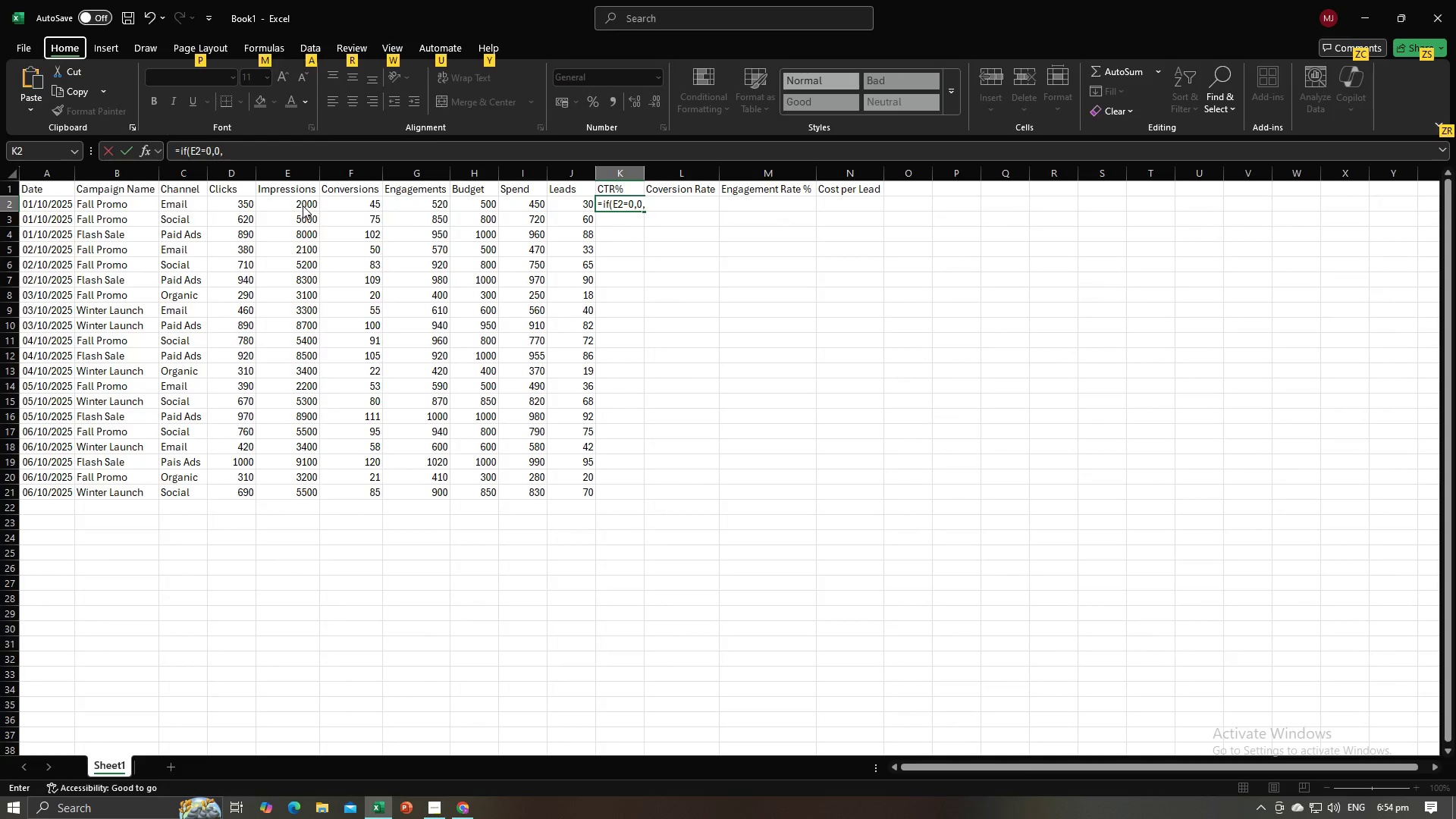 
key(Alt+Tab)
 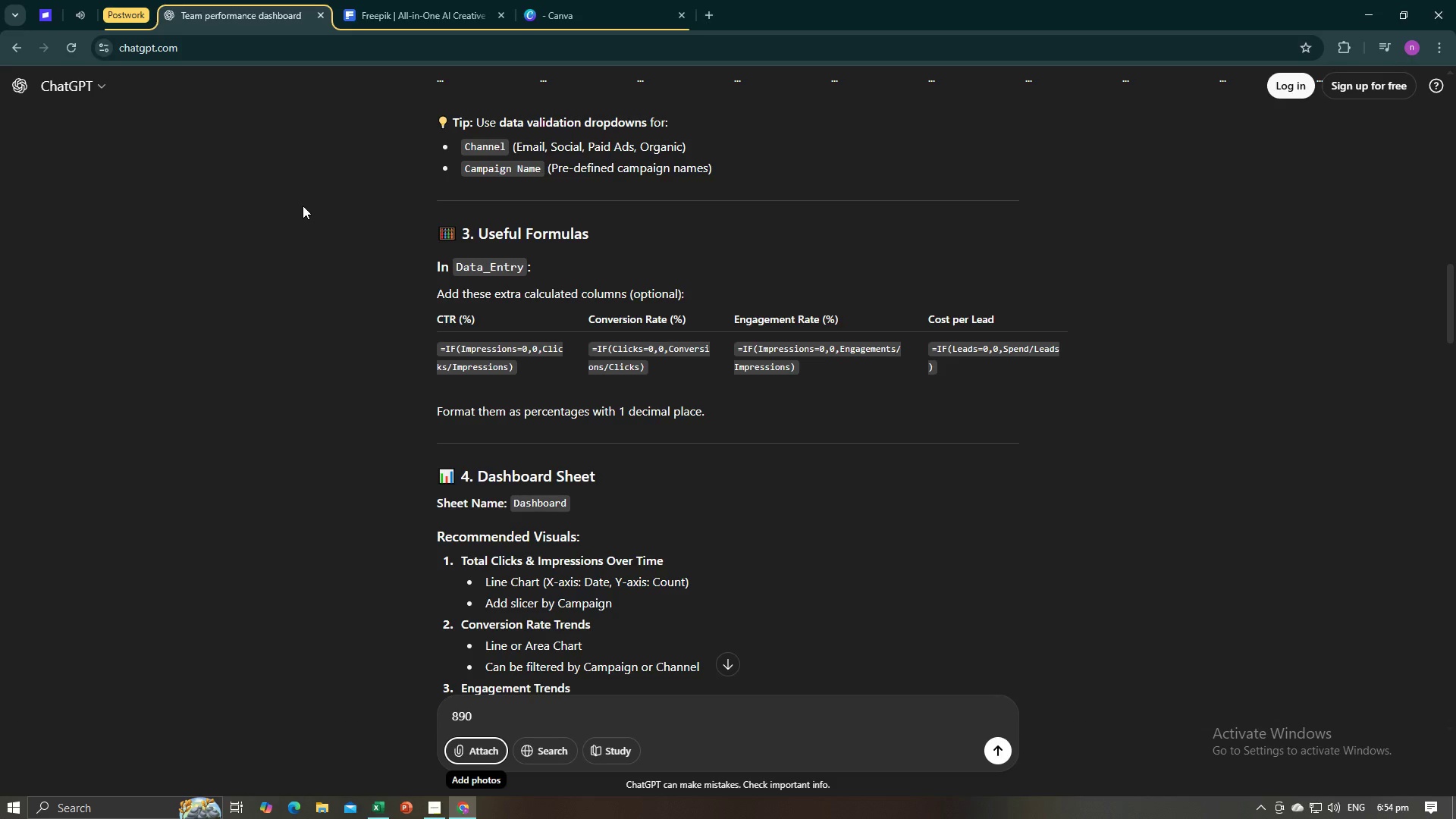 
key(Alt+AltLeft)
 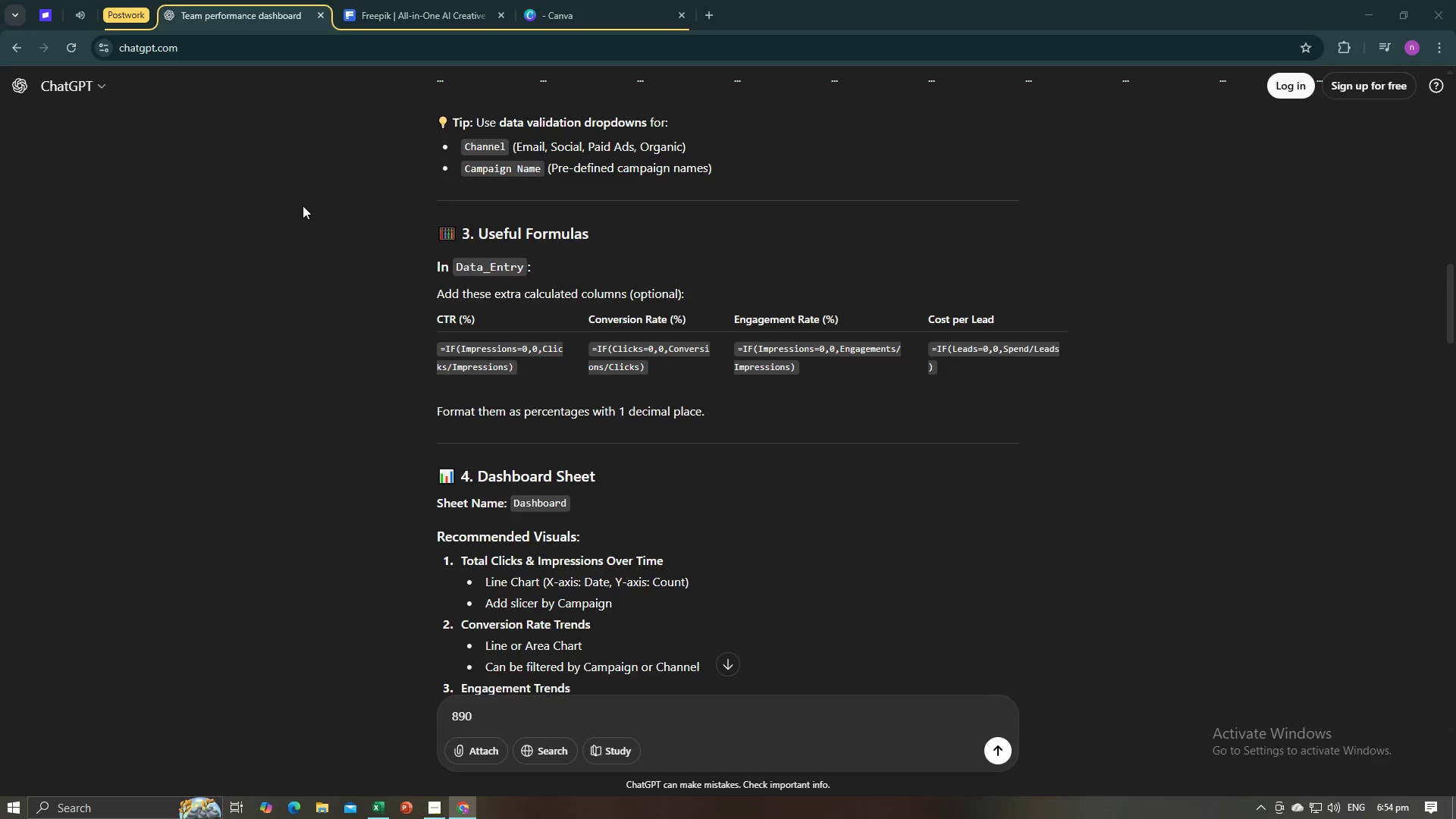 
key(Tab)
type(Clicks/Impressions)
 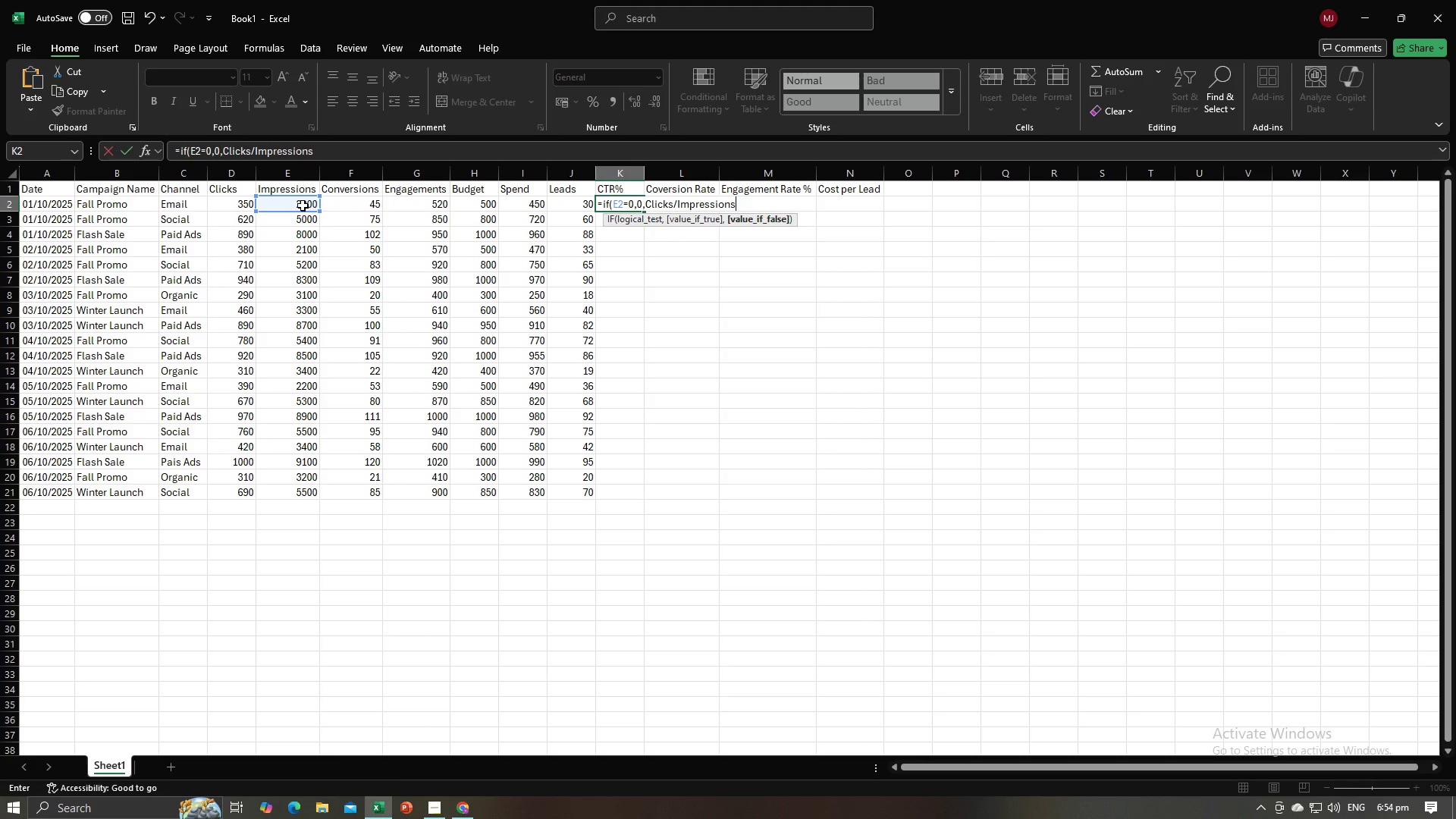 
key(Alt+AltLeft)
 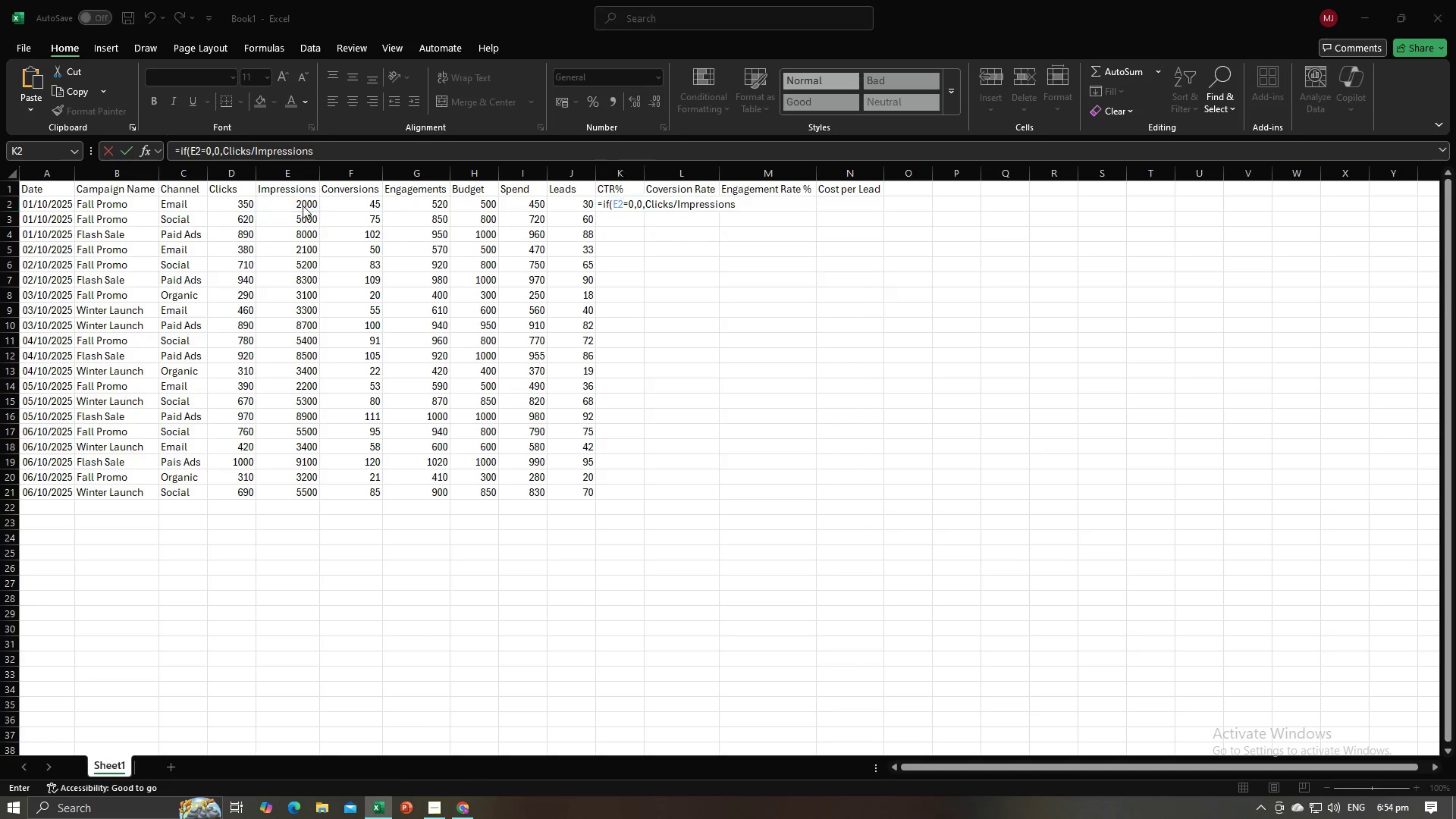 
key(Alt+Tab)
 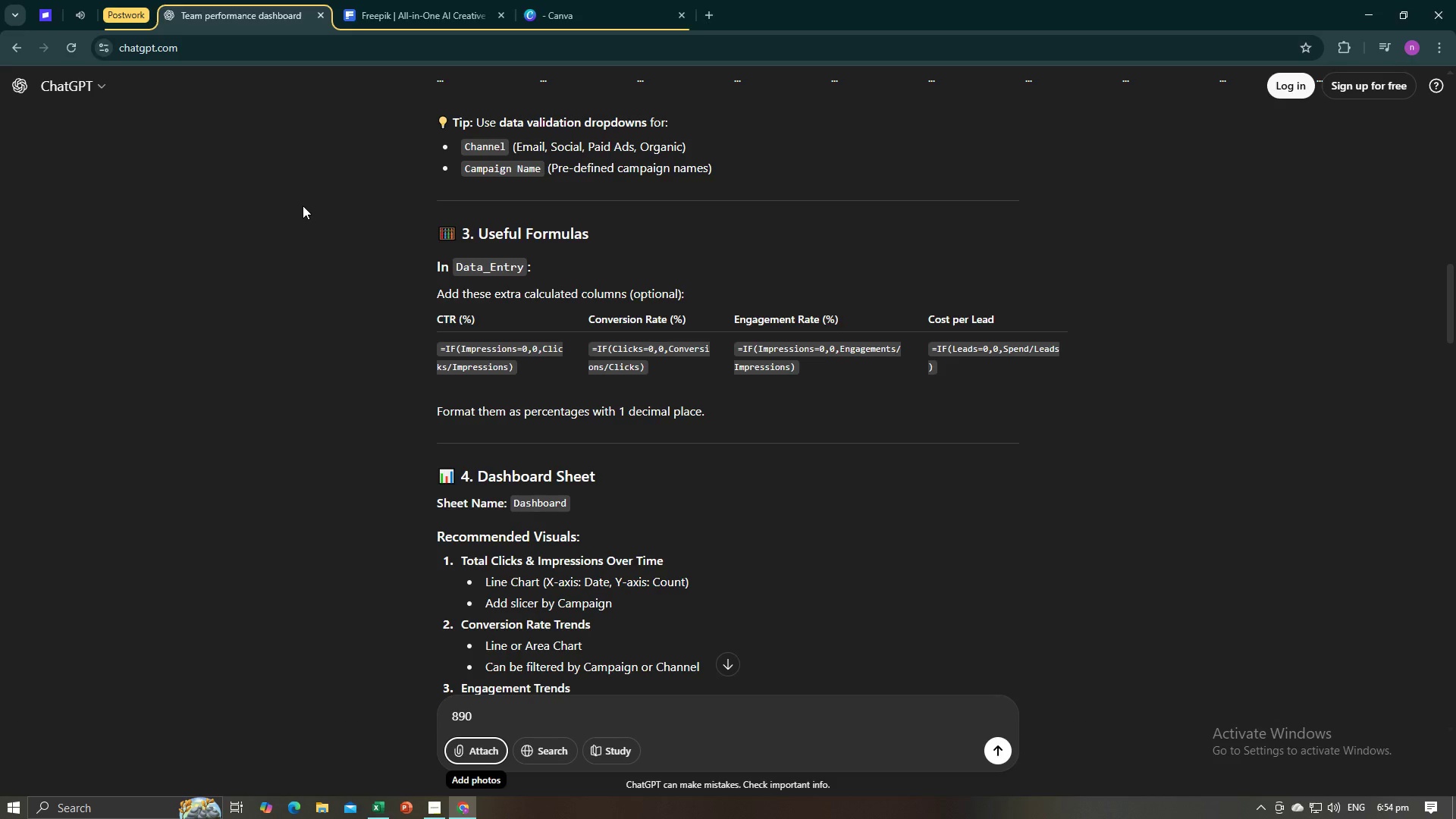 
key(Alt+AltLeft)
 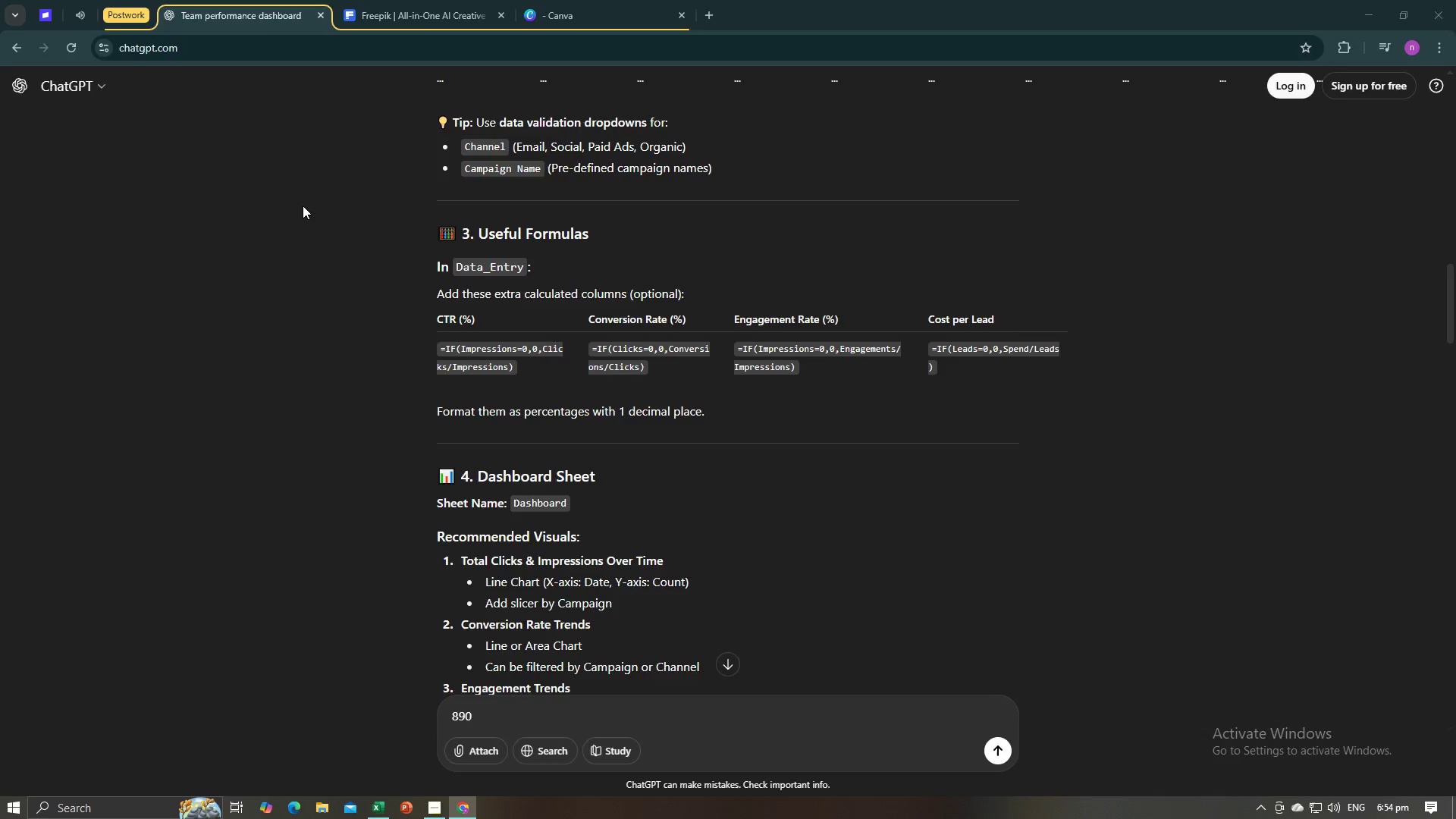 
key(Alt+Tab)
 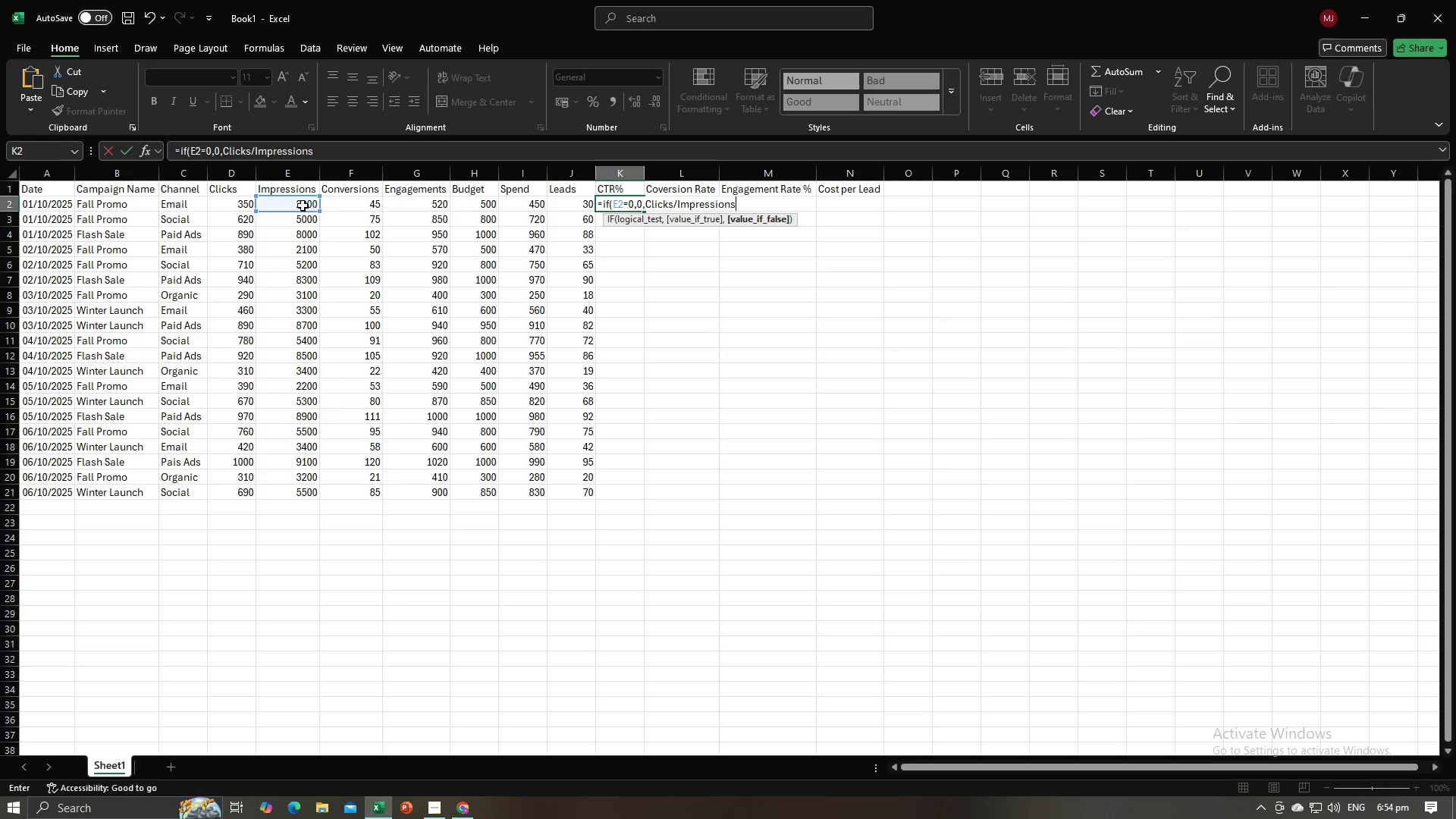 
key(Shift+0)
 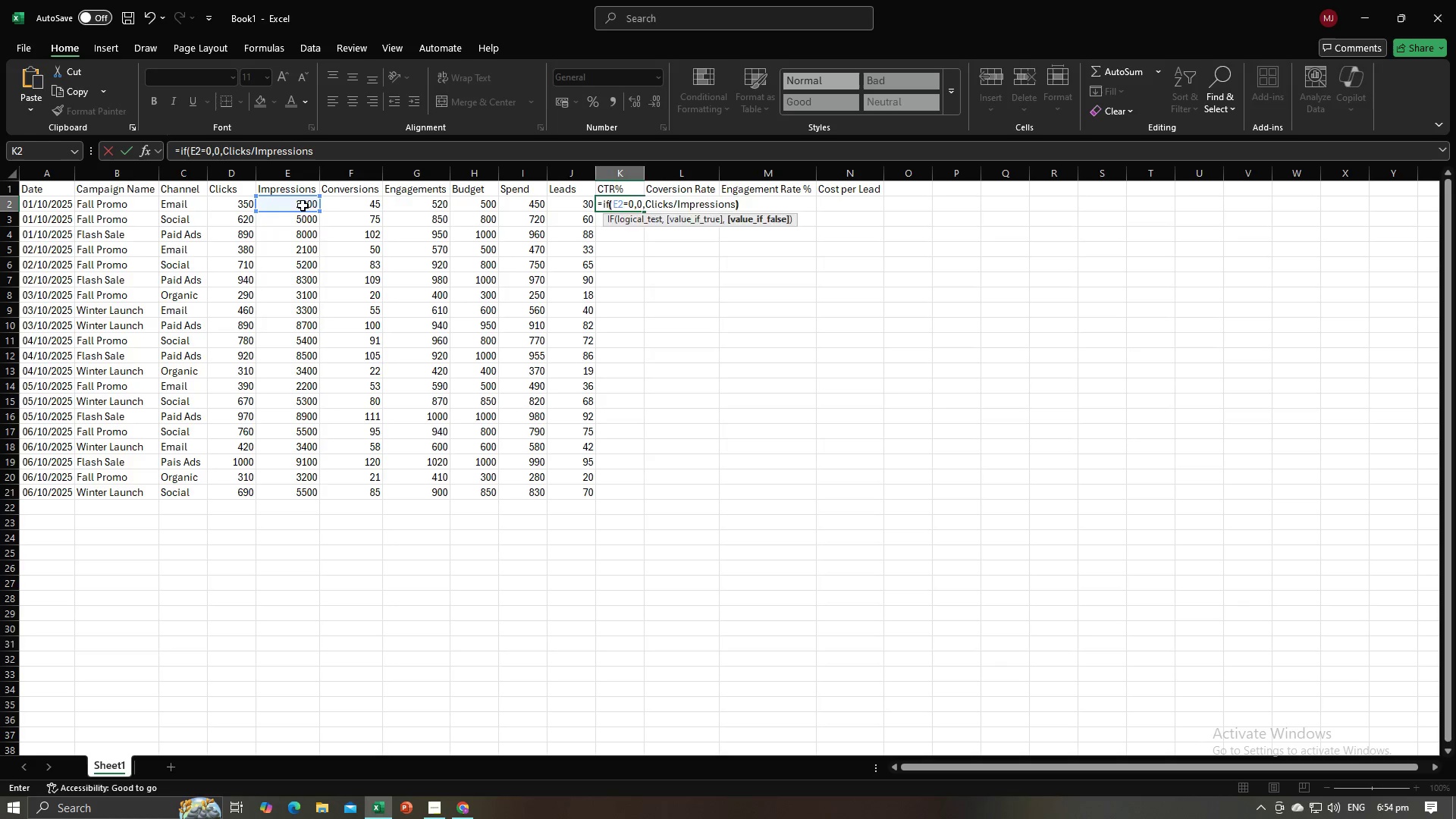 
key(Enter)
 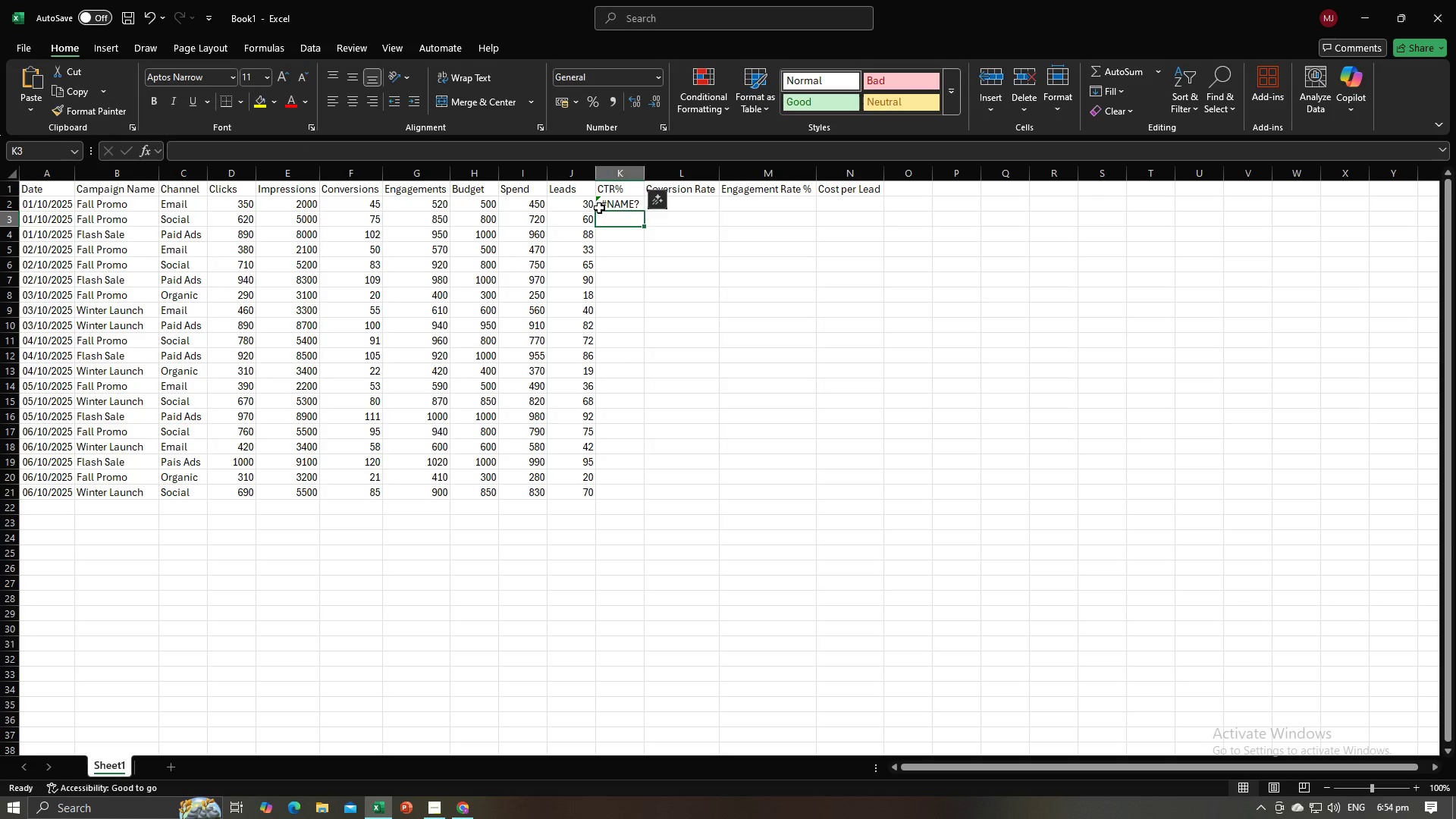 
double_click([606, 206])
 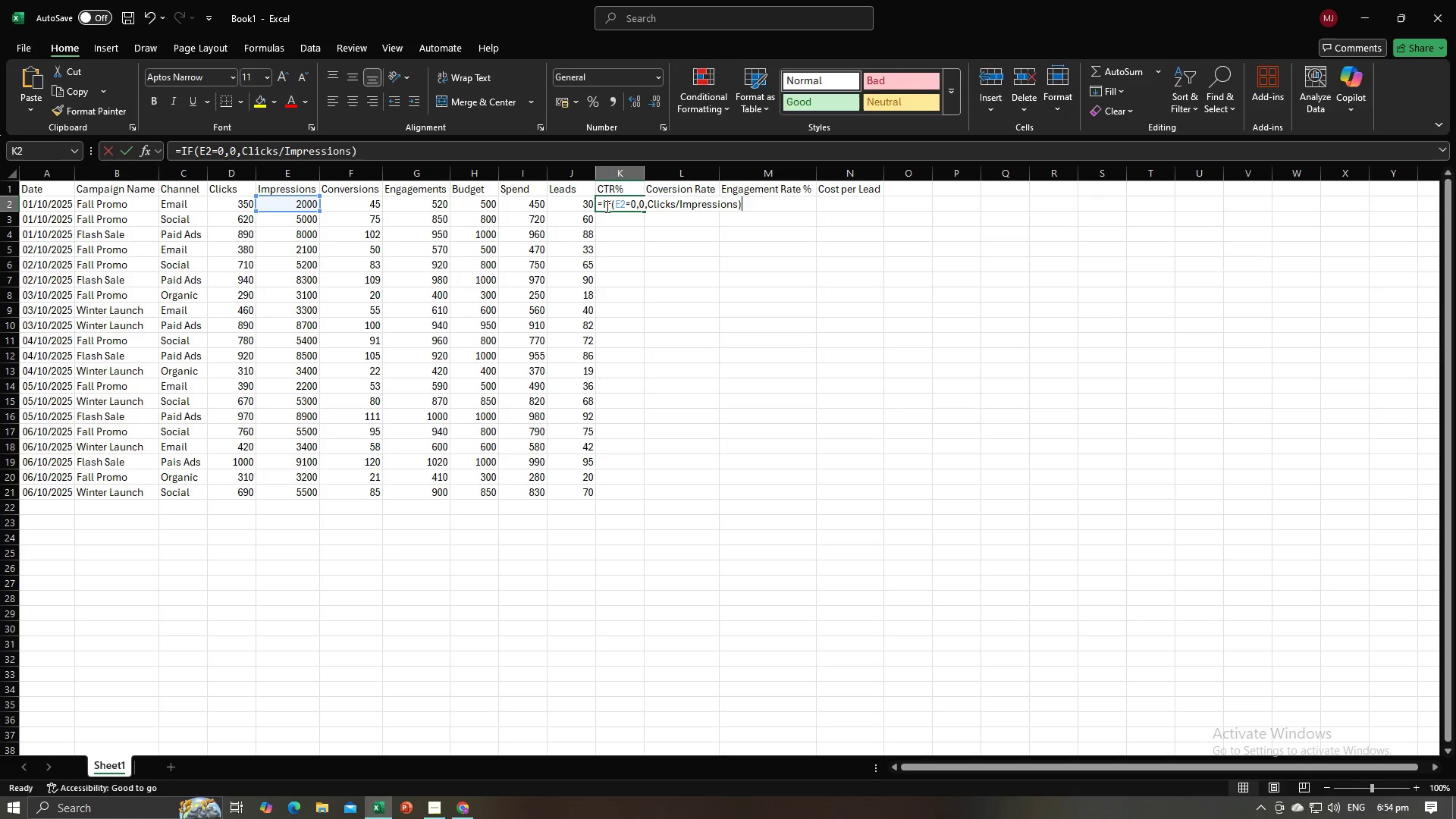 
triple_click([606, 206])
 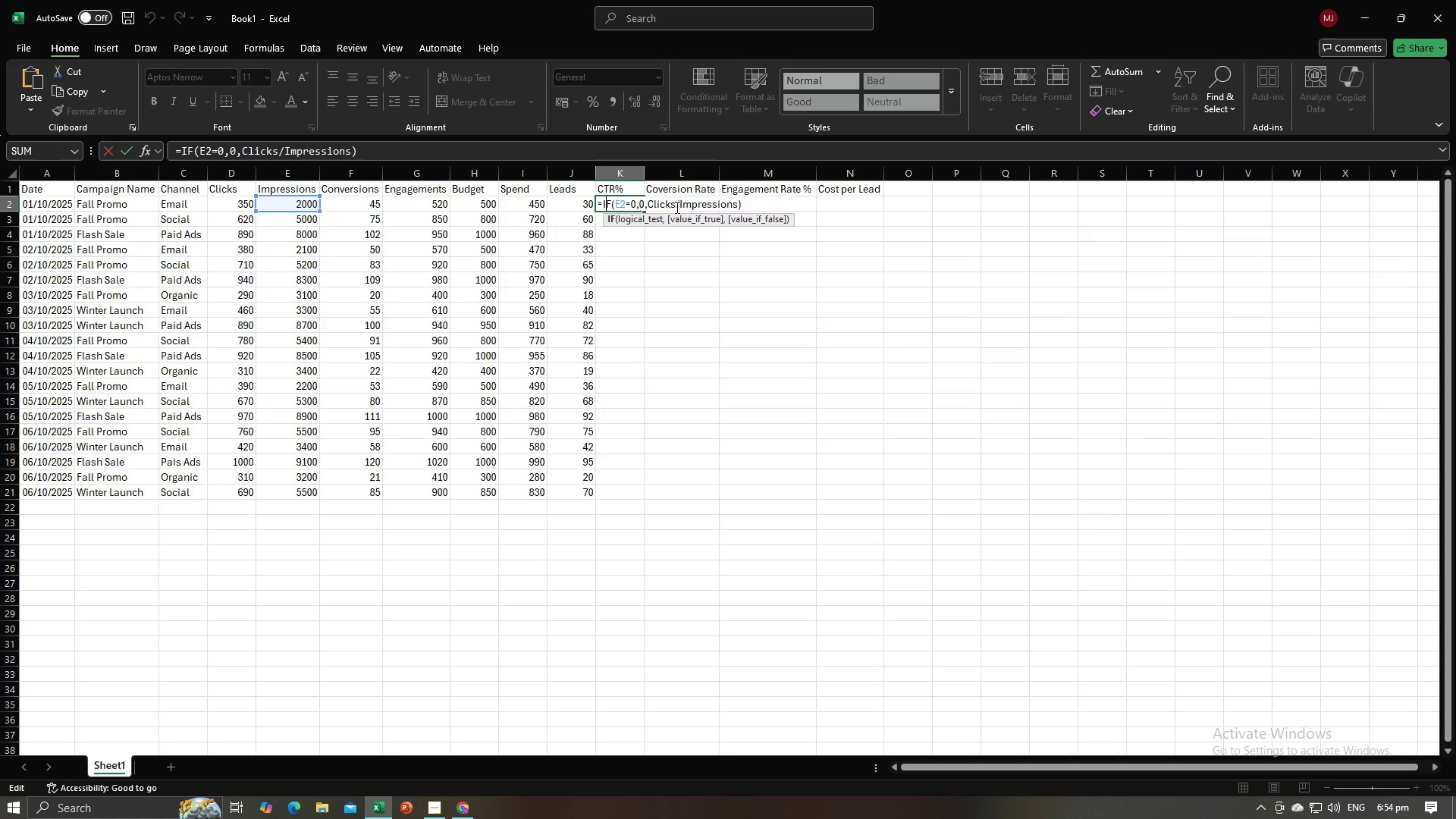 
left_click([638, 278])
 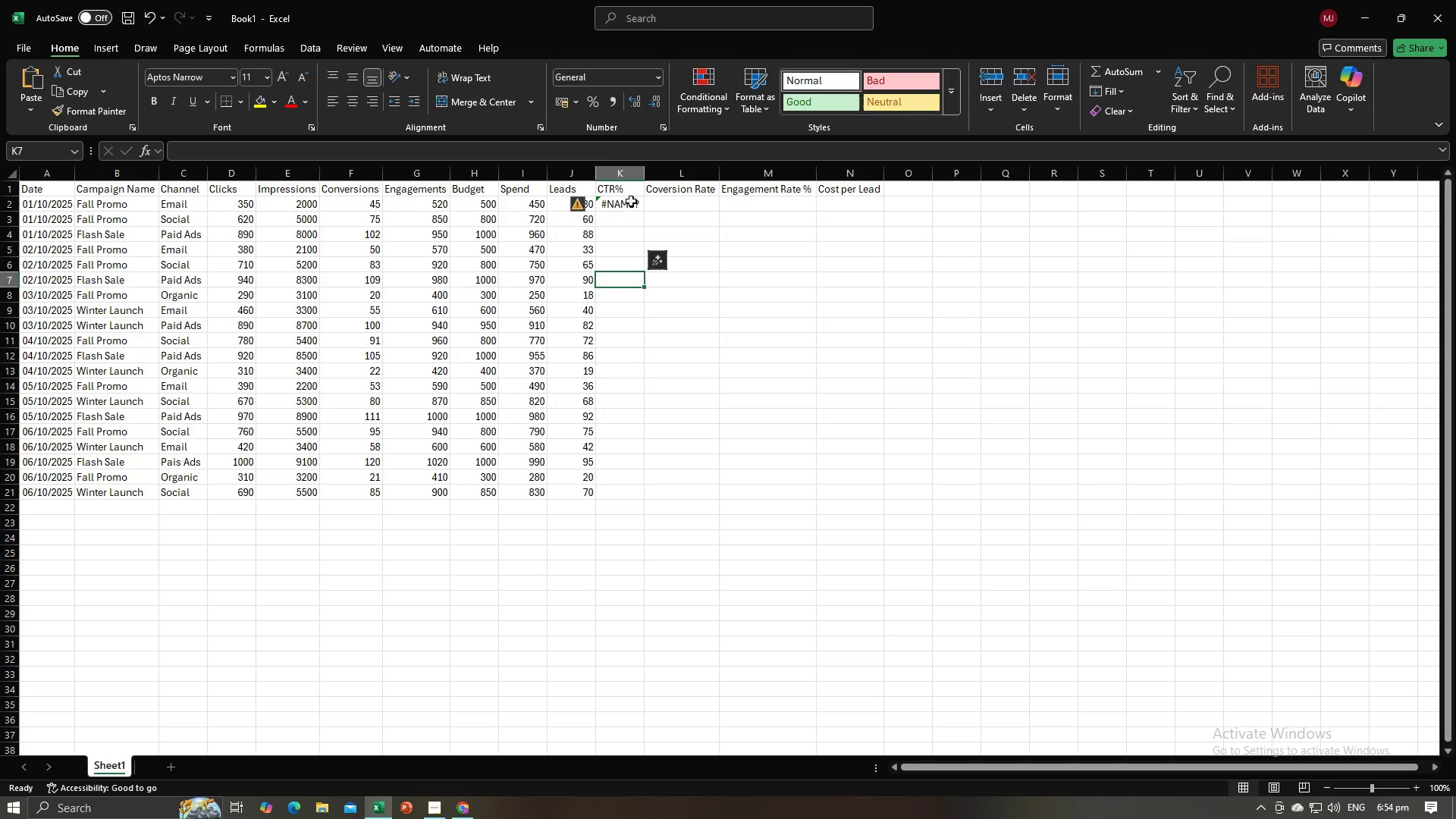 
double_click([631, 201])
 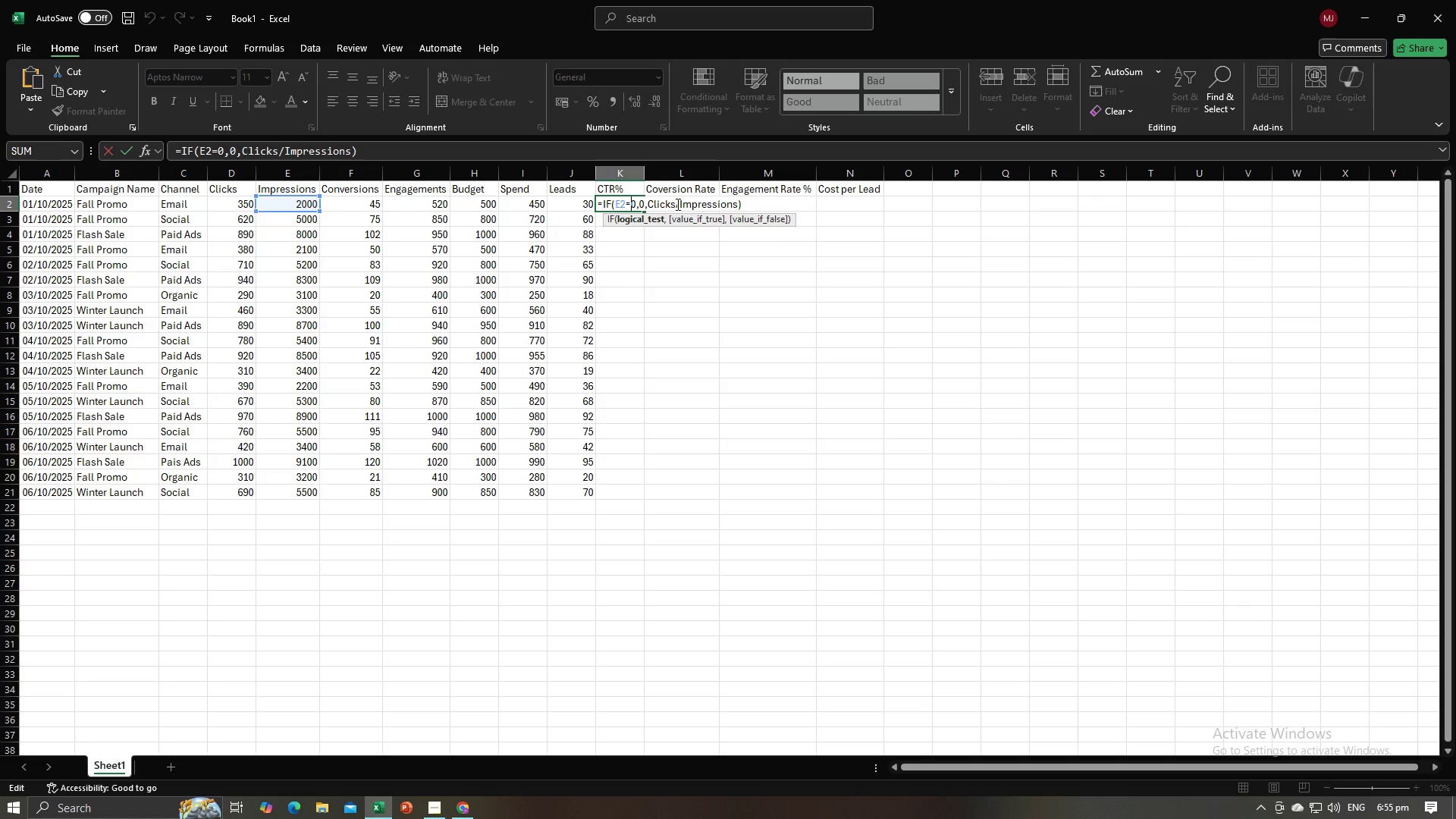 
left_click([676, 204])
 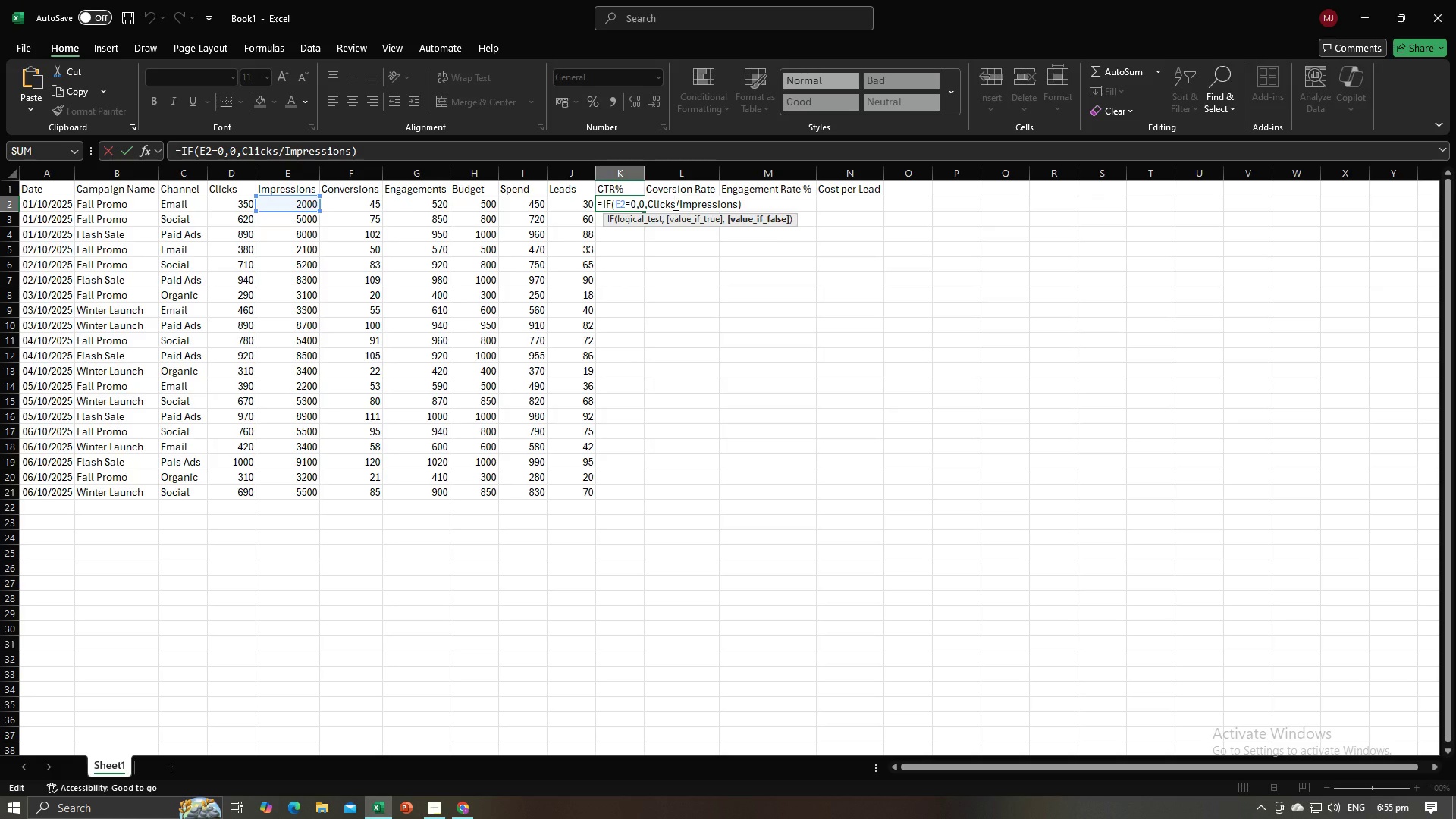 
left_click([674, 204])
 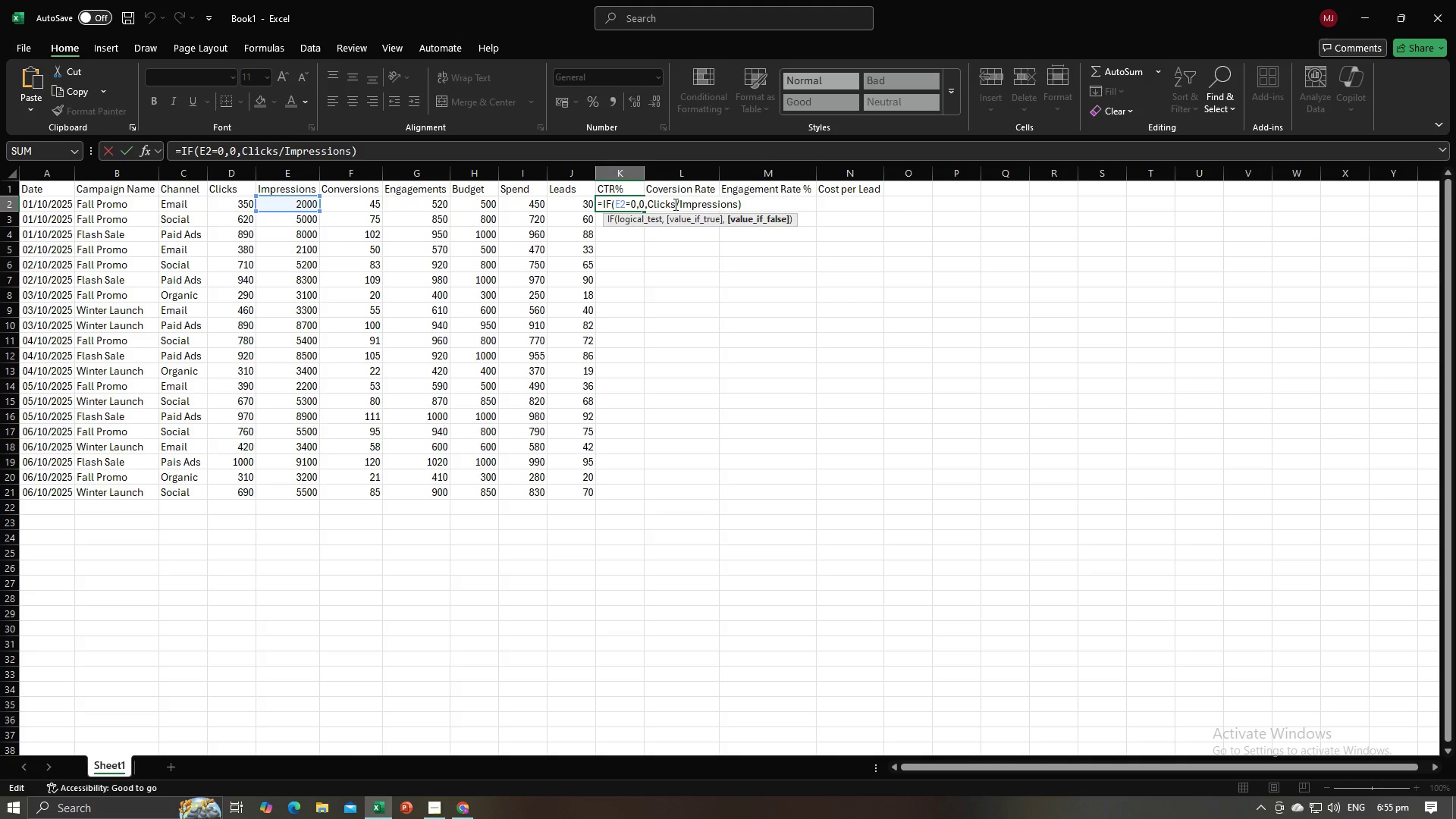 
left_click_drag(start_coordinate=[674, 204], to_coordinate=[650, 206])
 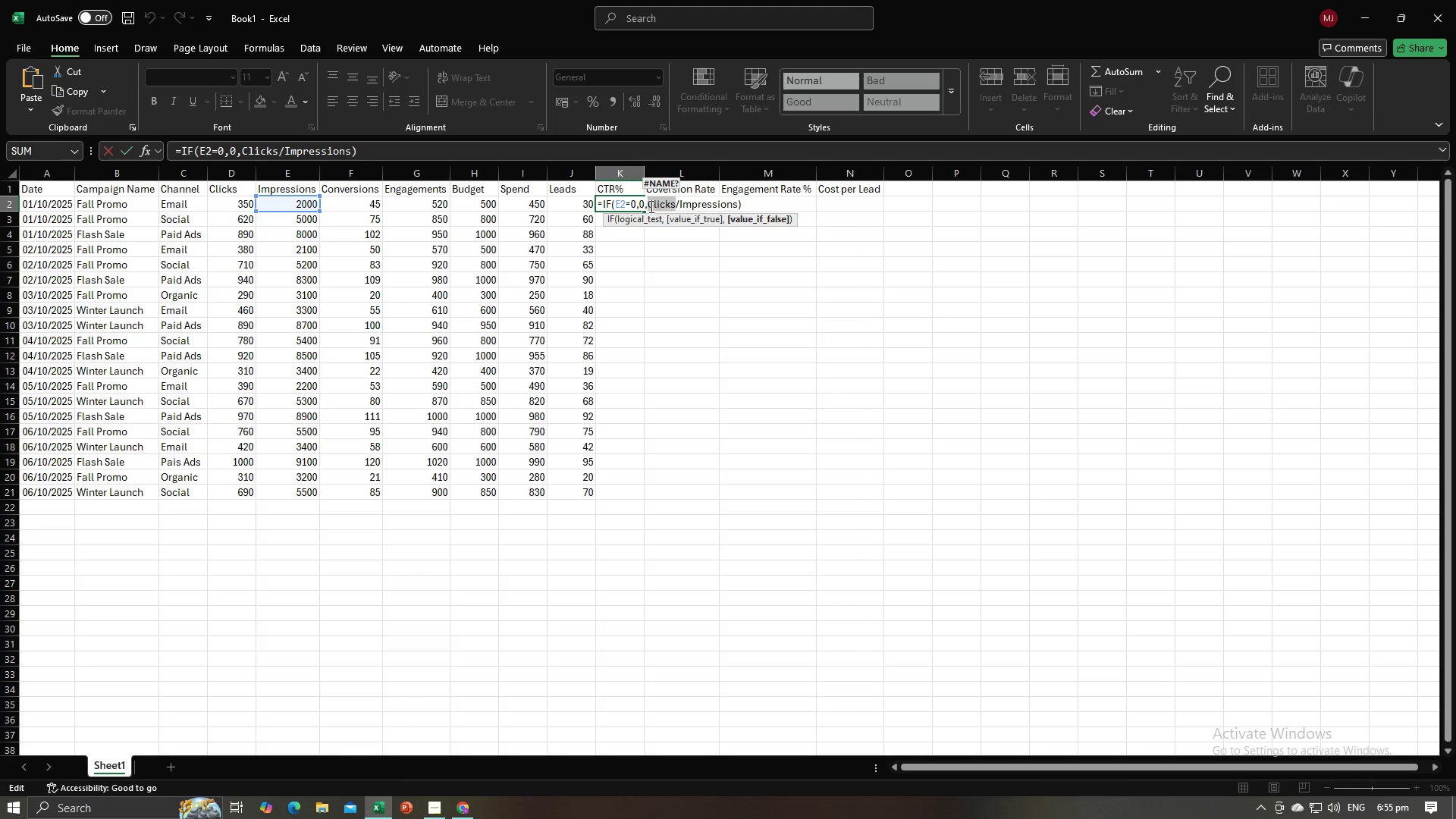 
key(Backspace)
 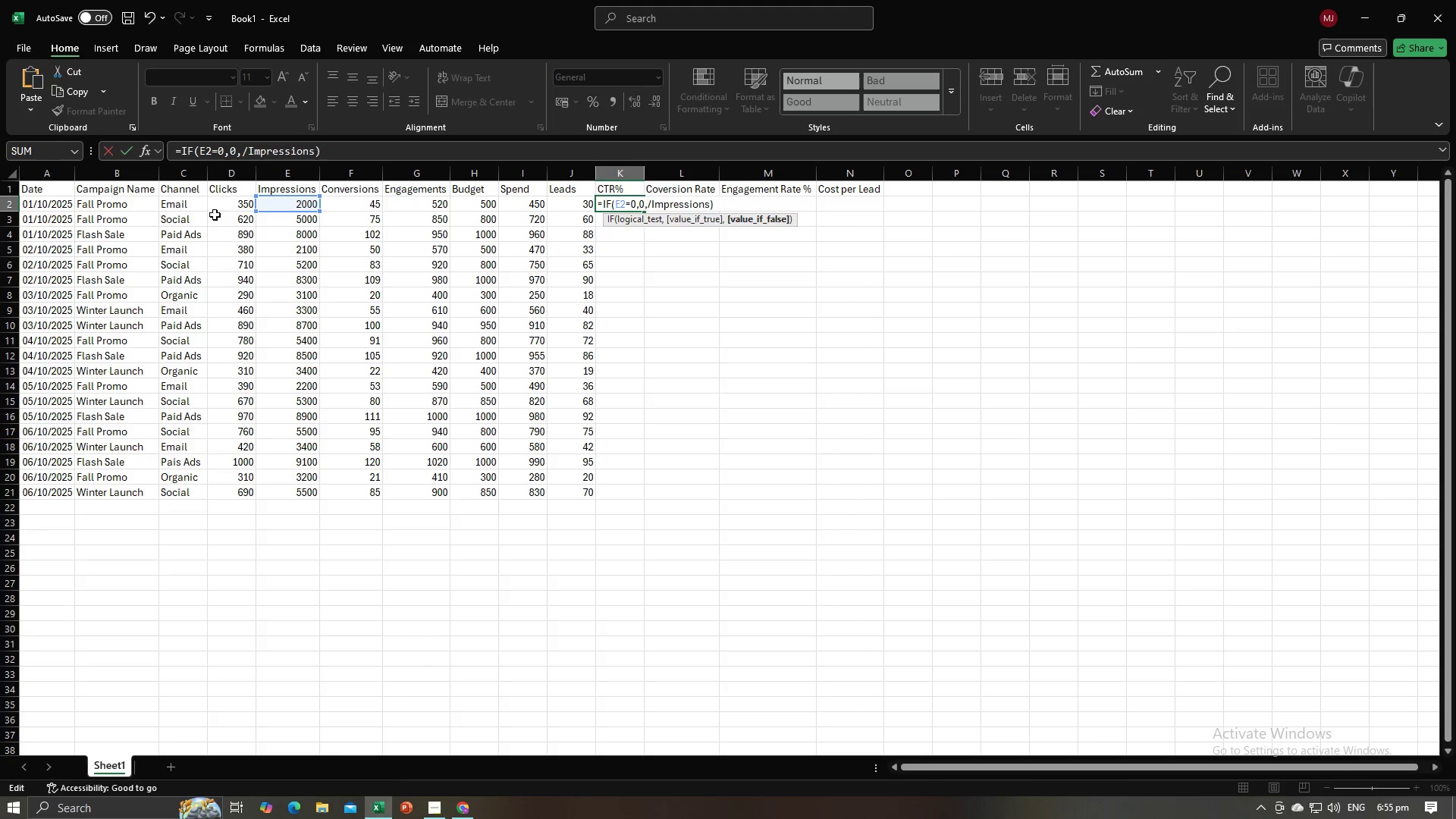 
left_click([187, 208])
 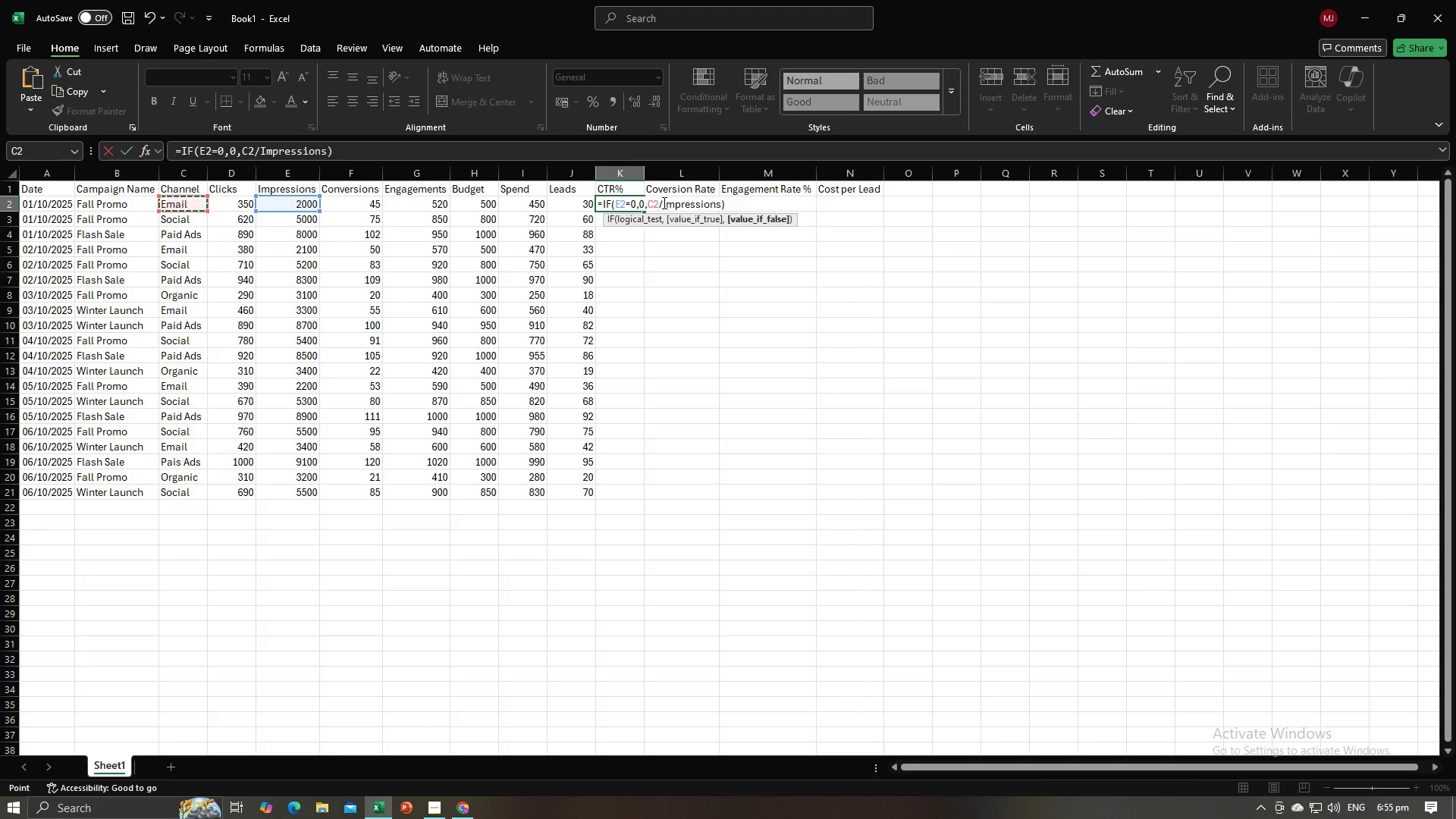 
left_click_drag(start_coordinate=[661, 202], to_coordinate=[720, 206])
 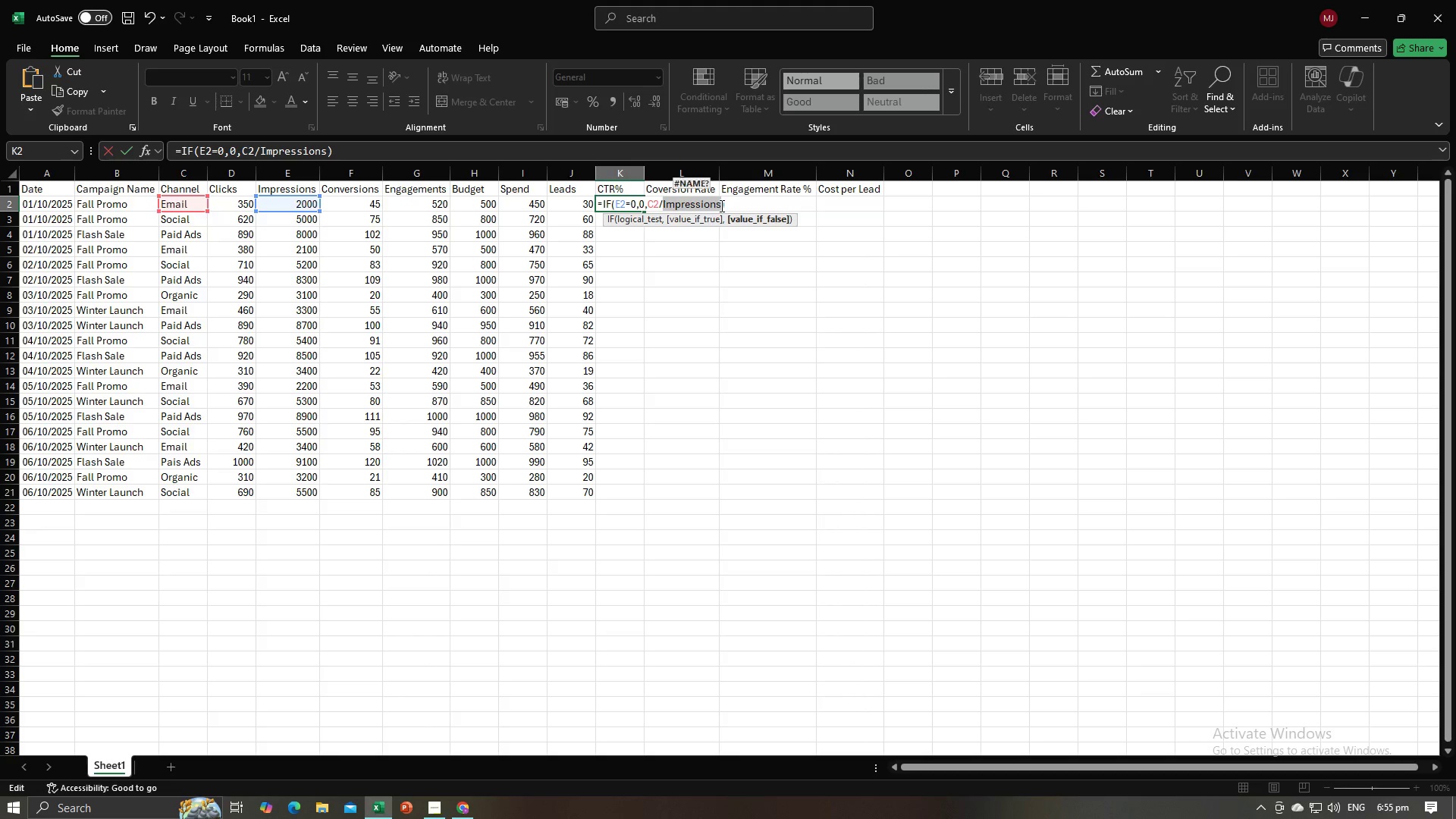 
key(Backspace)
 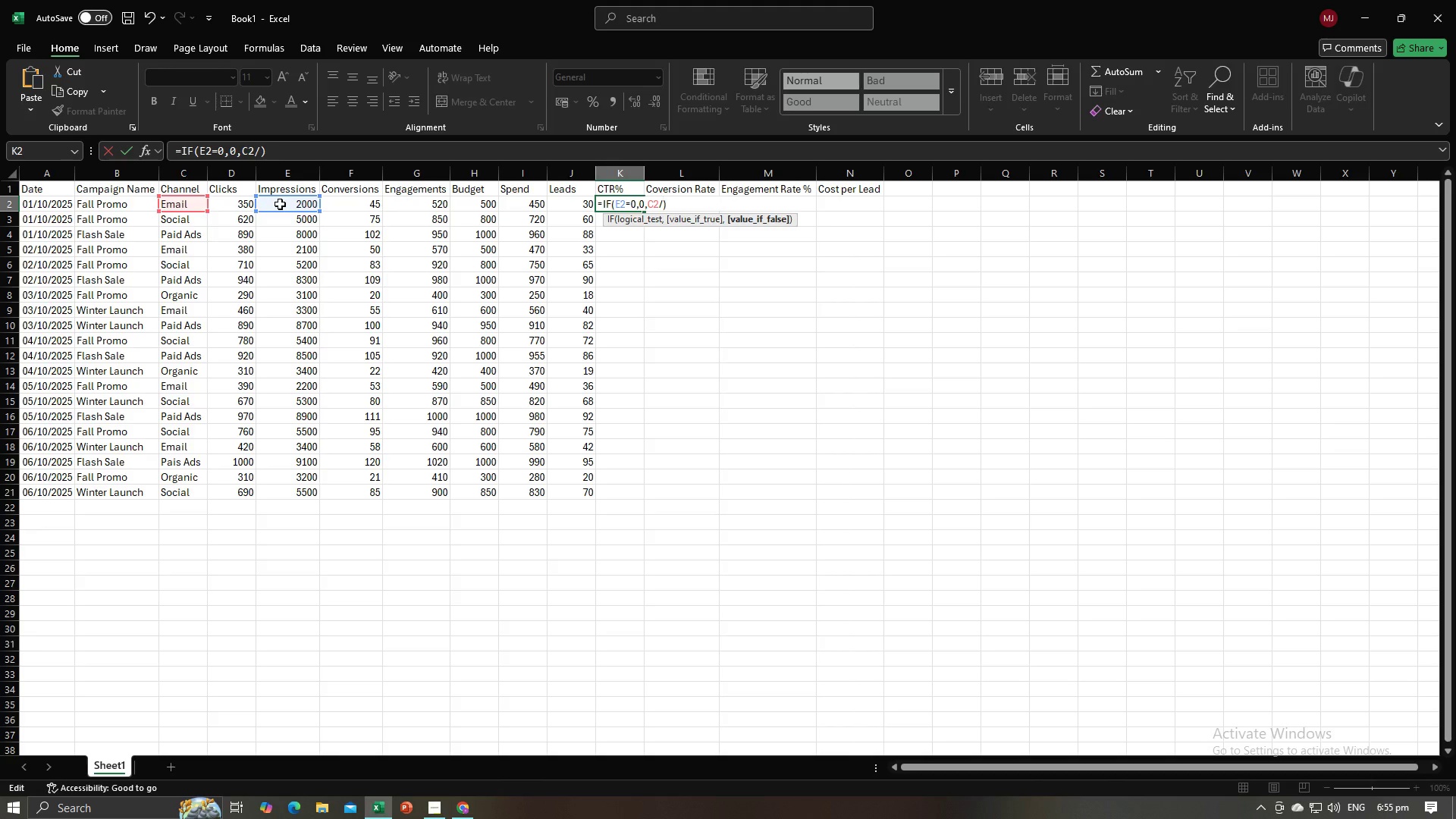 
left_click([280, 204])
 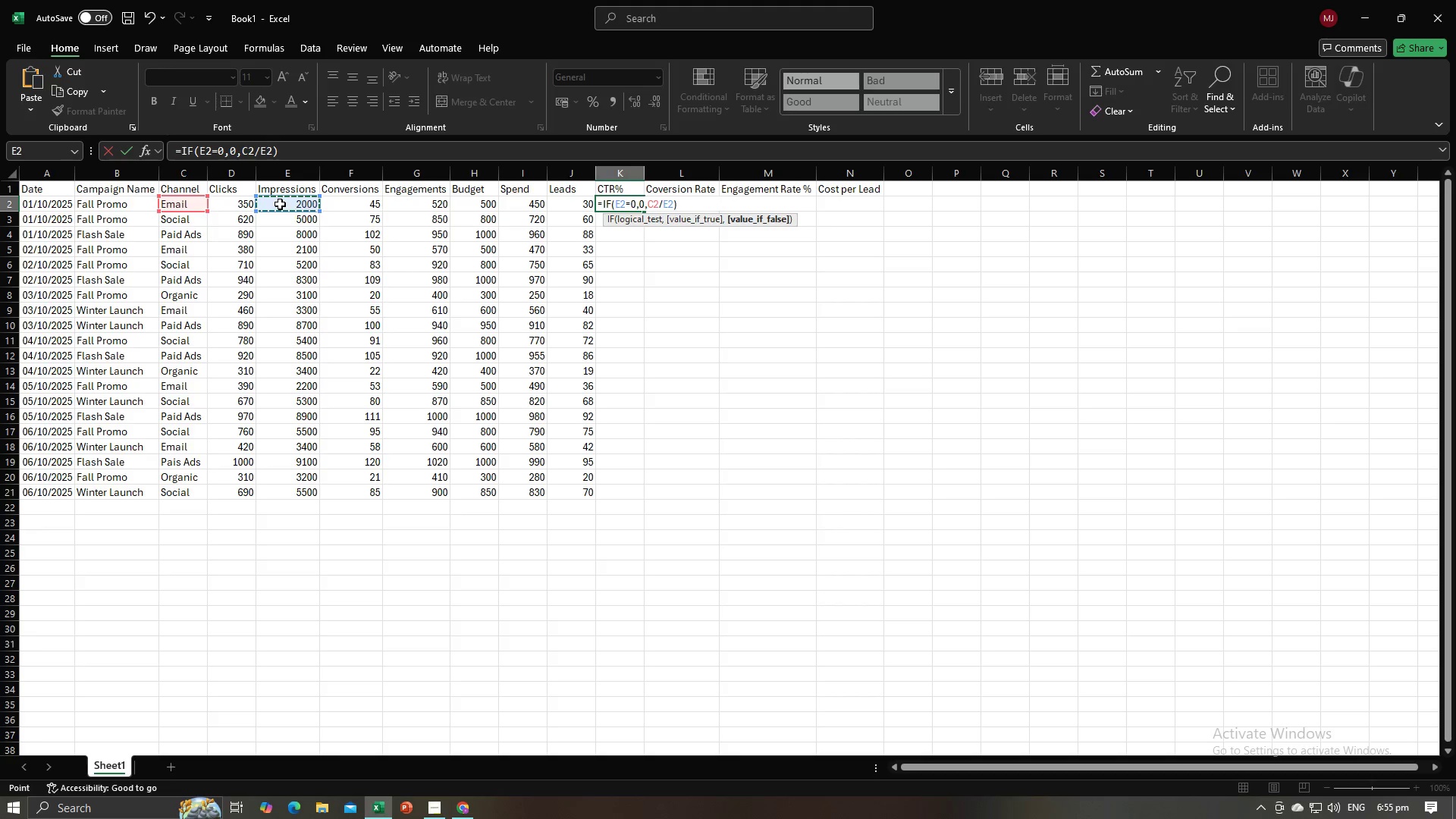 
key(Enter)
 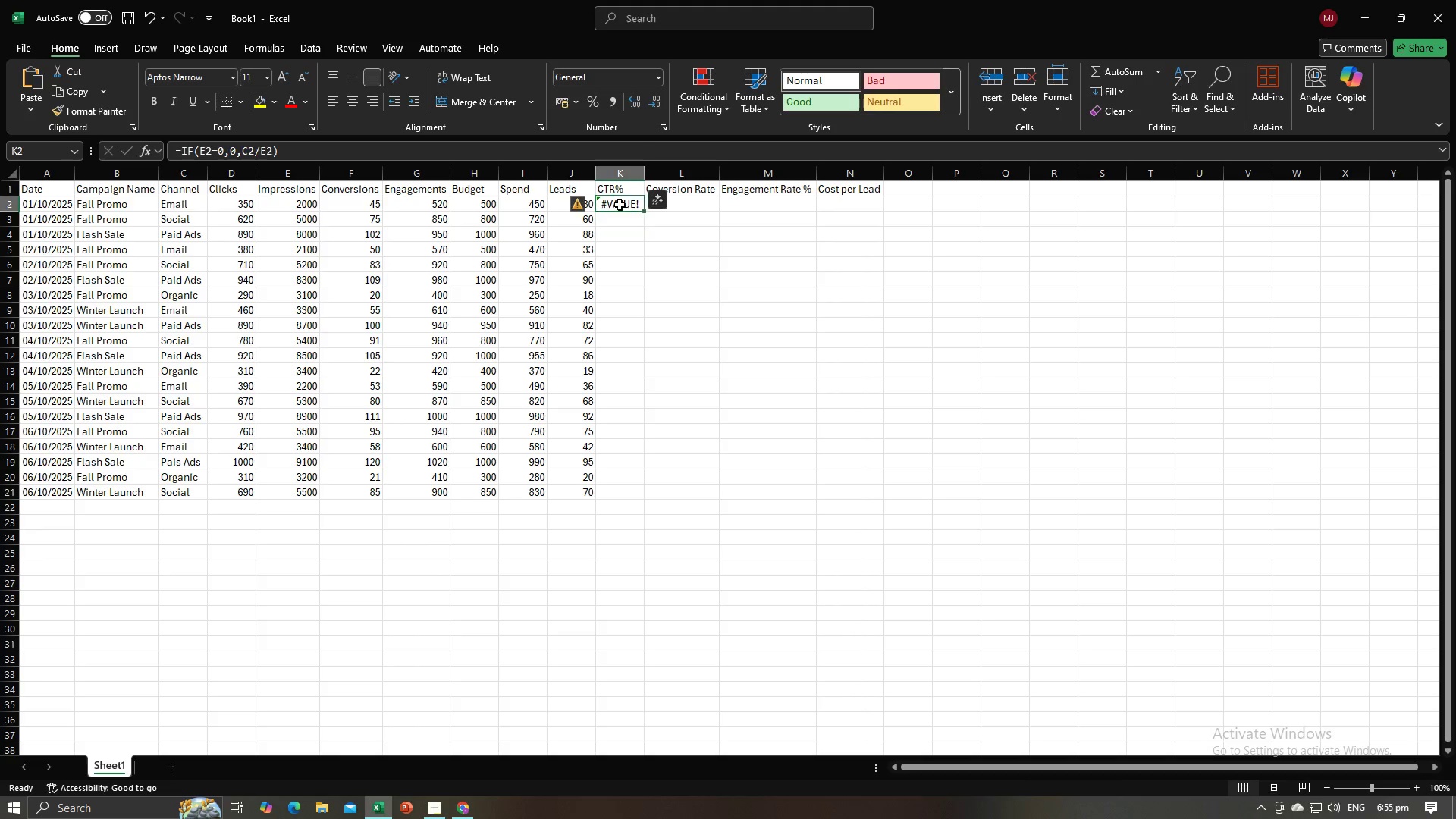 
double_click([620, 205])
 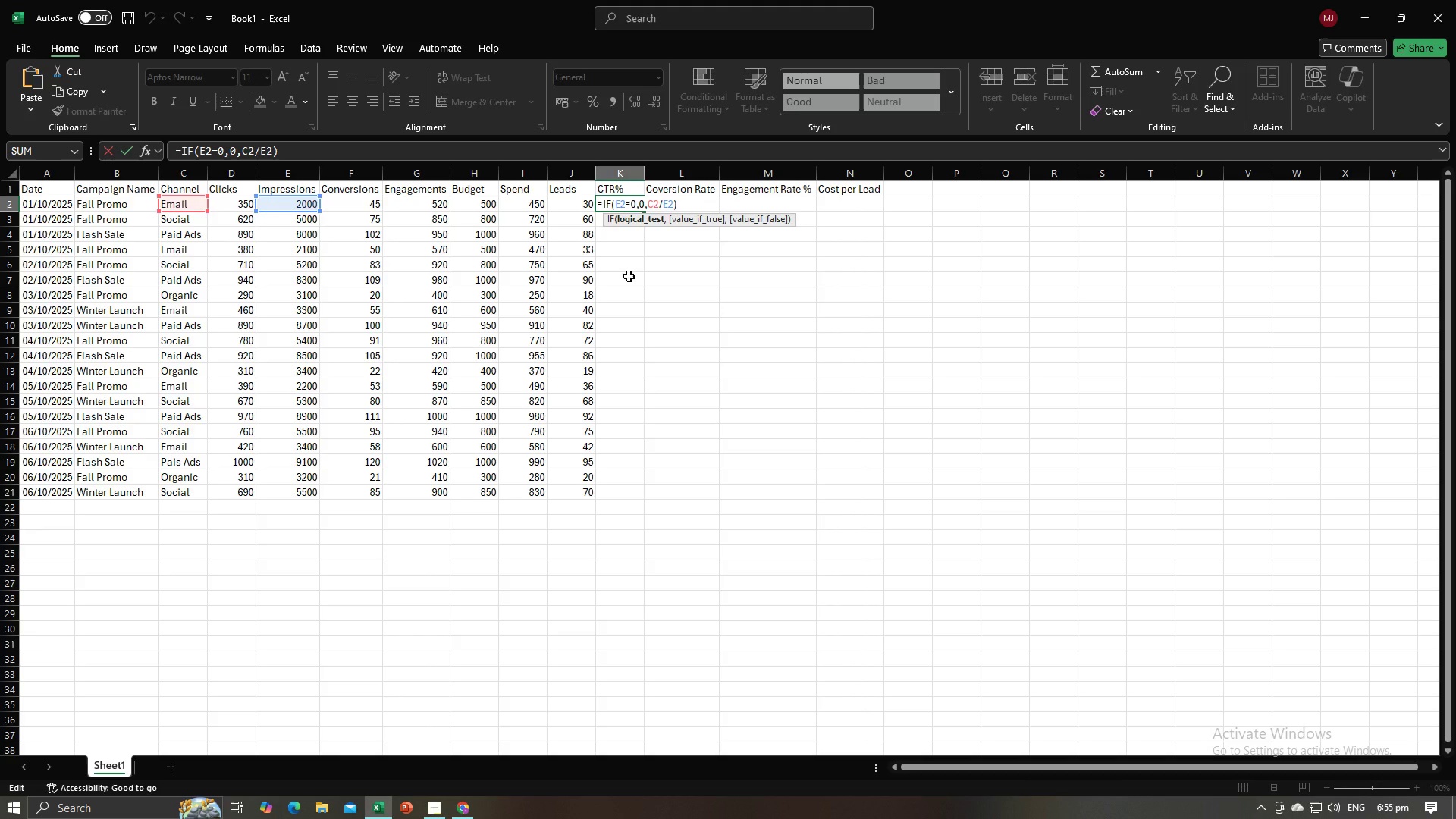 
left_click([629, 277])
 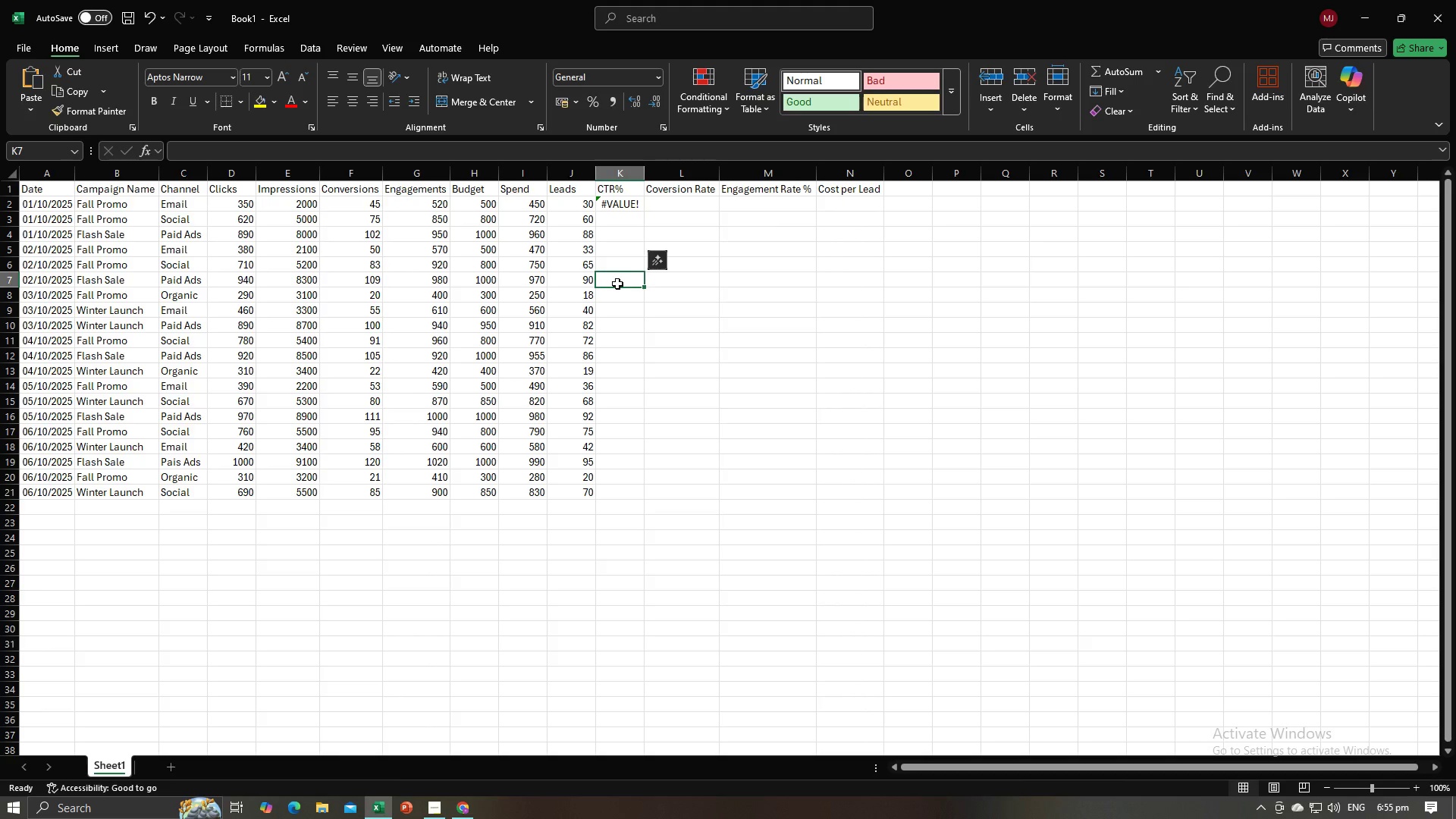 
key(Alt+AltLeft)
 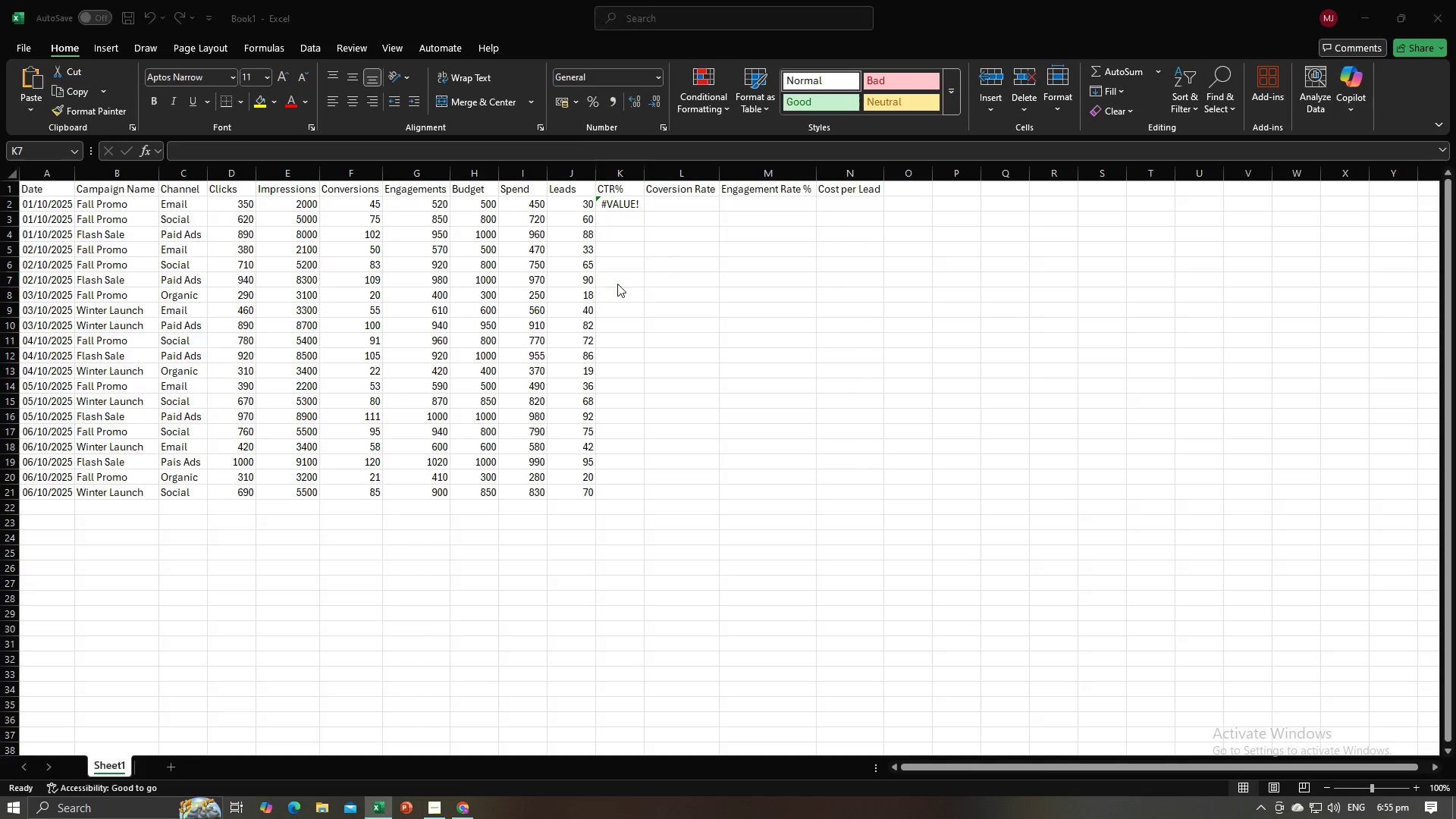 
key(Alt+Tab)
 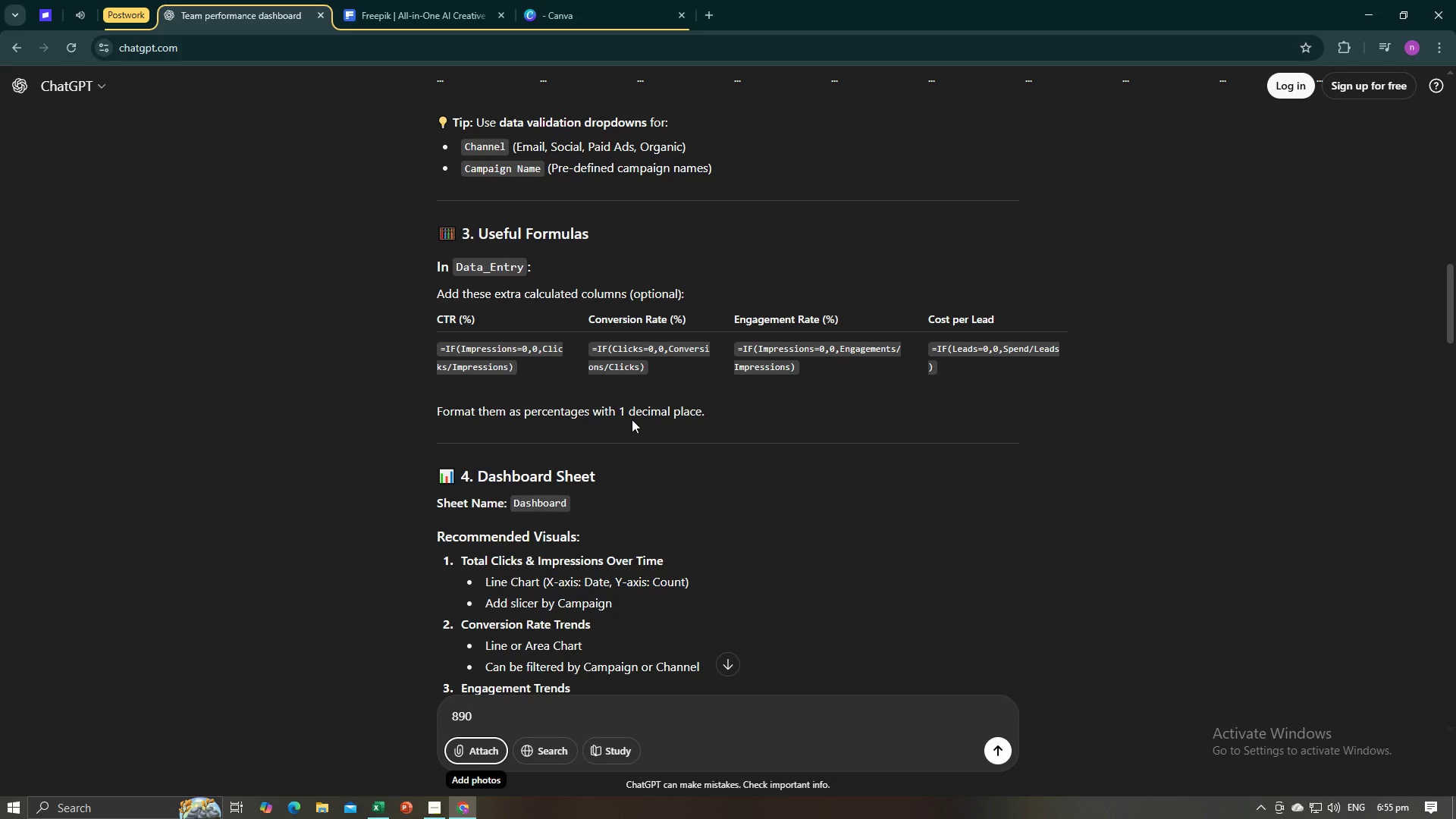 
wait(6.01)
 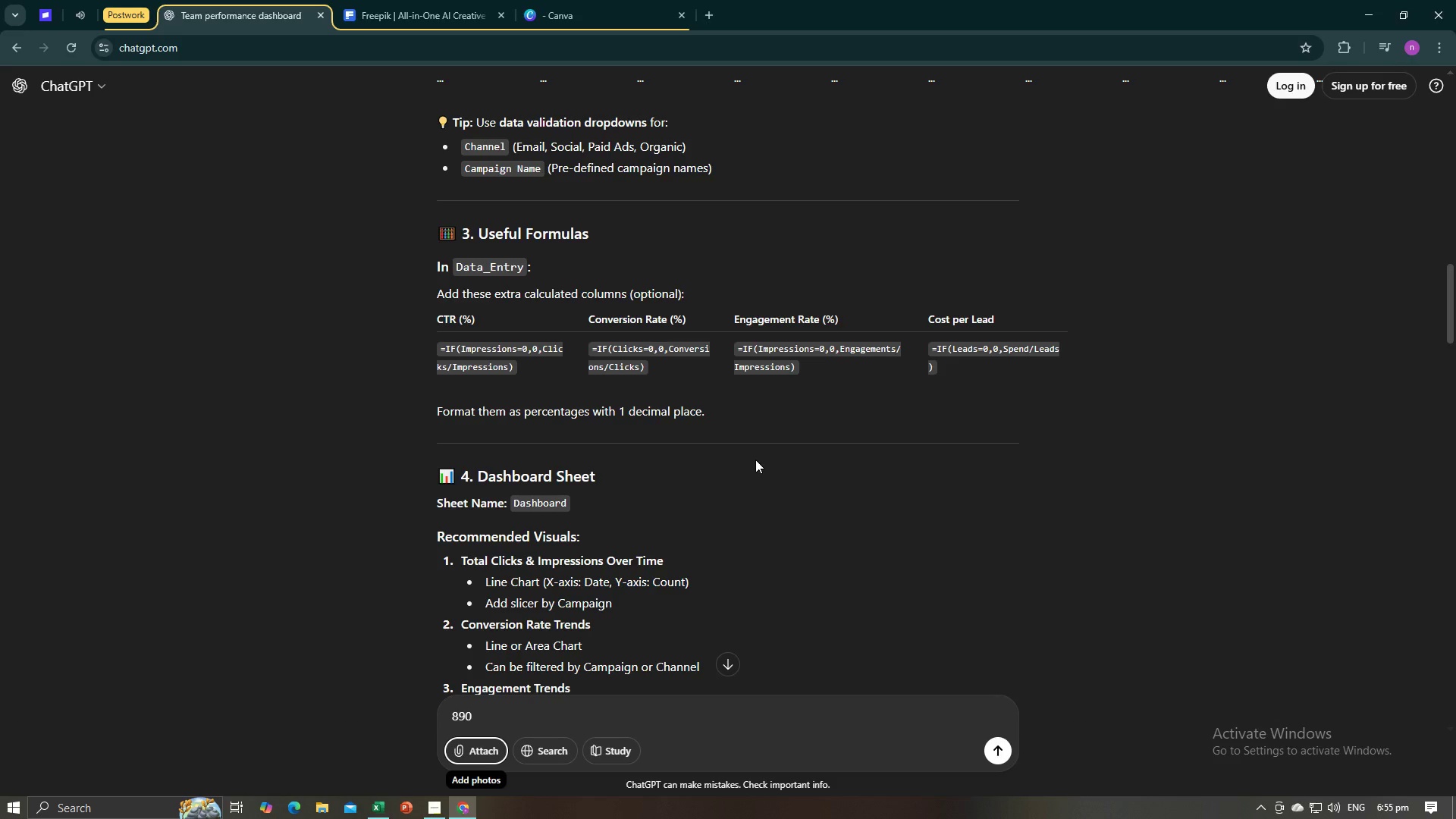 
scroll: coordinate [632, 419], scroll_direction: down, amount: 3.0
 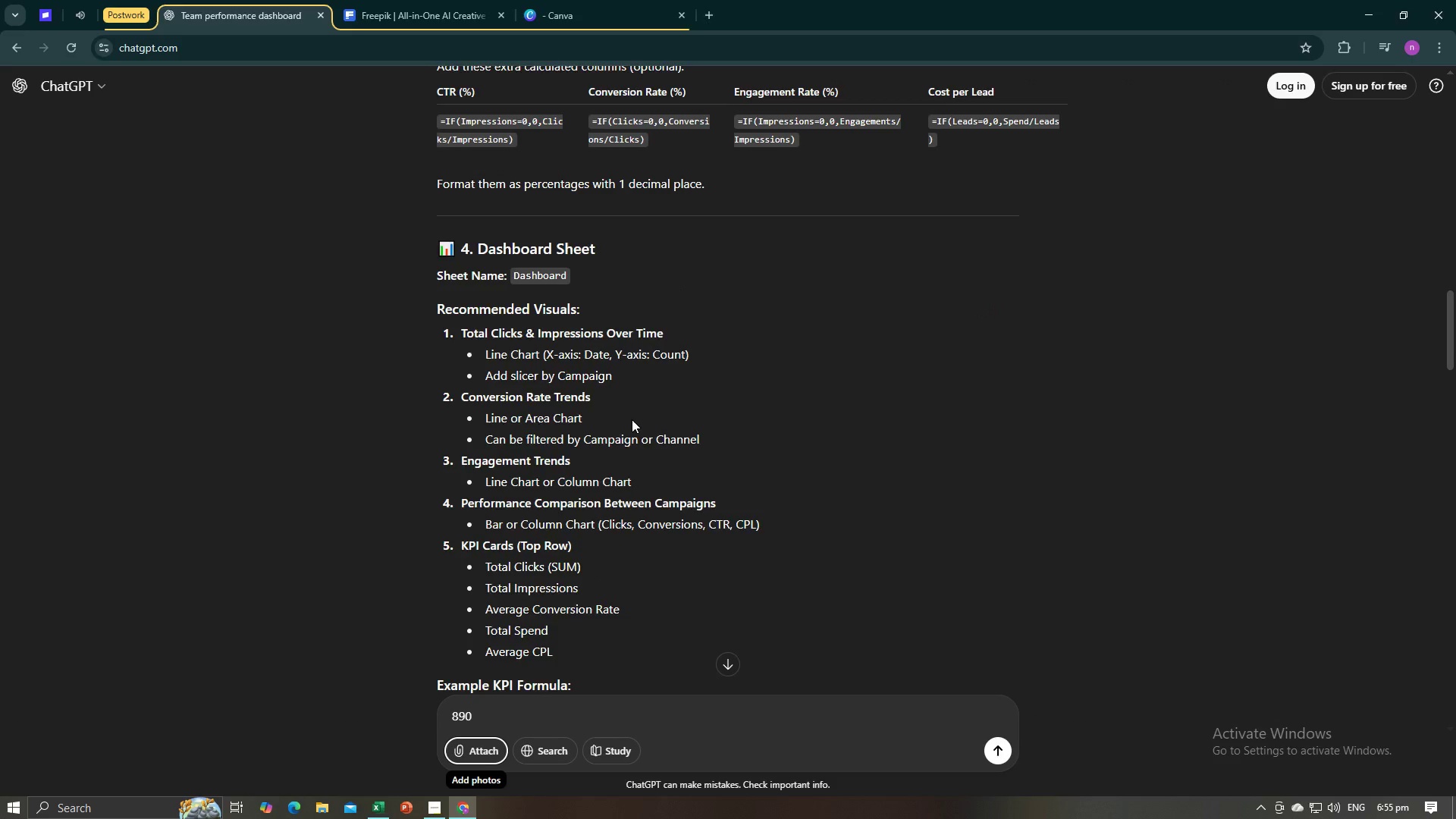 
scroll: coordinate [632, 419], scroll_direction: up, amount: 2.0
 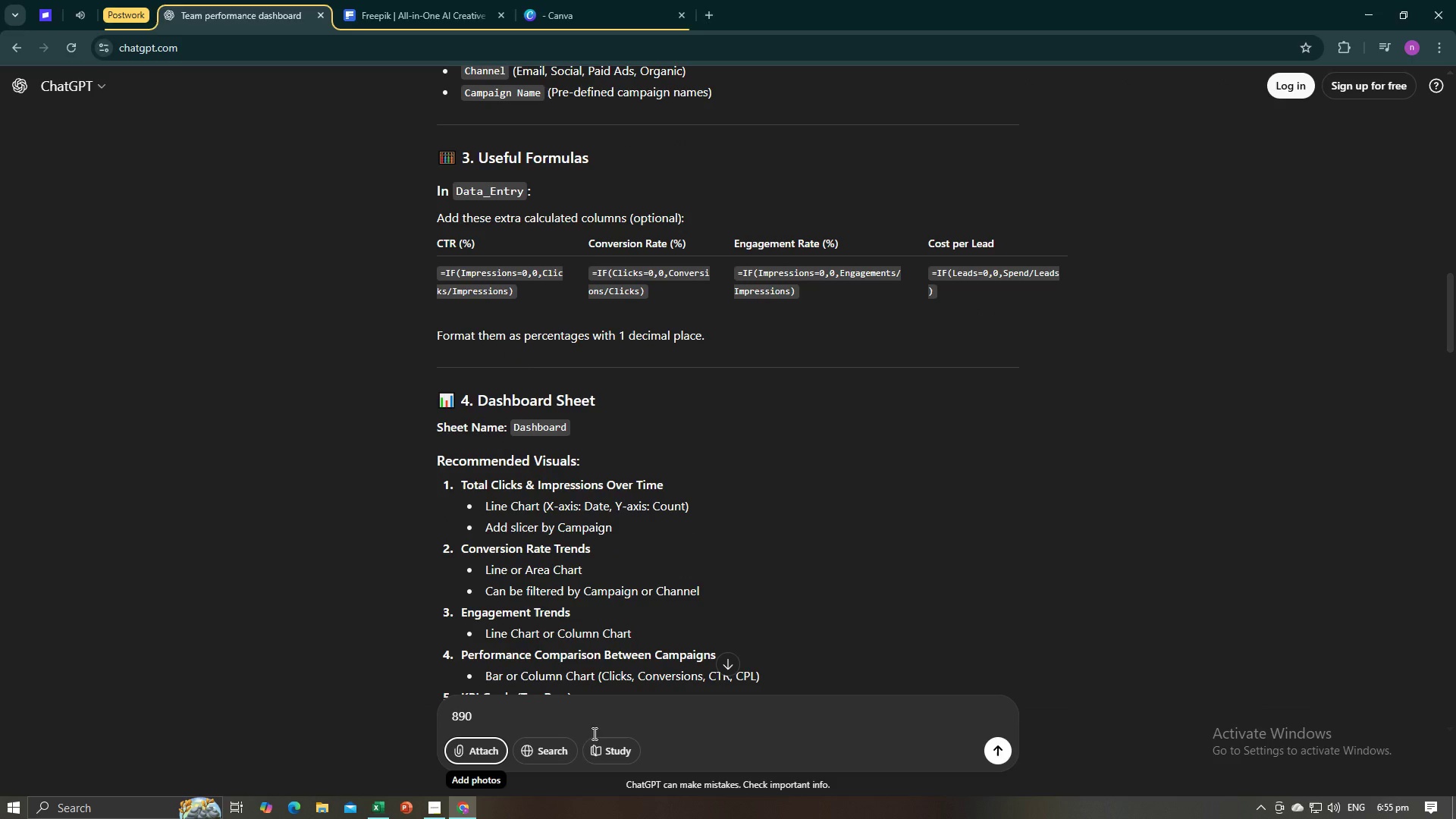 
left_click_drag(start_coordinate=[580, 711], to_coordinate=[444, 713])
 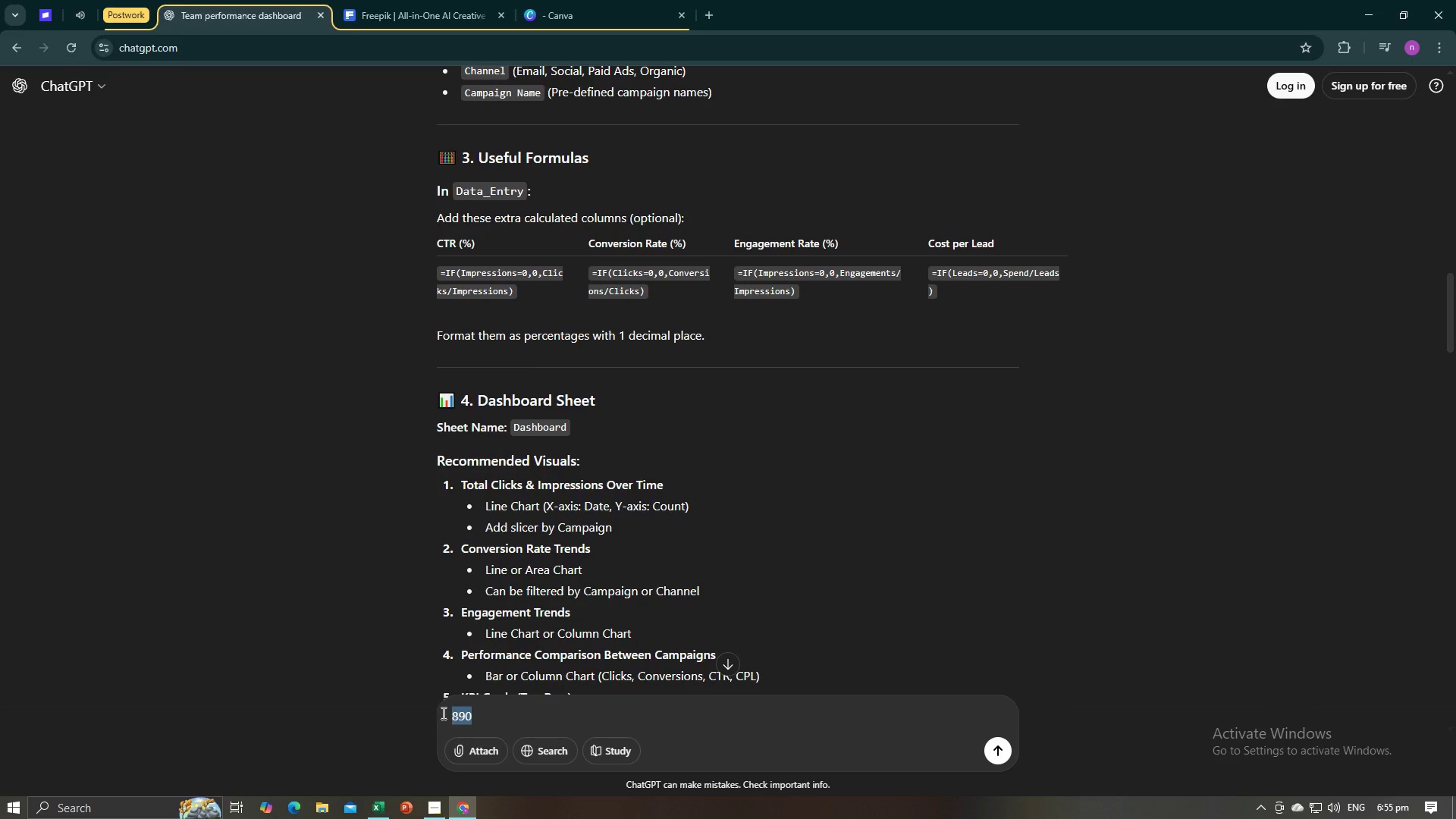 
type(Sample formula that can use I cannot use the formula u)
key(Backspace)
type(you u)
key(Backspace)
type(give)
 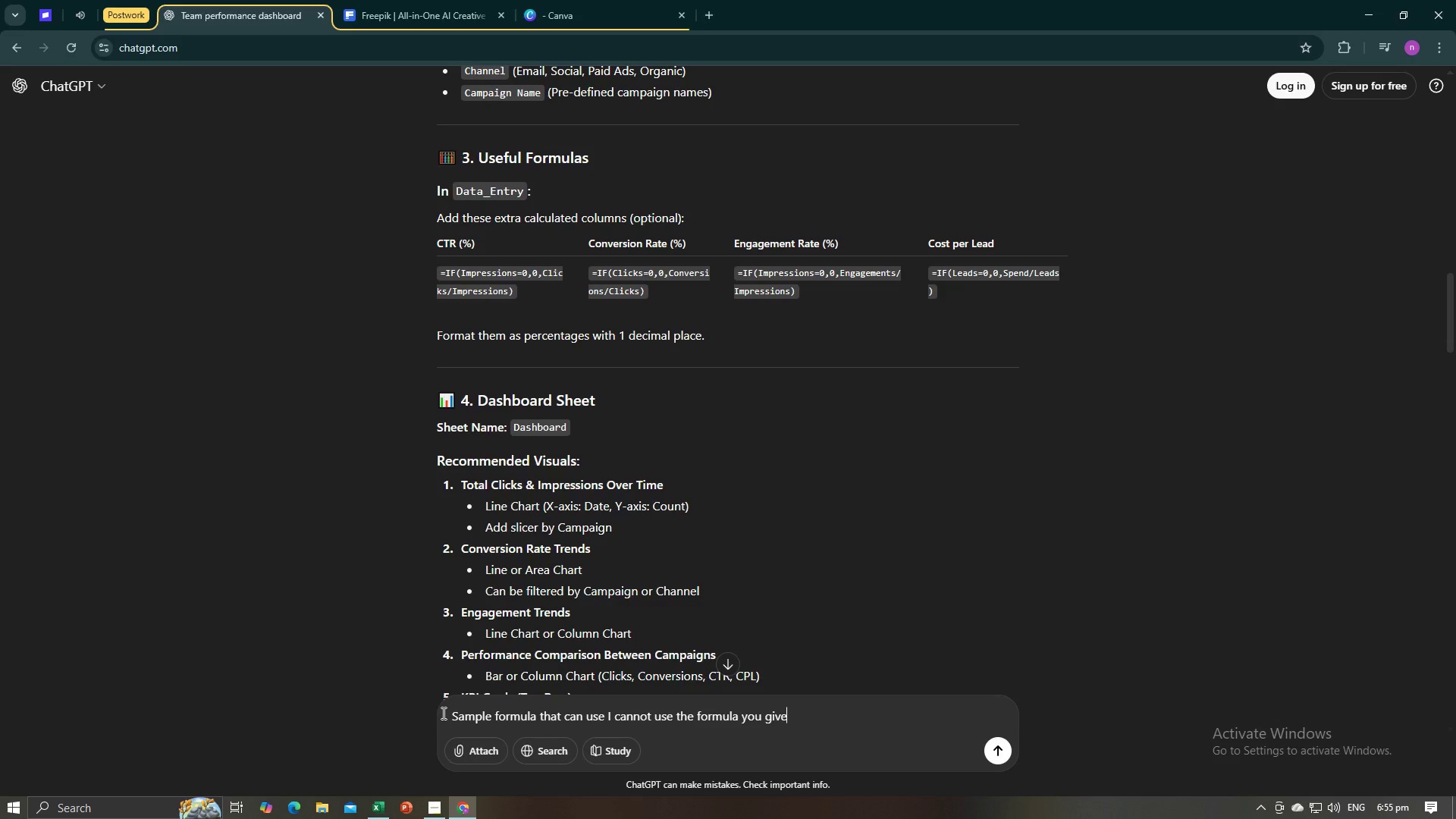 
key(Enter)
 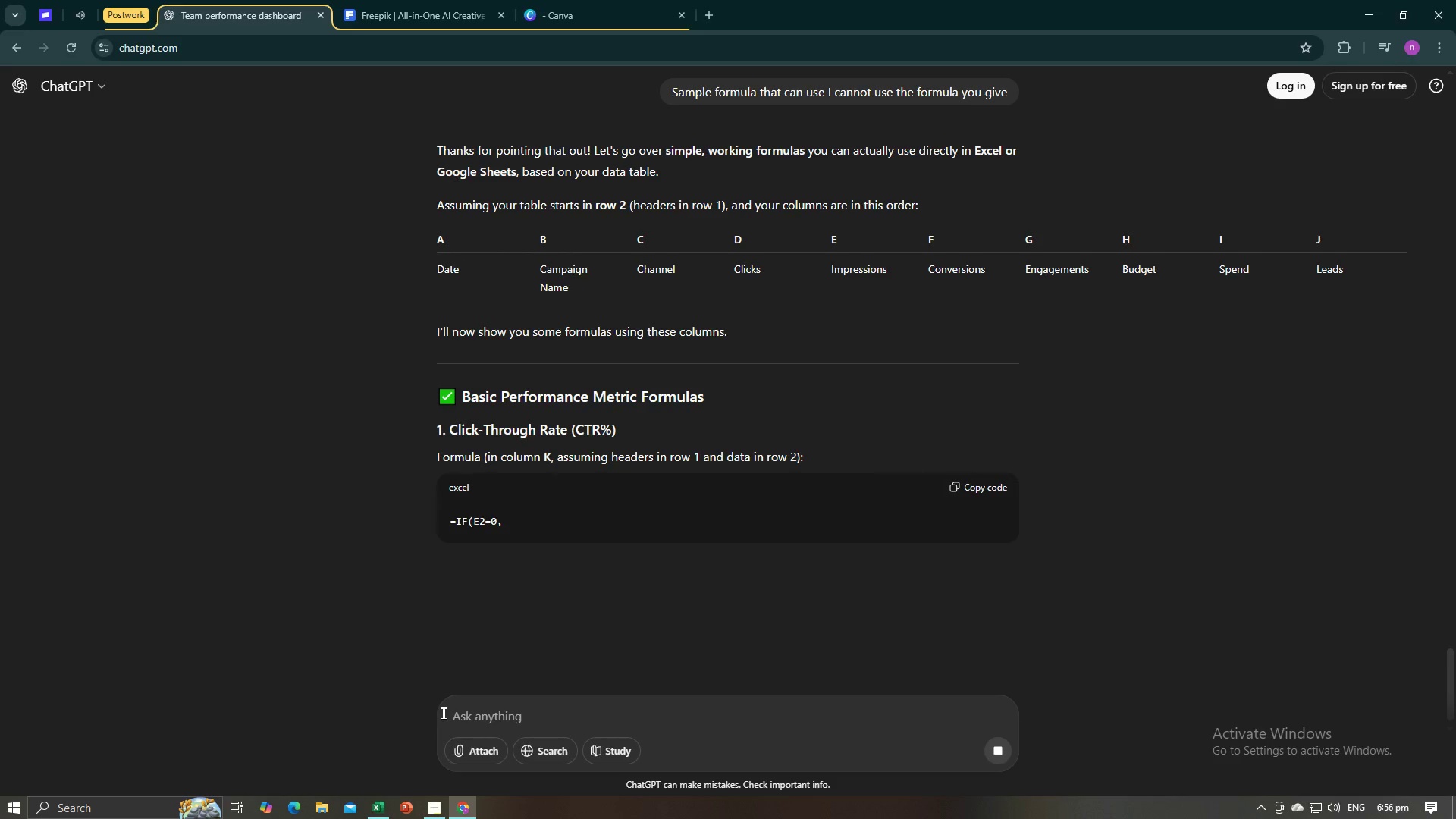 
wait(21.82)
 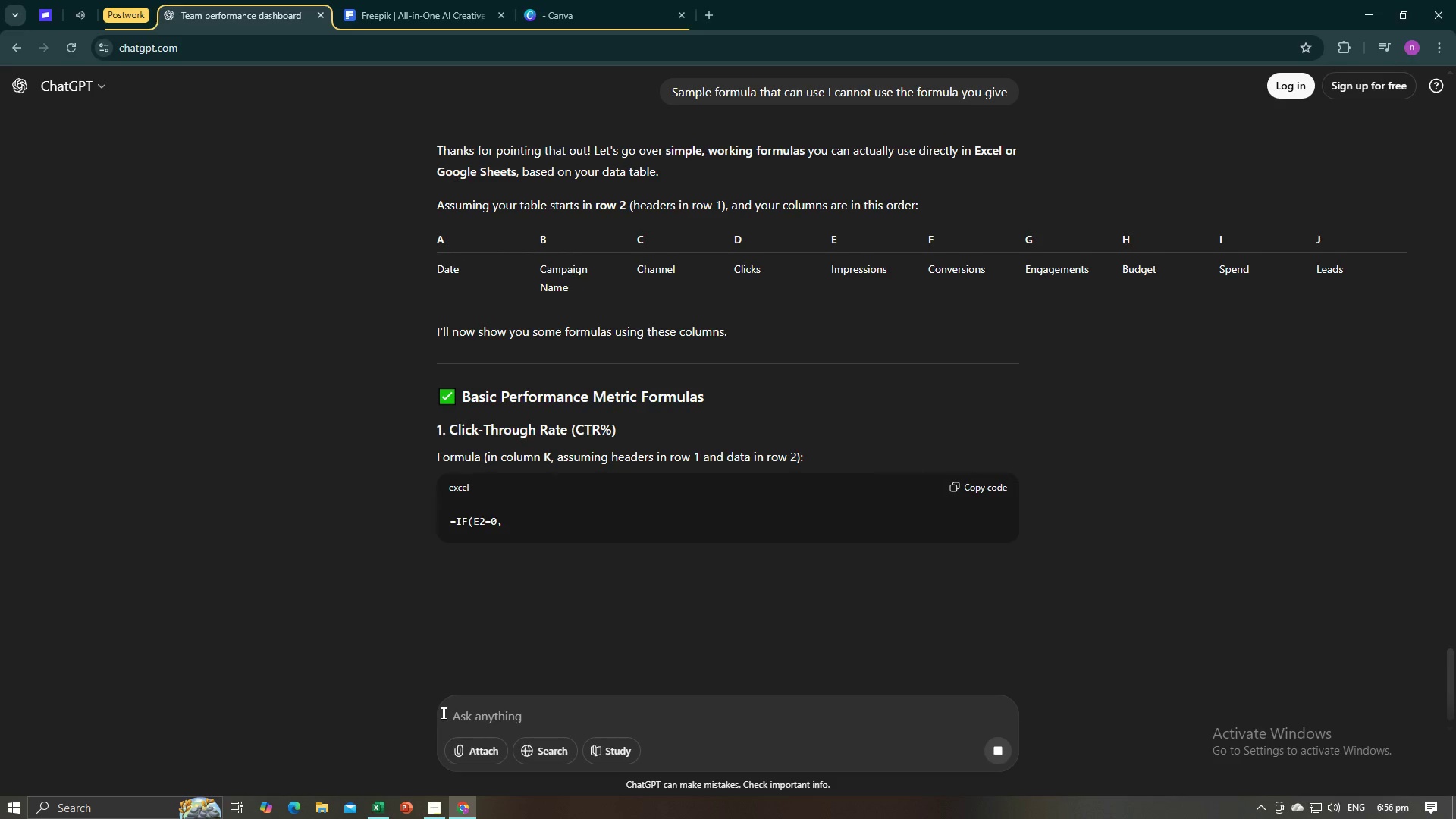 
key(Alt+AltLeft)
 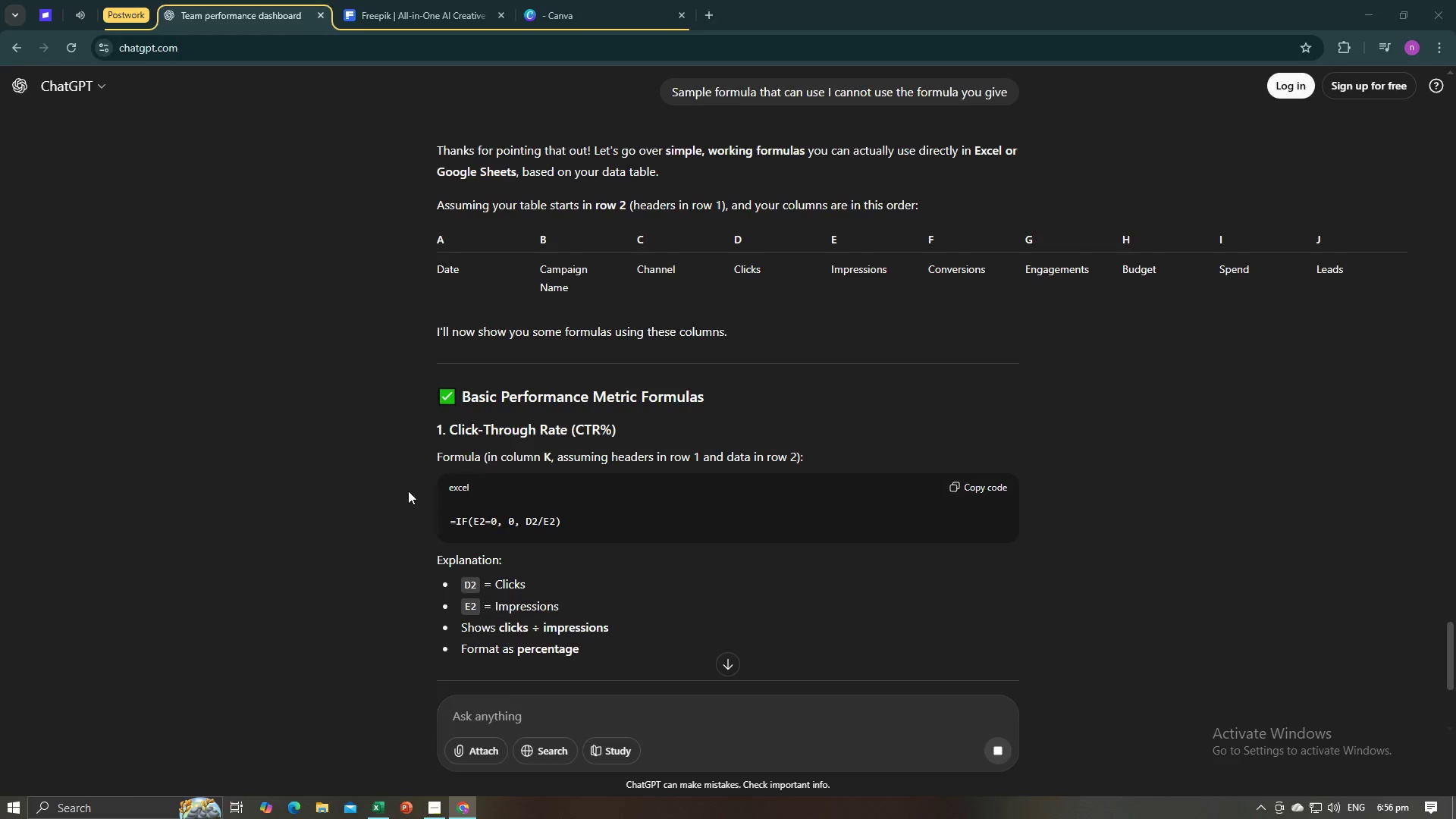 
key(Alt+Tab)
 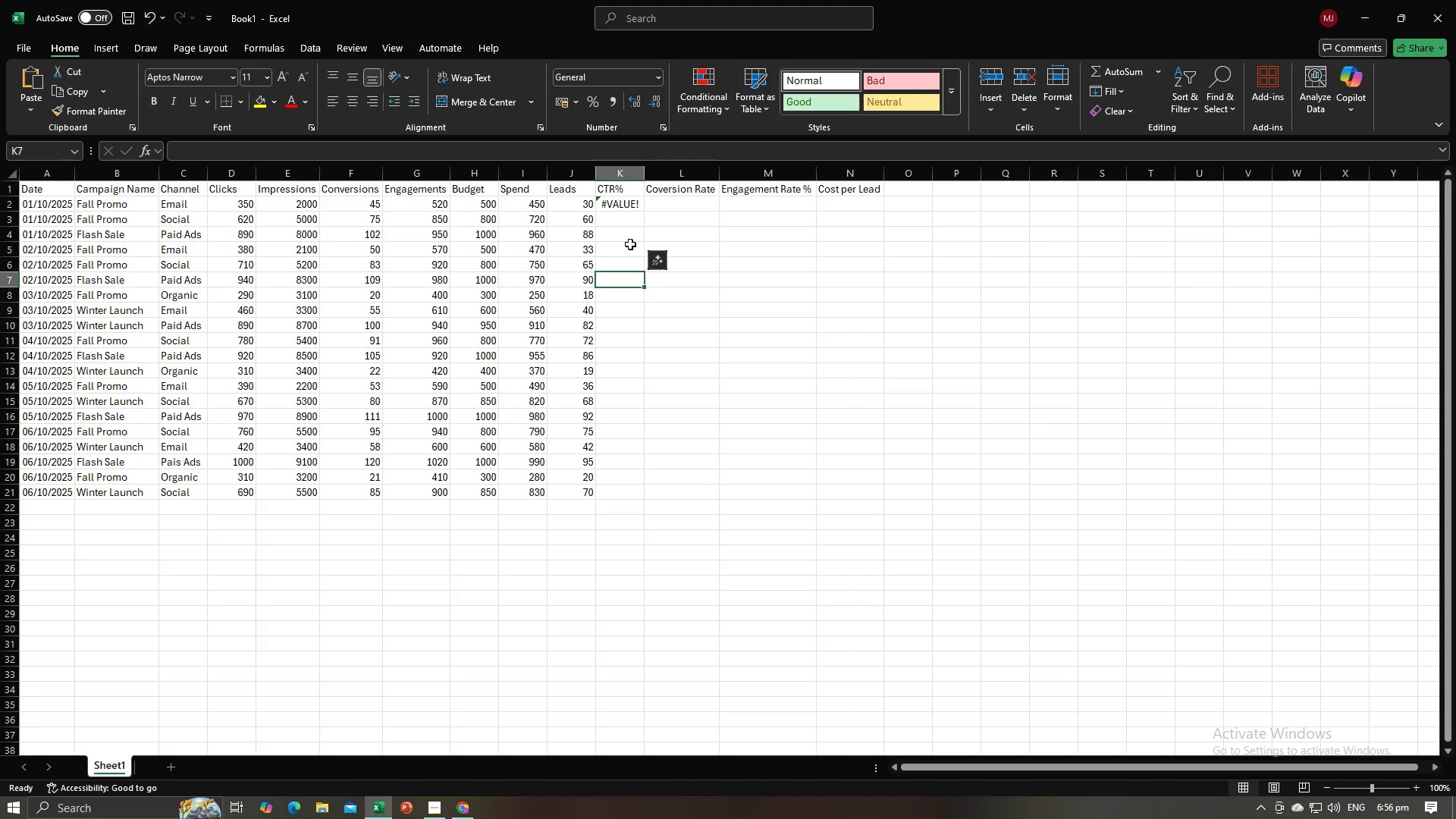 
left_click([629, 209])
 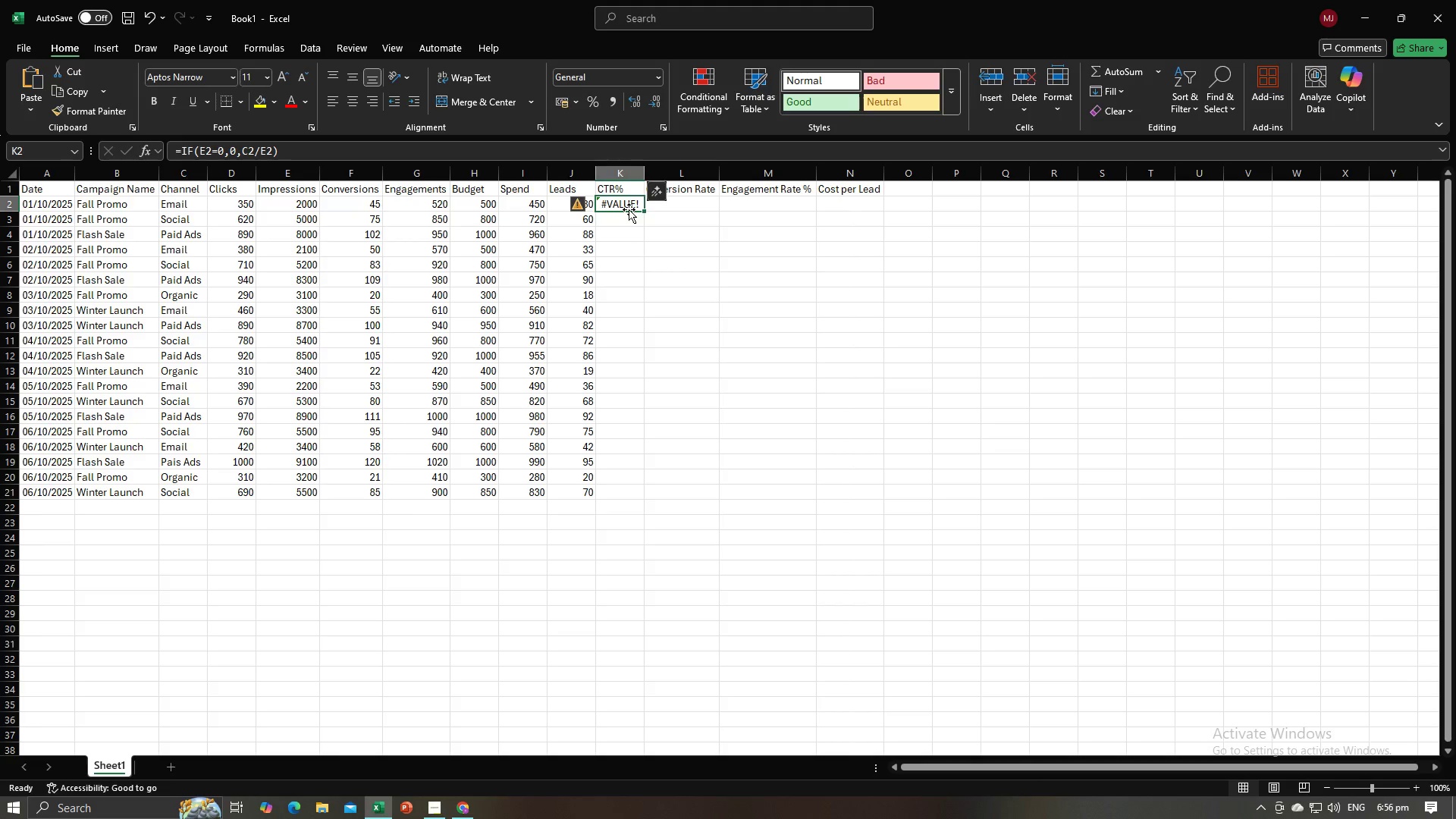 
key(Alt+AltLeft)
 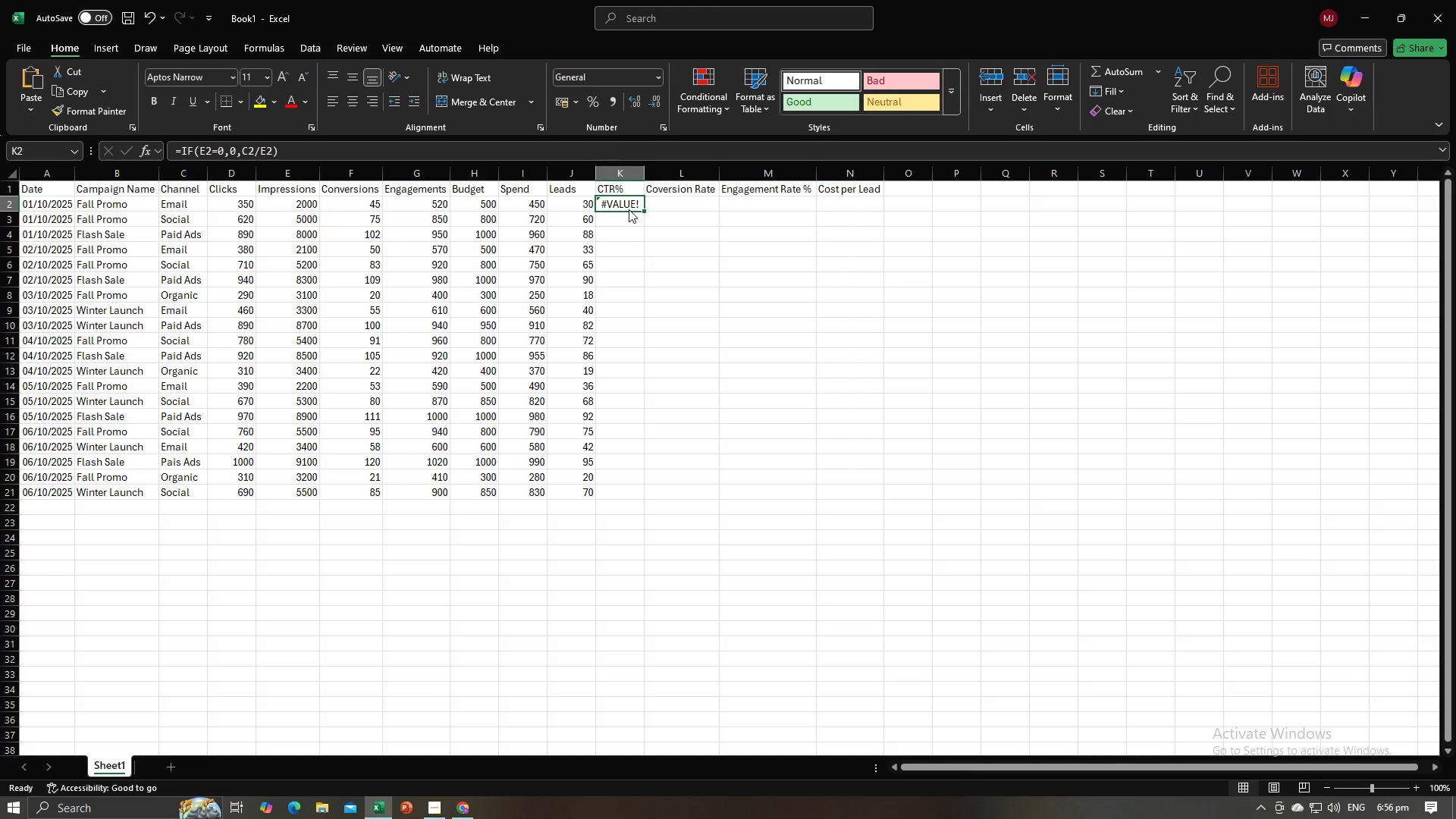 
key(Alt+Tab)
 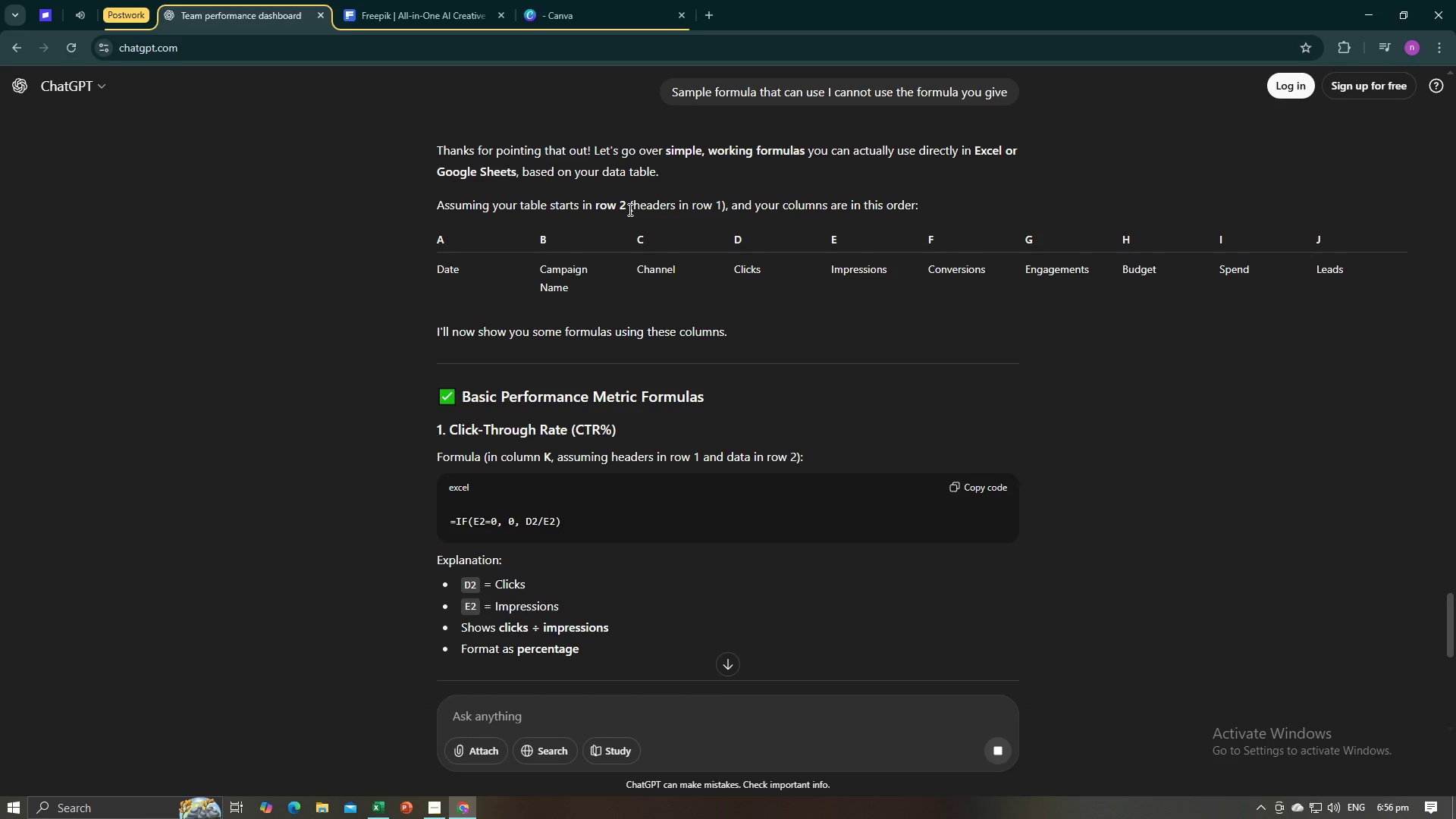 
key(Alt+AltLeft)
 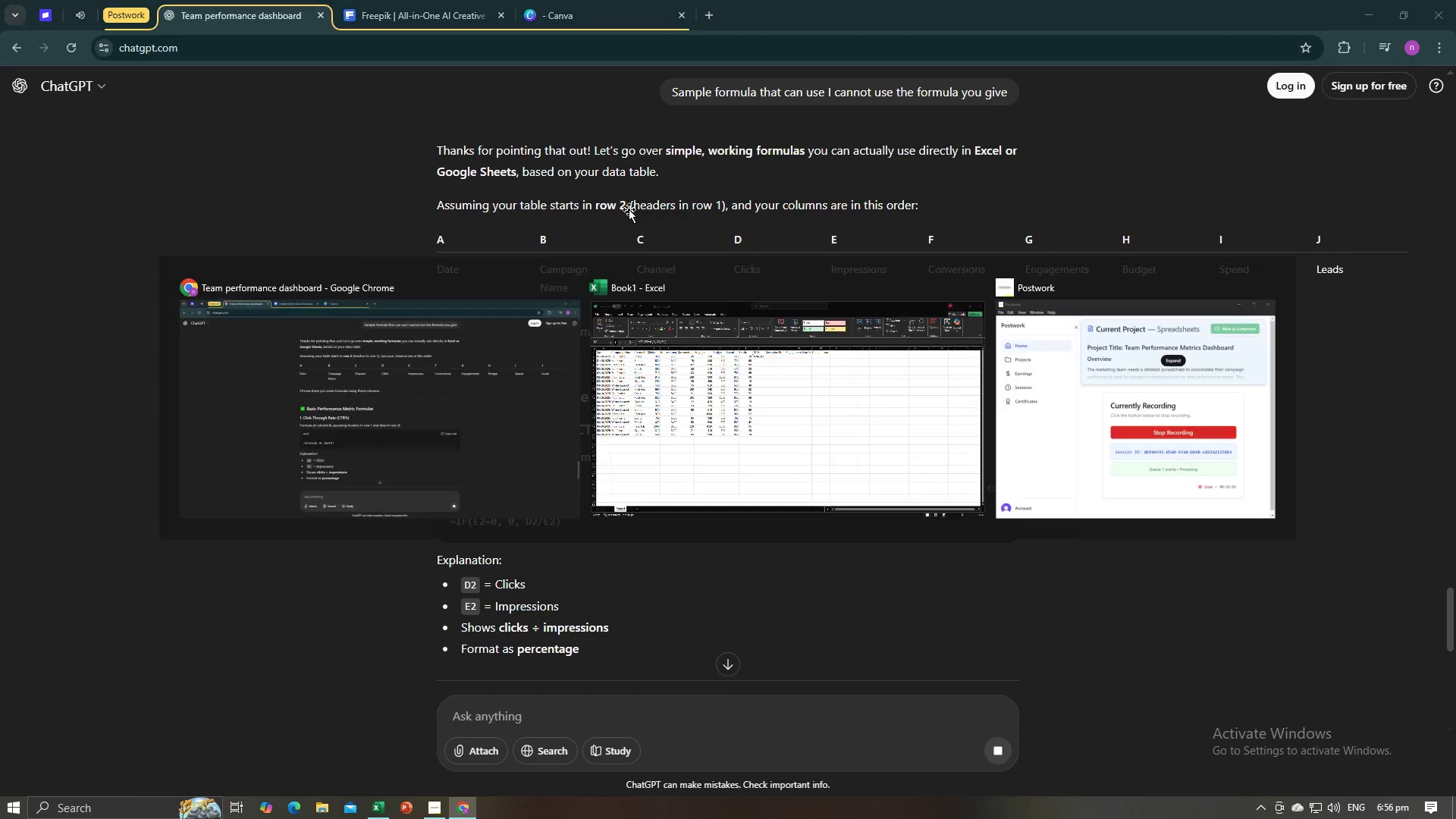 
key(Alt+Tab)
 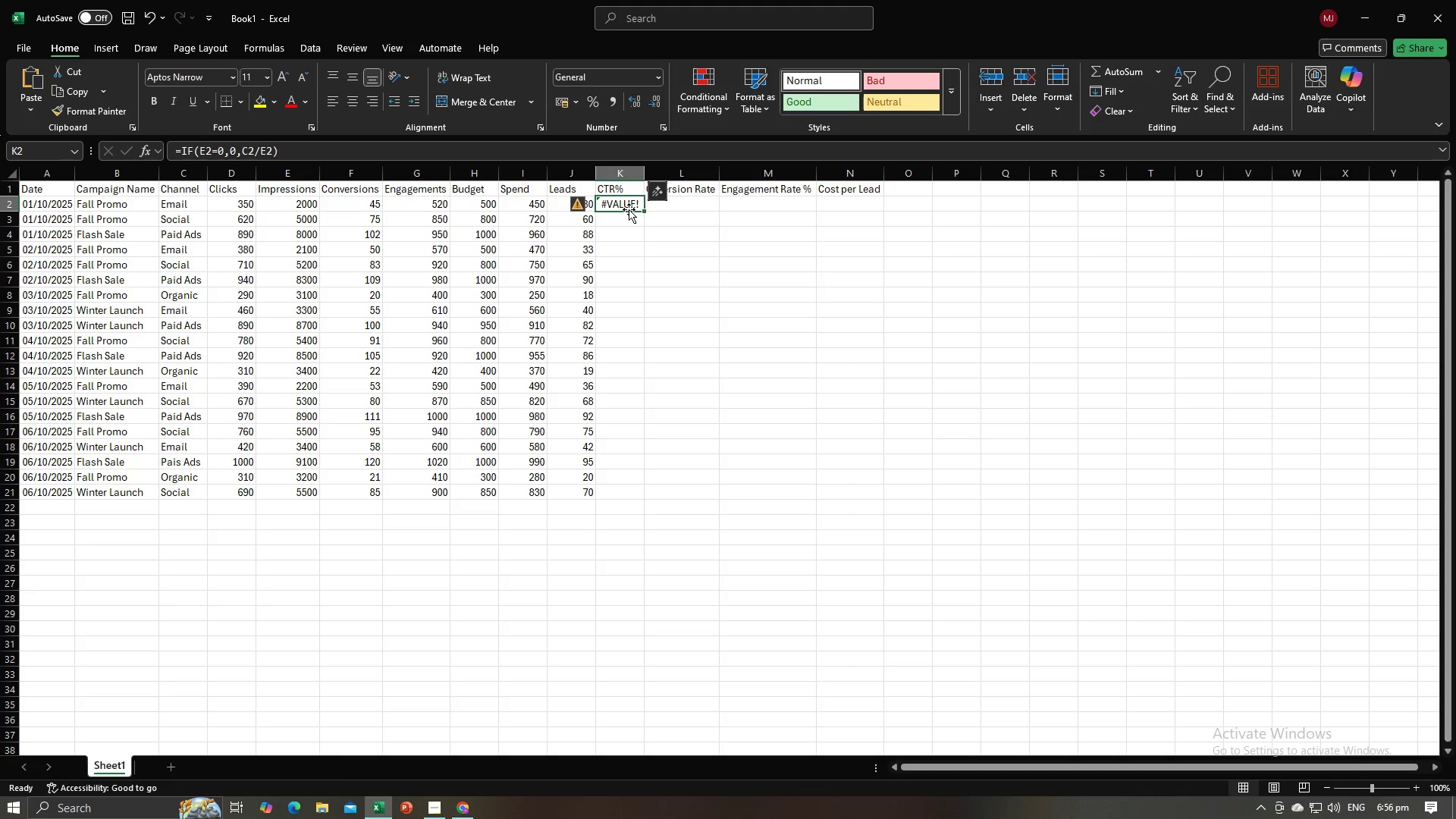 
key(Alt+AltLeft)
 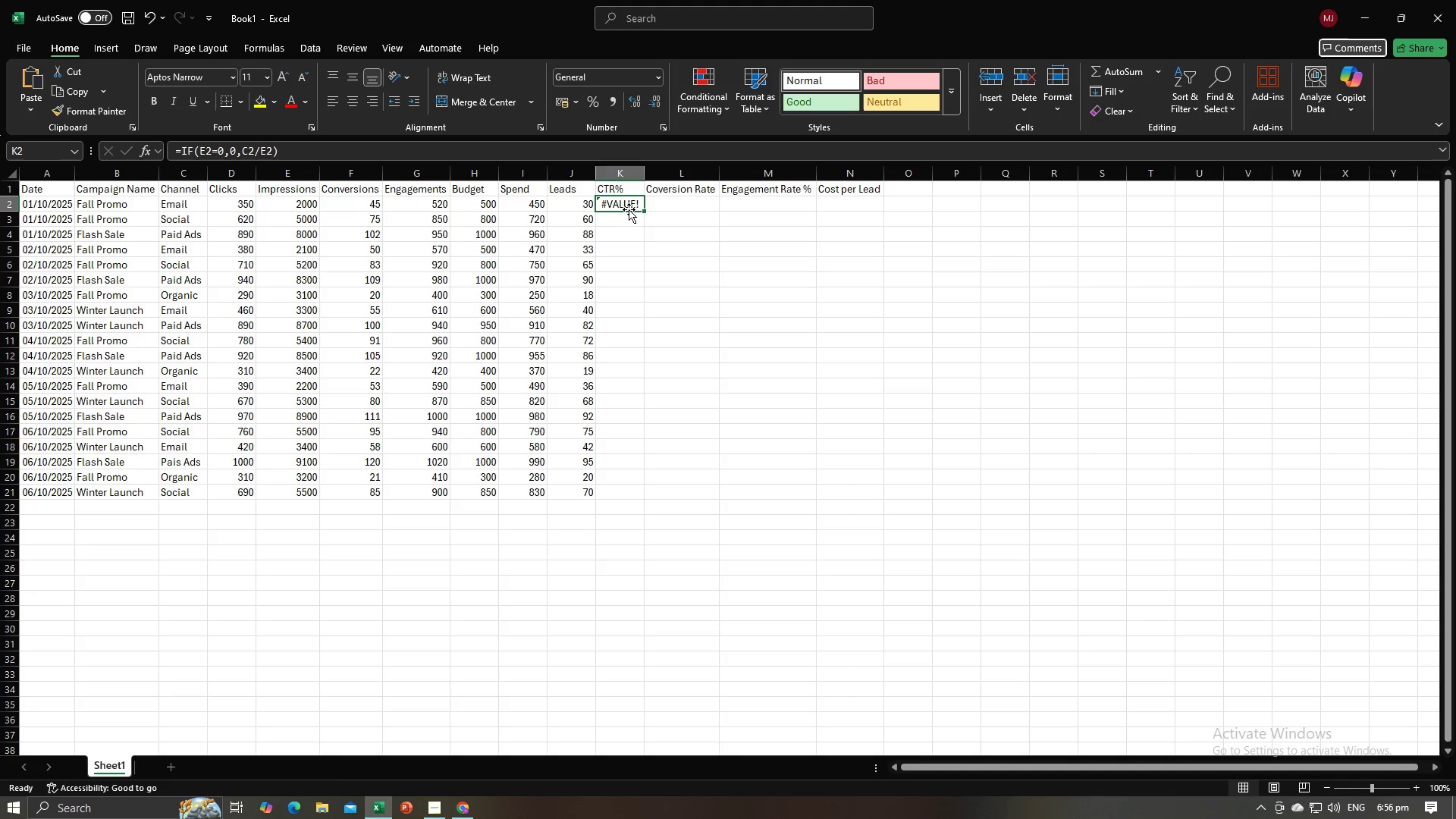 
key(Tab)
 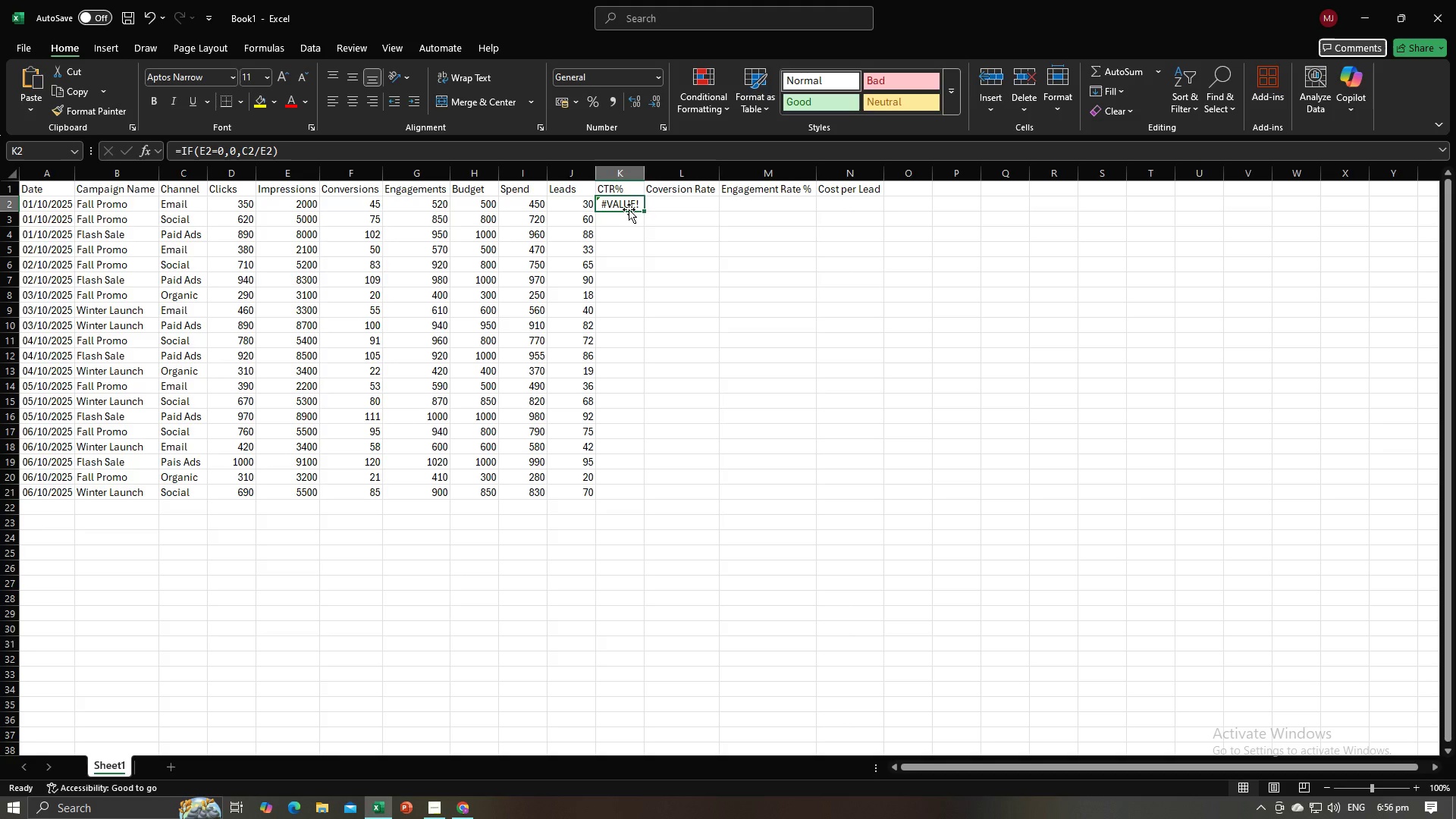 
key(Alt+AltLeft)
 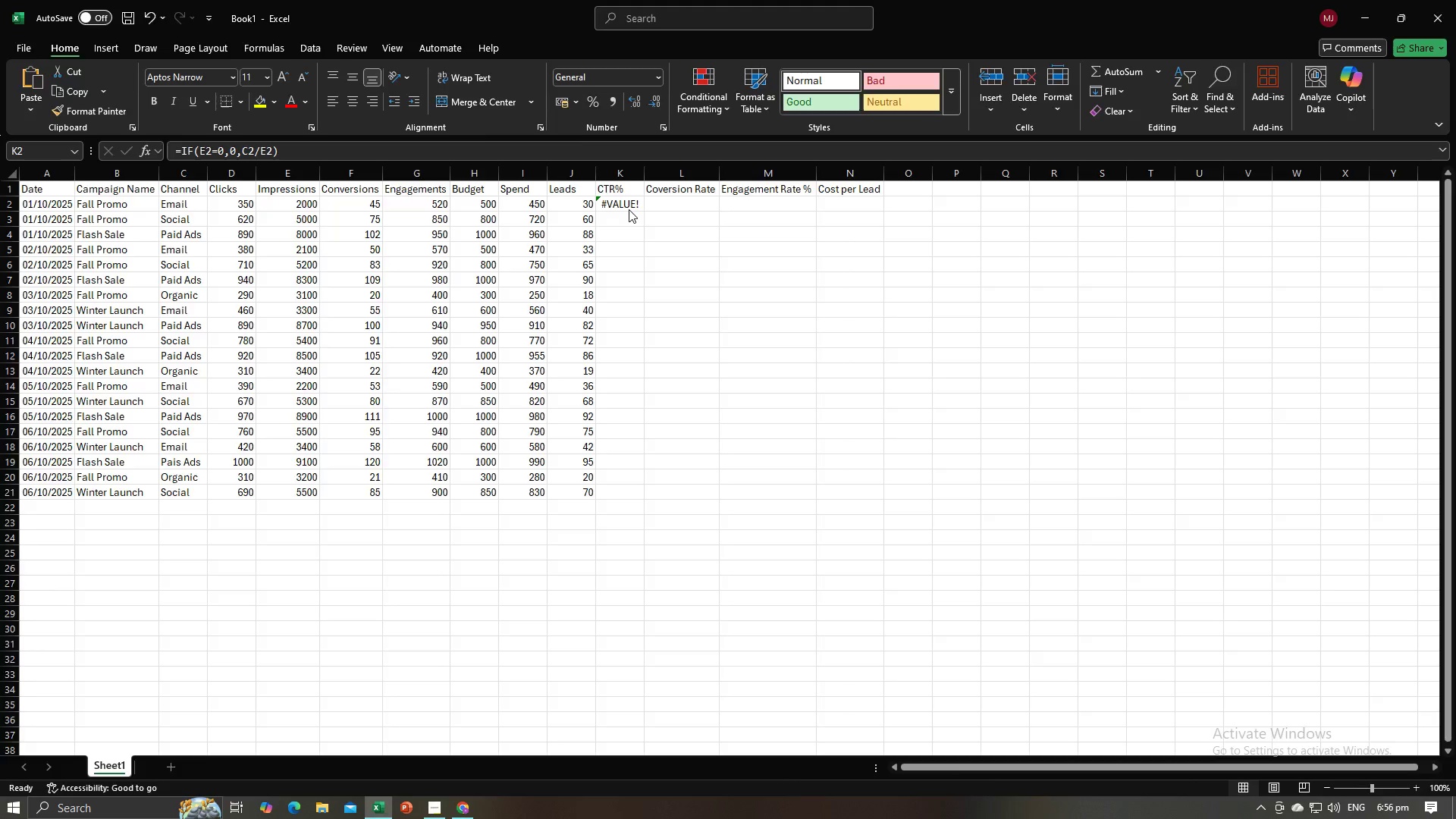 
key(Alt+Tab)
 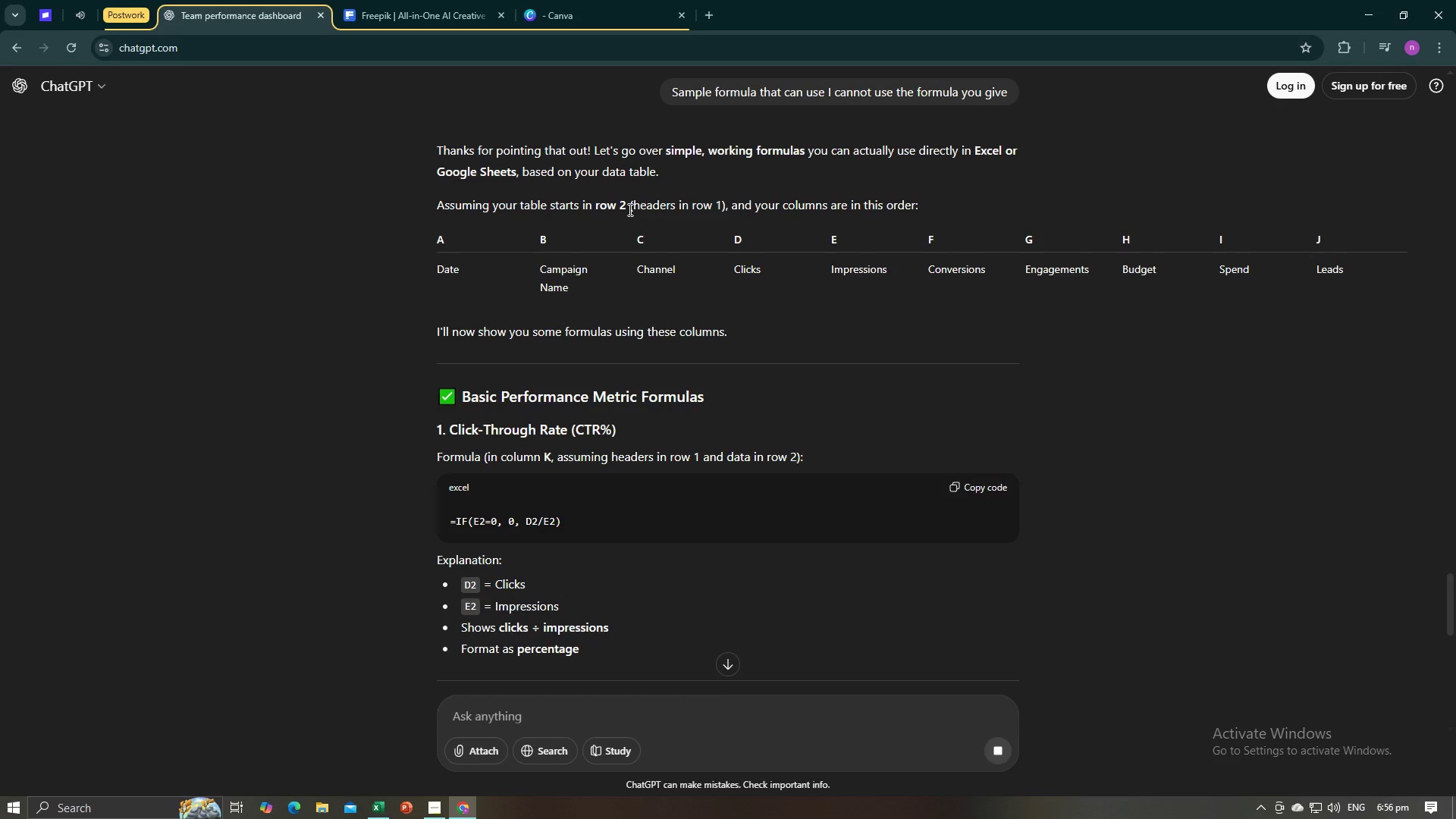 
key(Alt+AltLeft)
 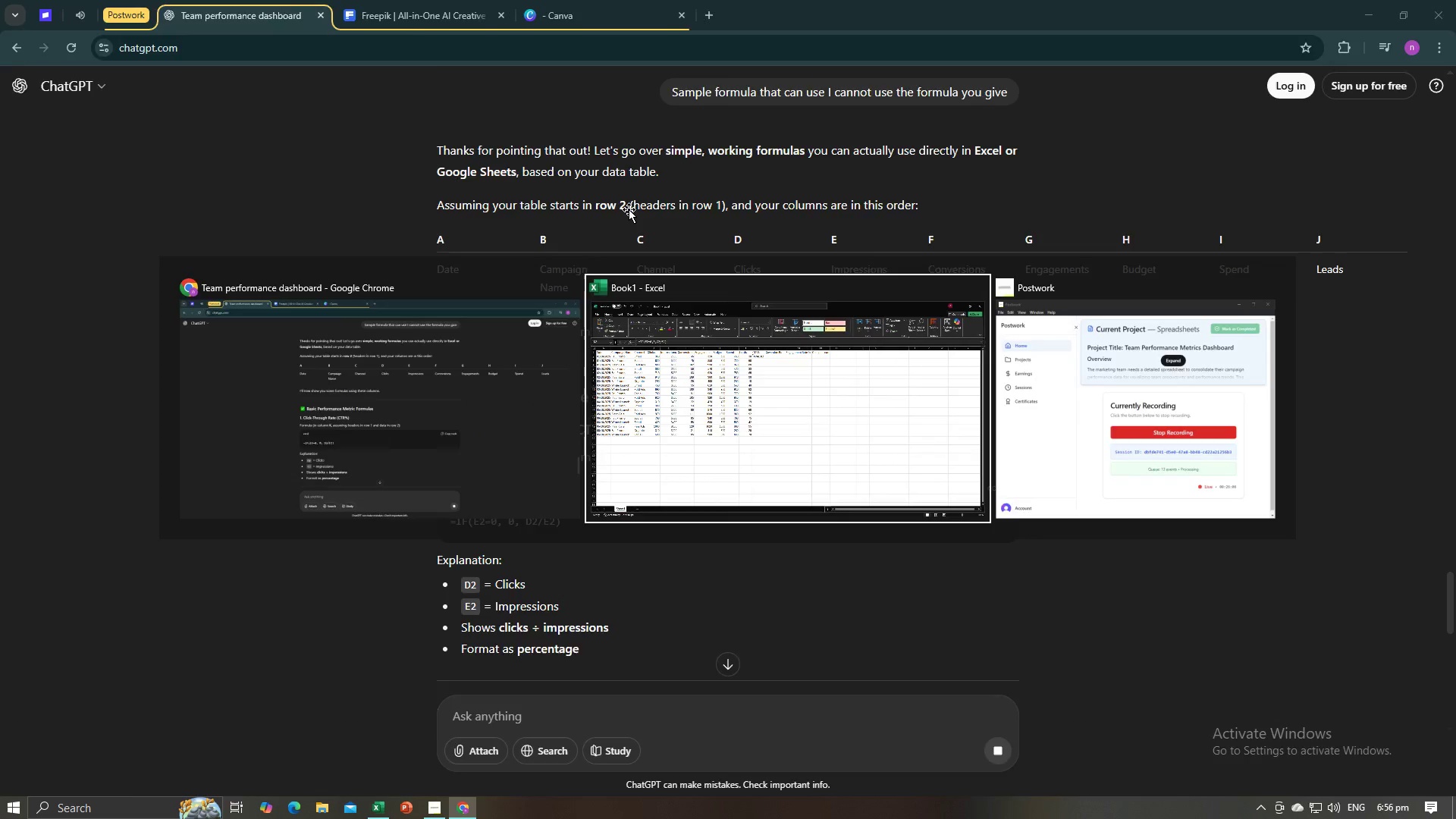 
key(Alt+Tab)
 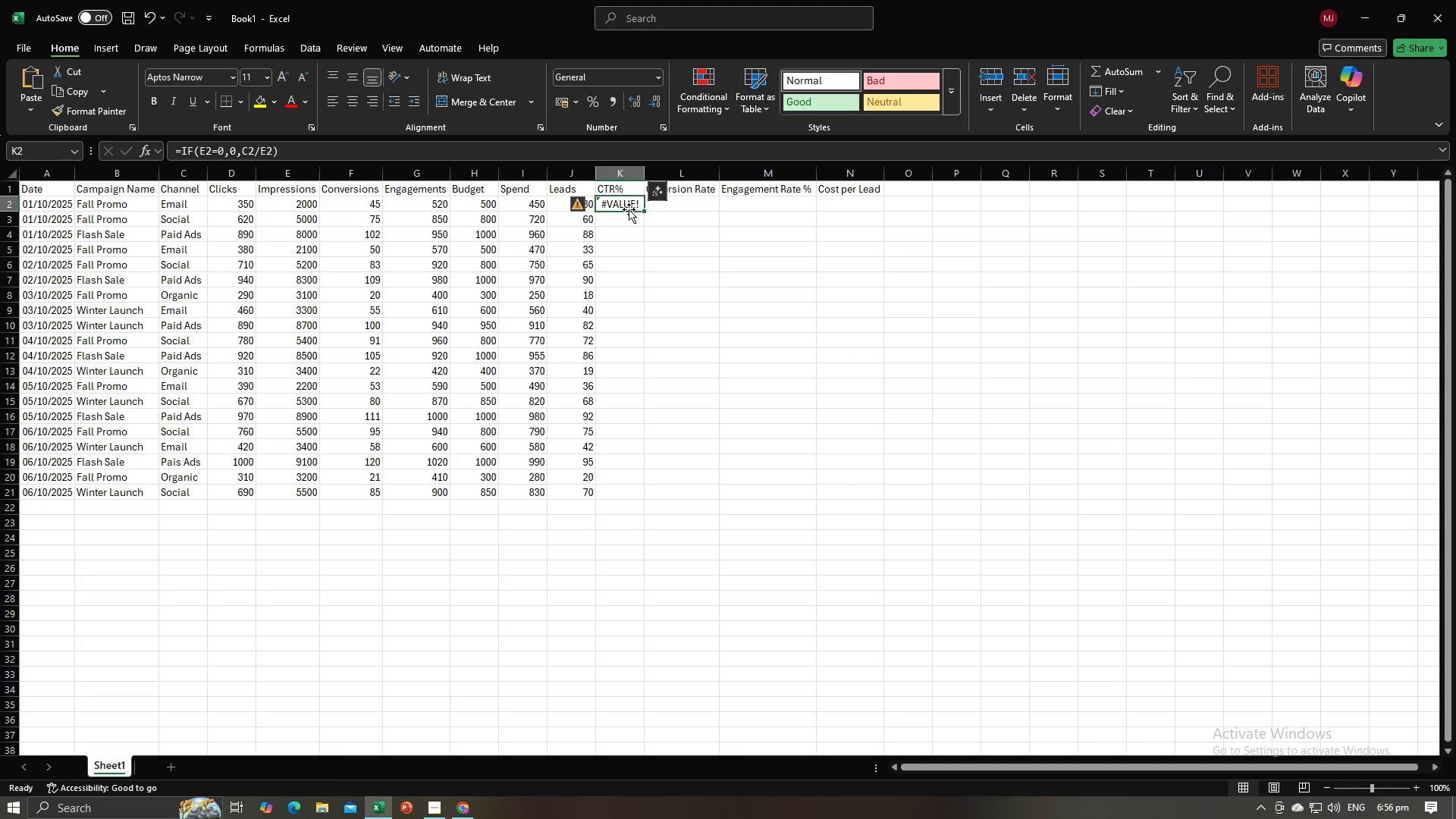 
key(Alt+AltLeft)
 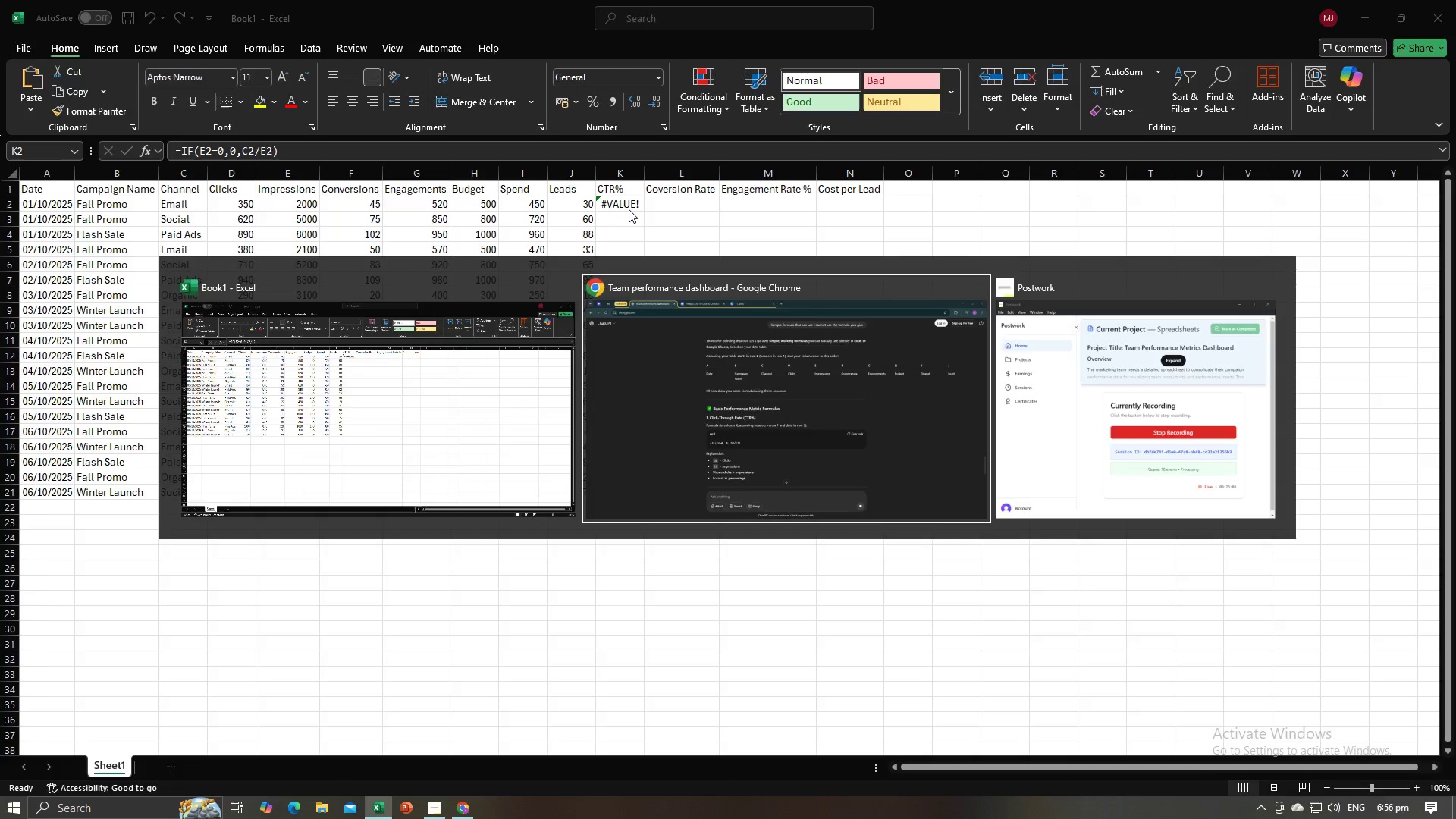 
key(Alt+Tab)
 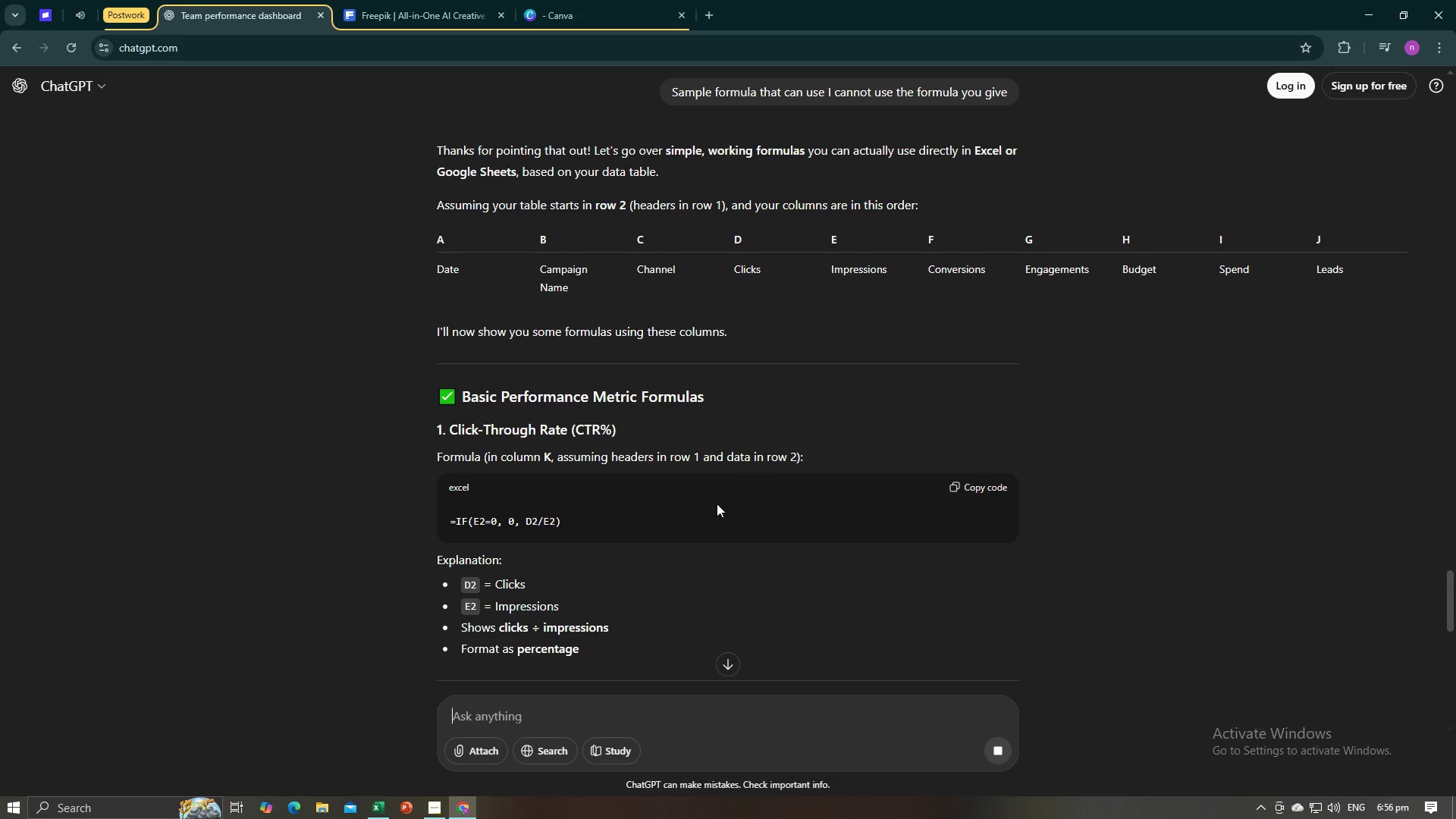 
key(Alt+AltLeft)
 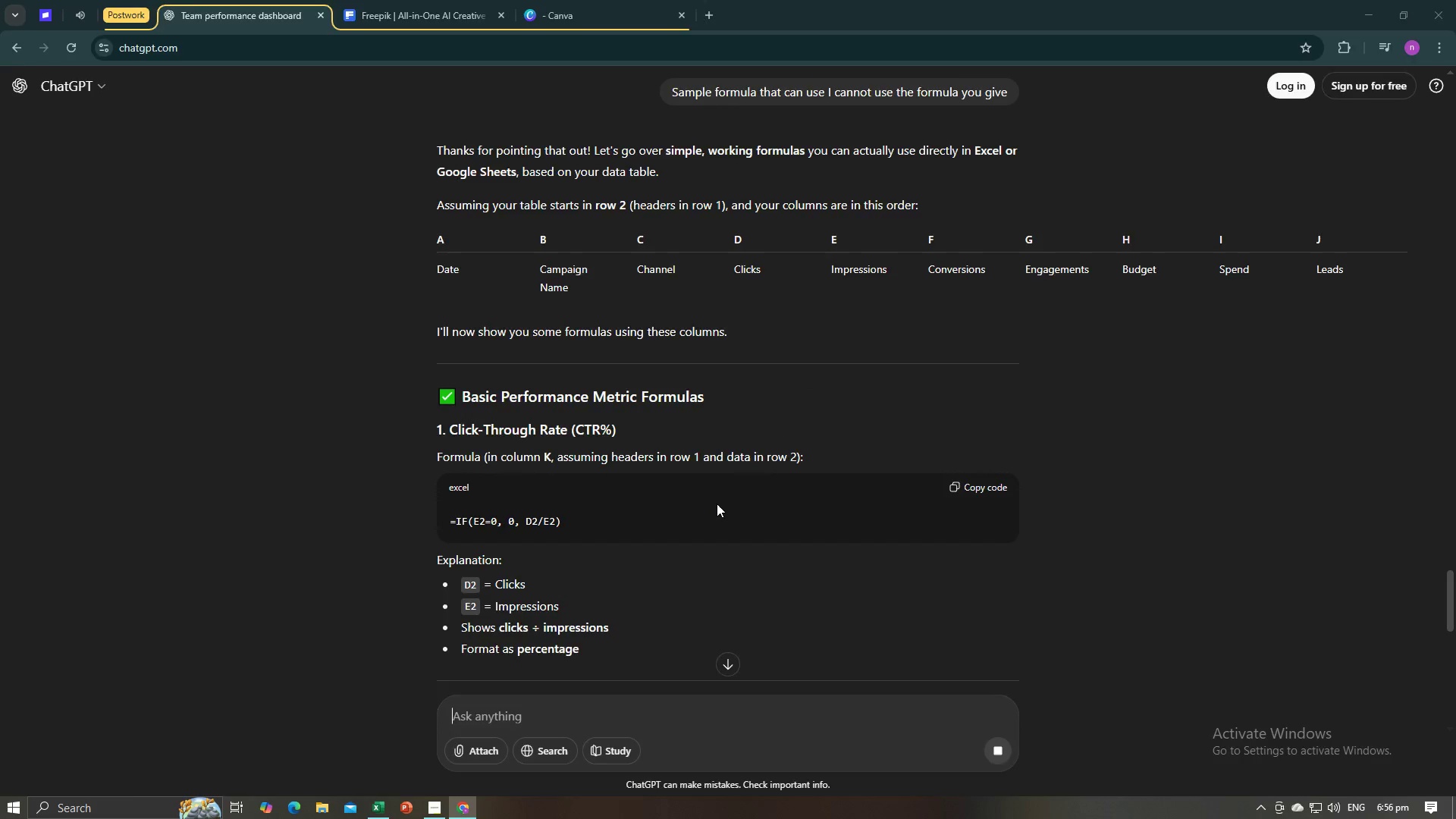 
key(Alt+Tab)
 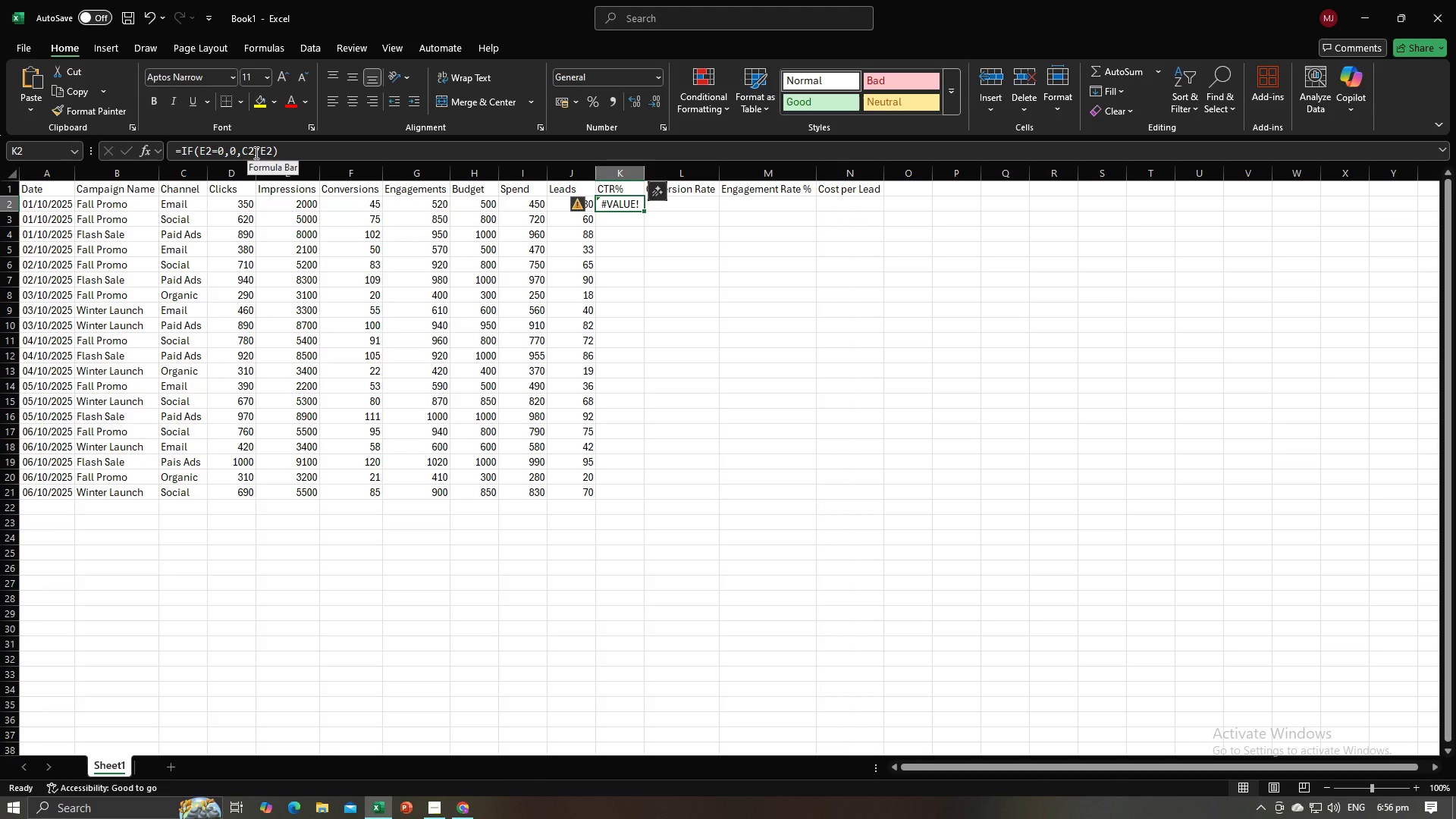 
wait(6.74)
 